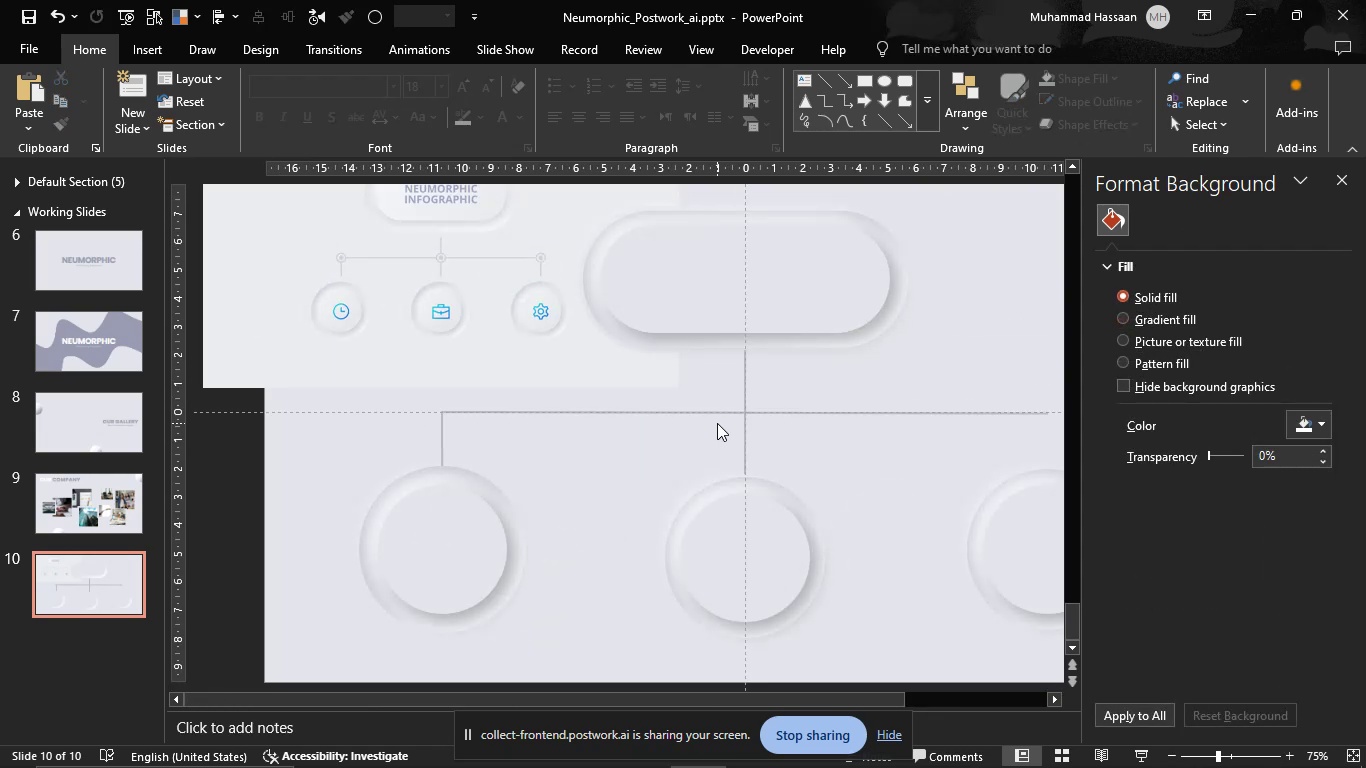 
hold_key(key=ControlLeft, duration=0.71)
 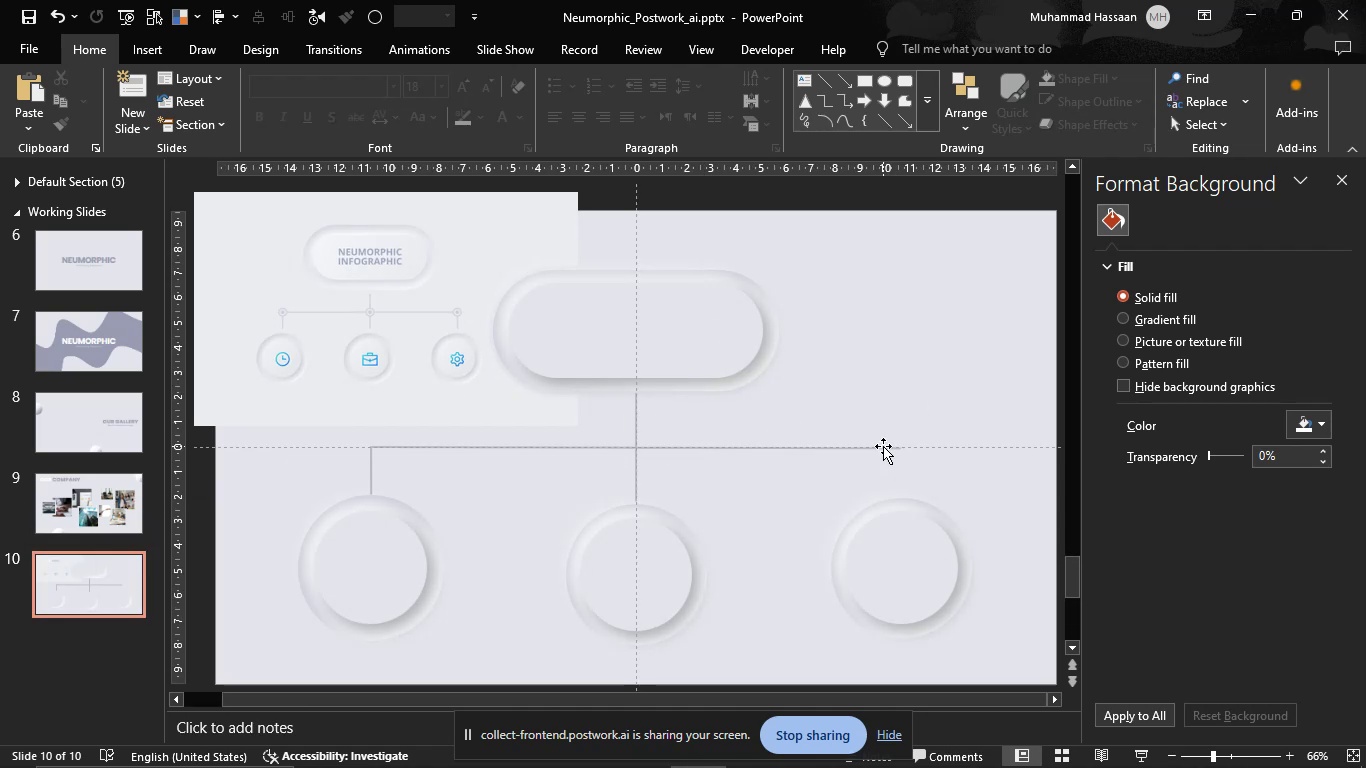 
wait(5.35)
 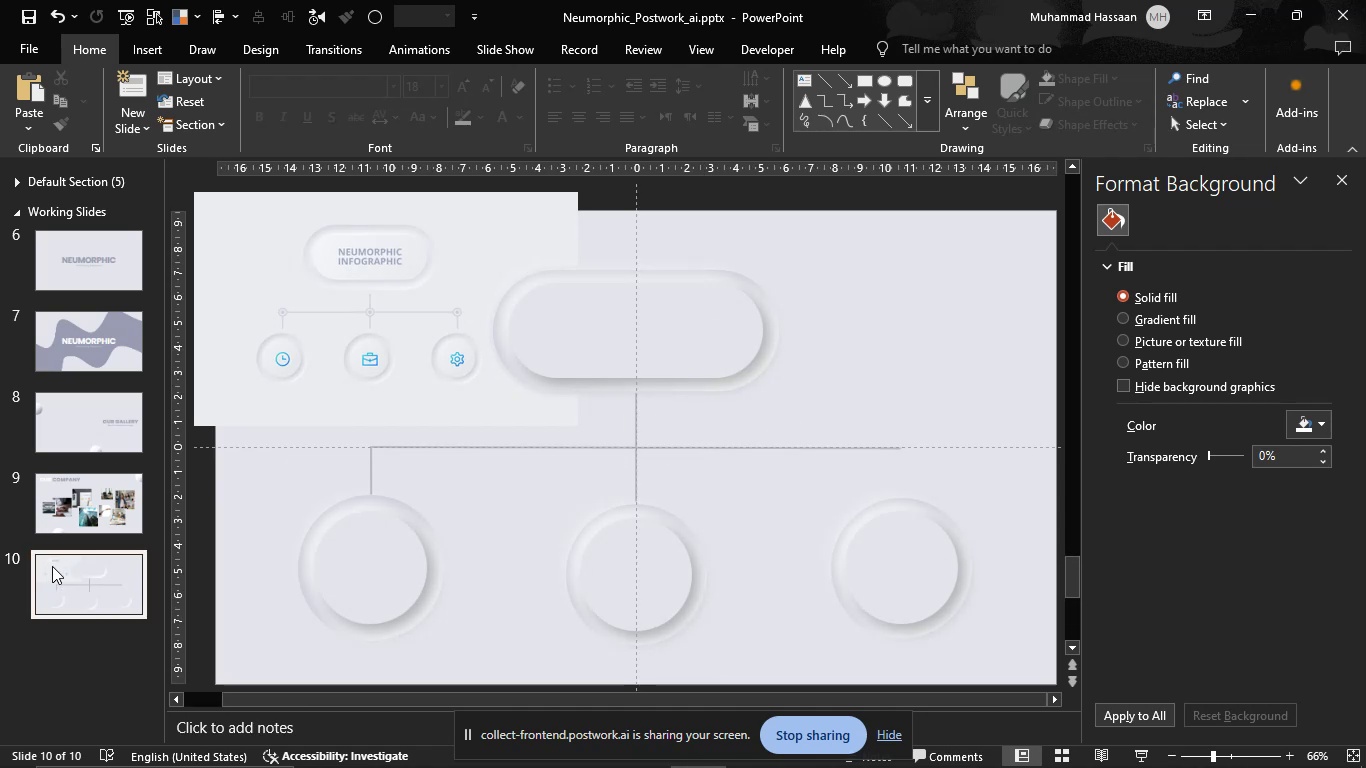 
left_click([418, 515])
 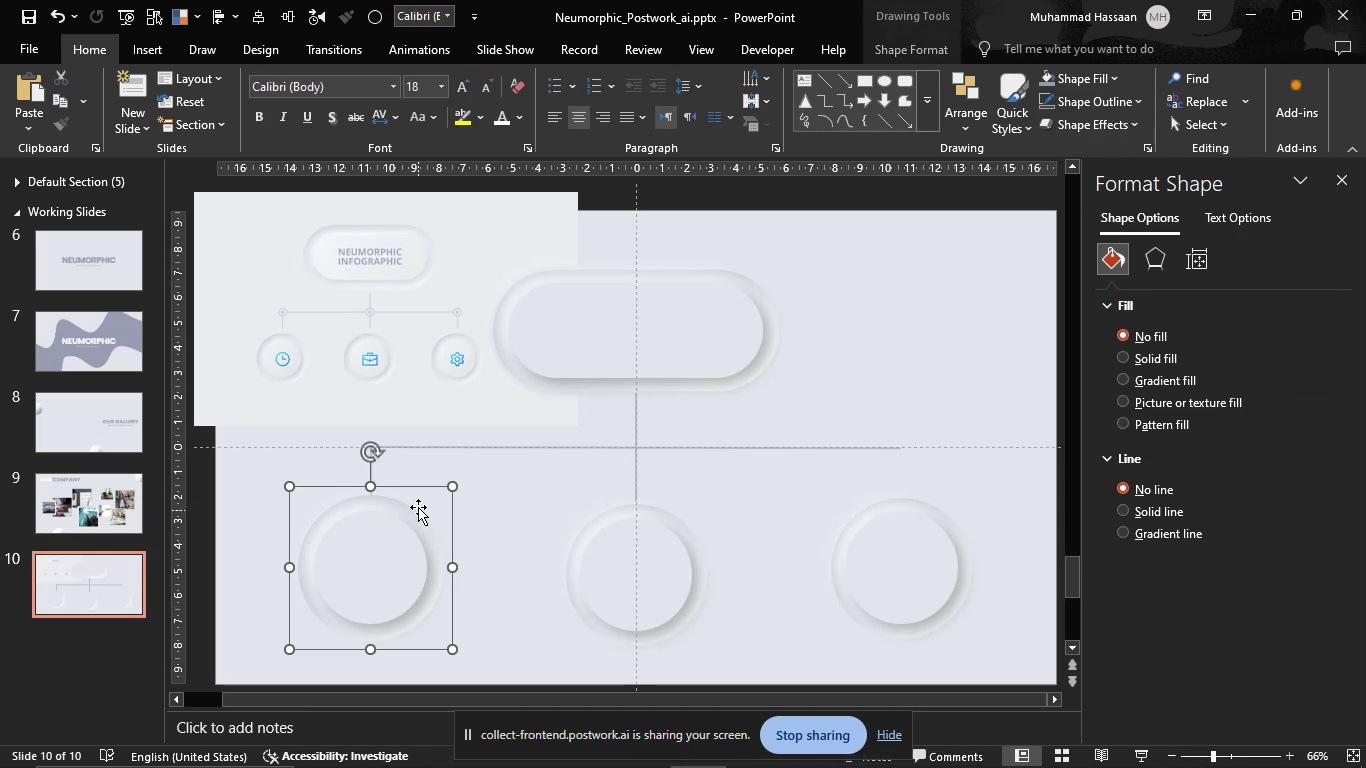 
hold_key(key=ControlLeft, duration=1.48)
scroll: coordinate [523, 451], scroll_direction: up, amount: 4.0
 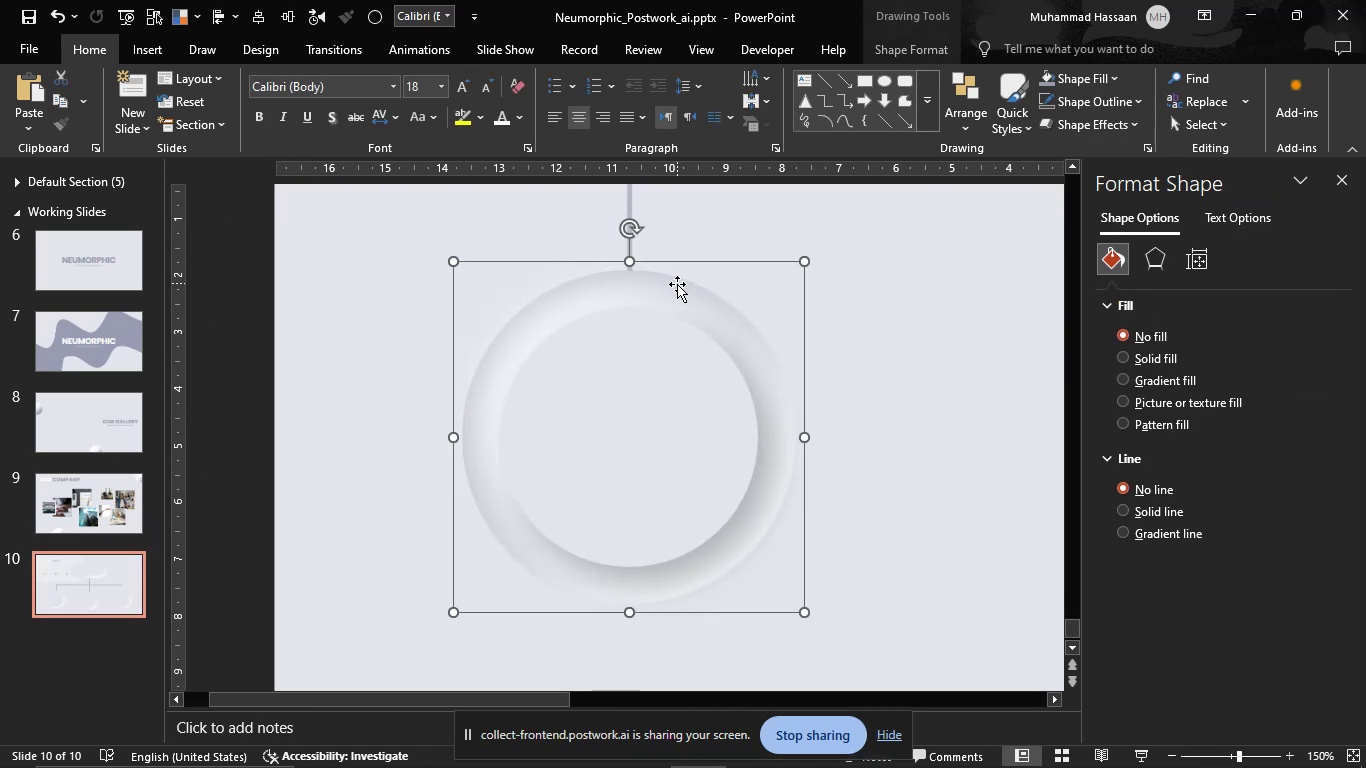 
left_click([676, 285])
 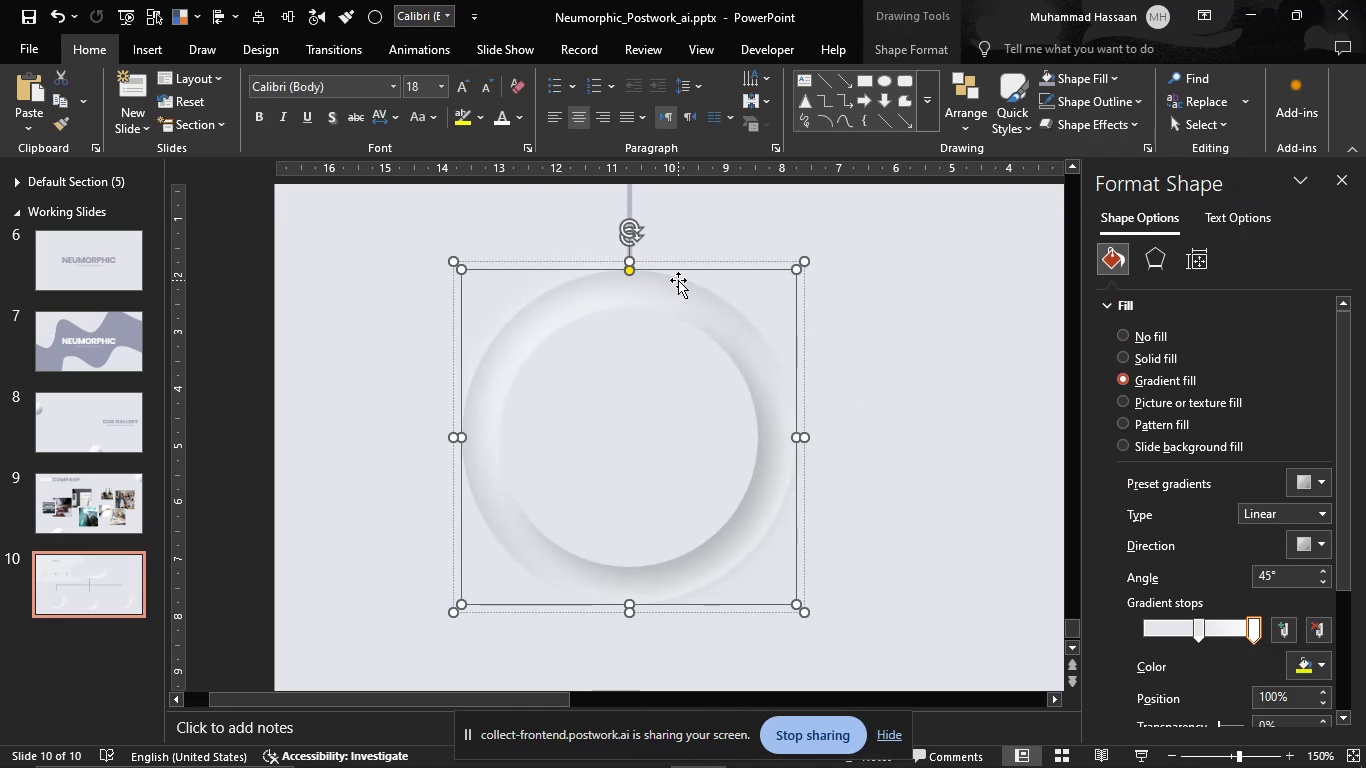 
left_click([678, 280])
 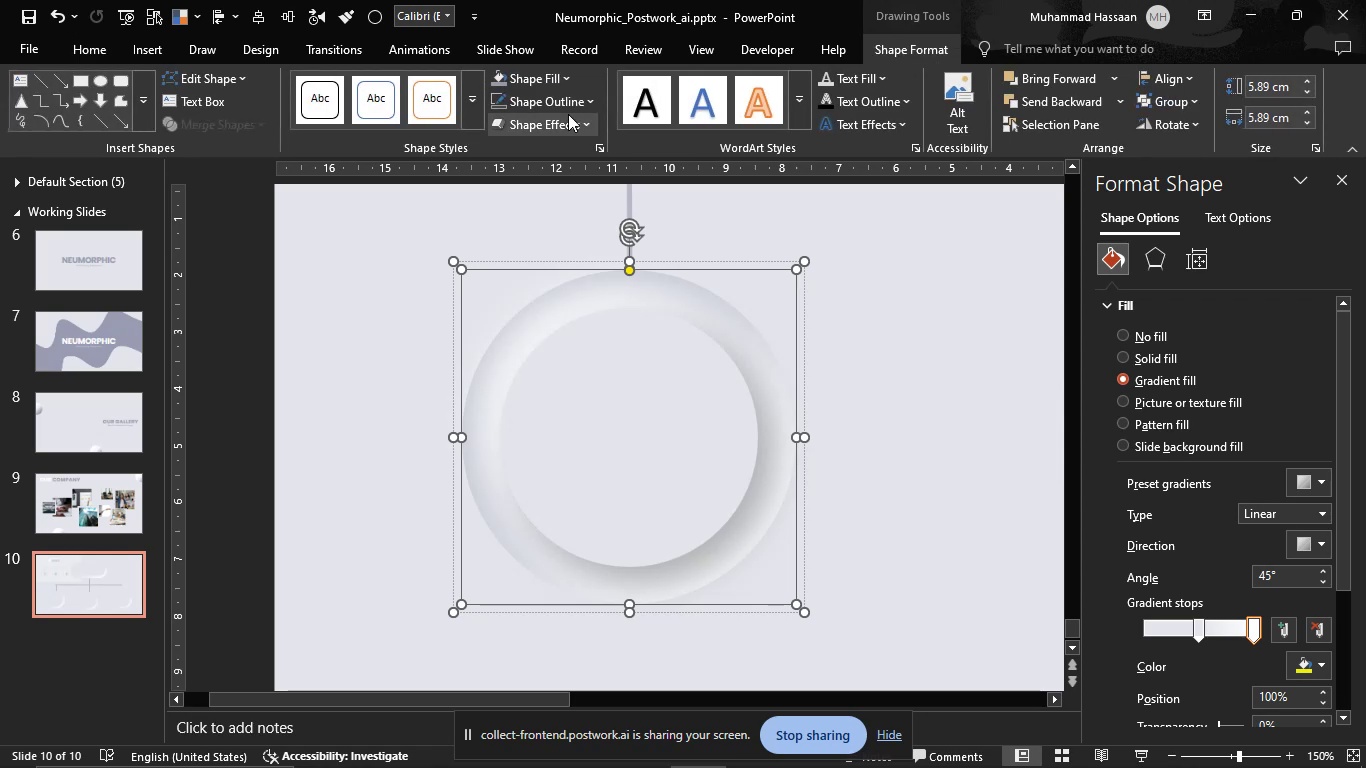 
left_click([569, 104])
 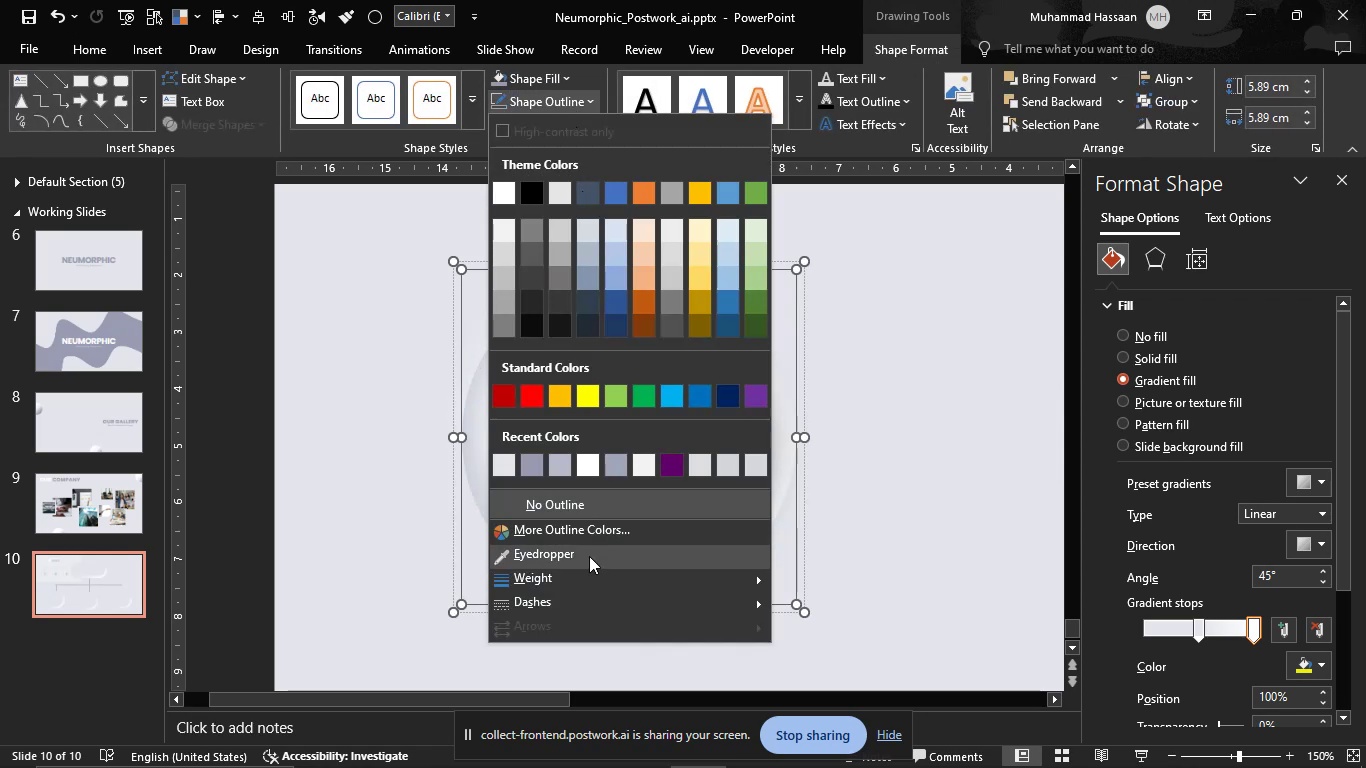 
left_click([581, 574])
 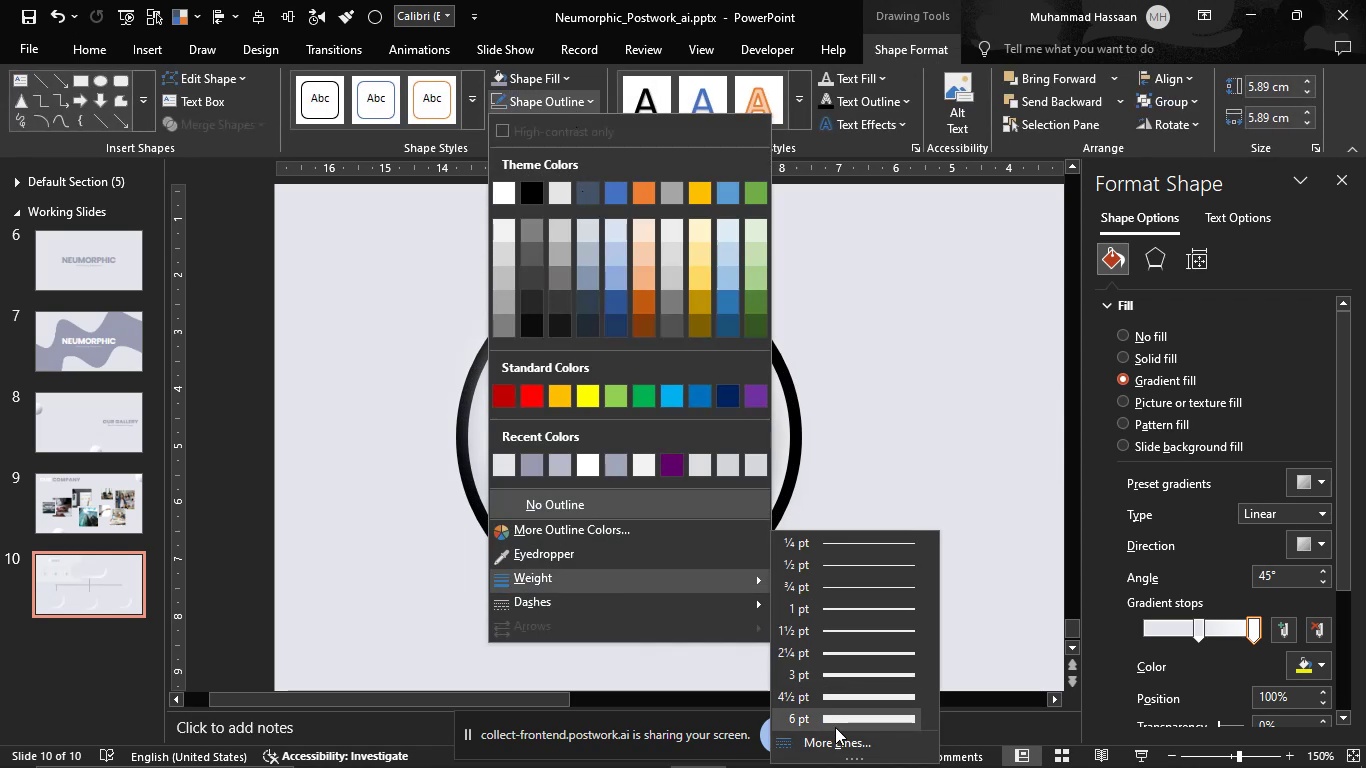 
left_click([835, 727])
 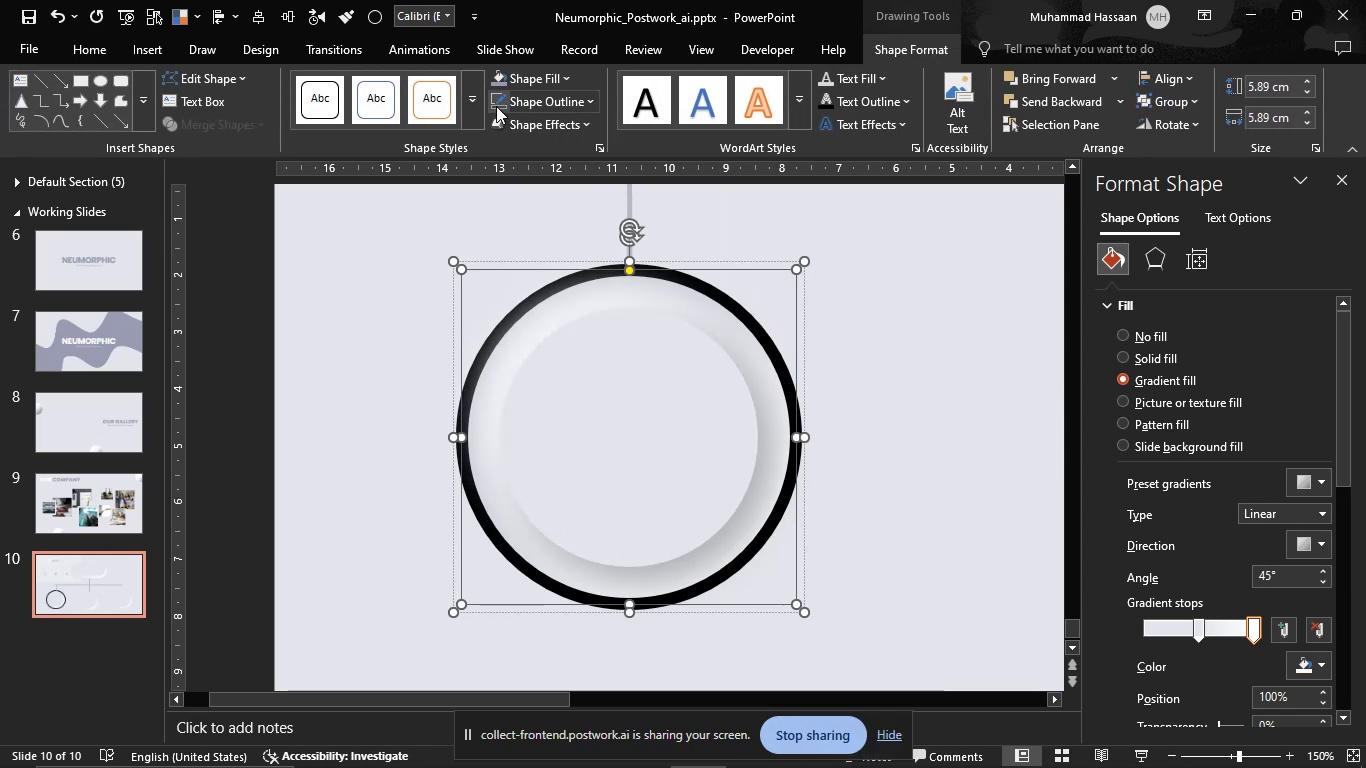 
left_click([496, 106])
 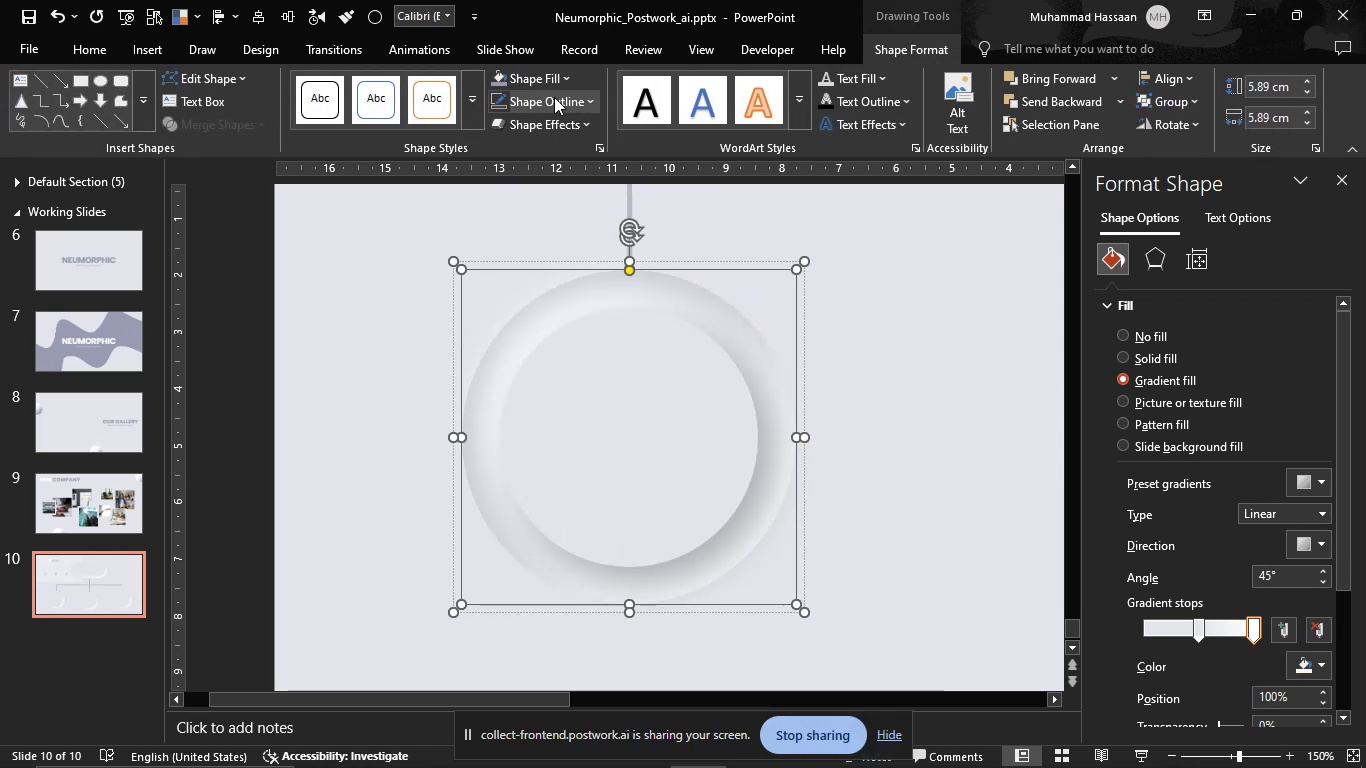 
left_click([554, 97])
 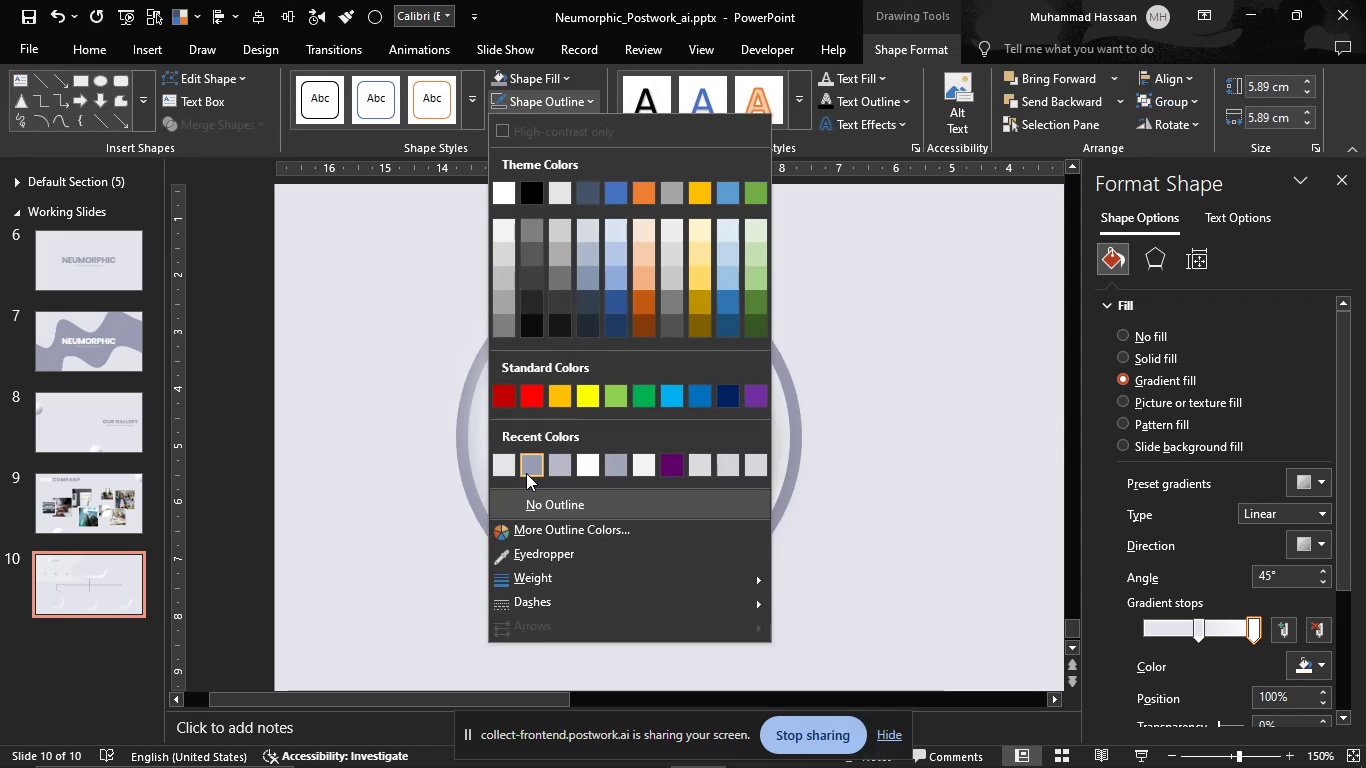 
left_click([513, 468])
 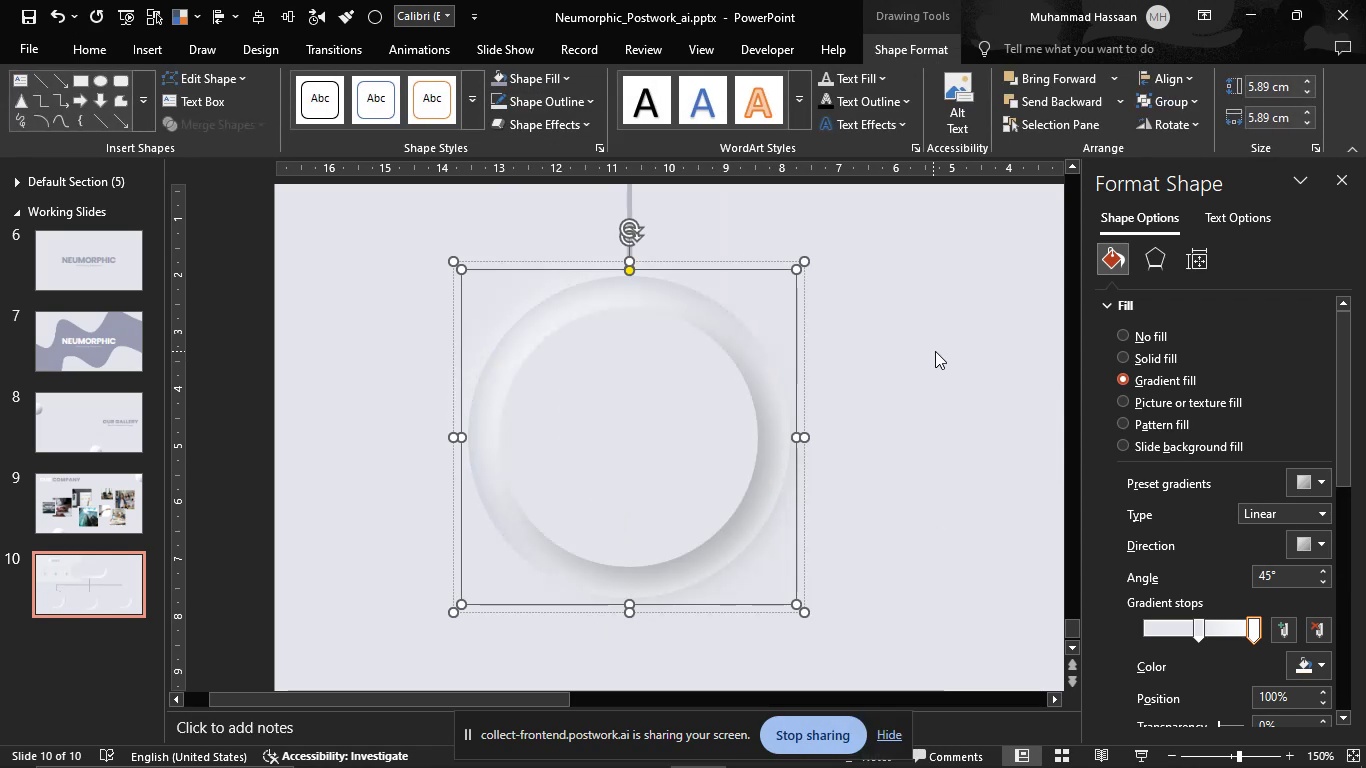 
left_click([941, 350])
 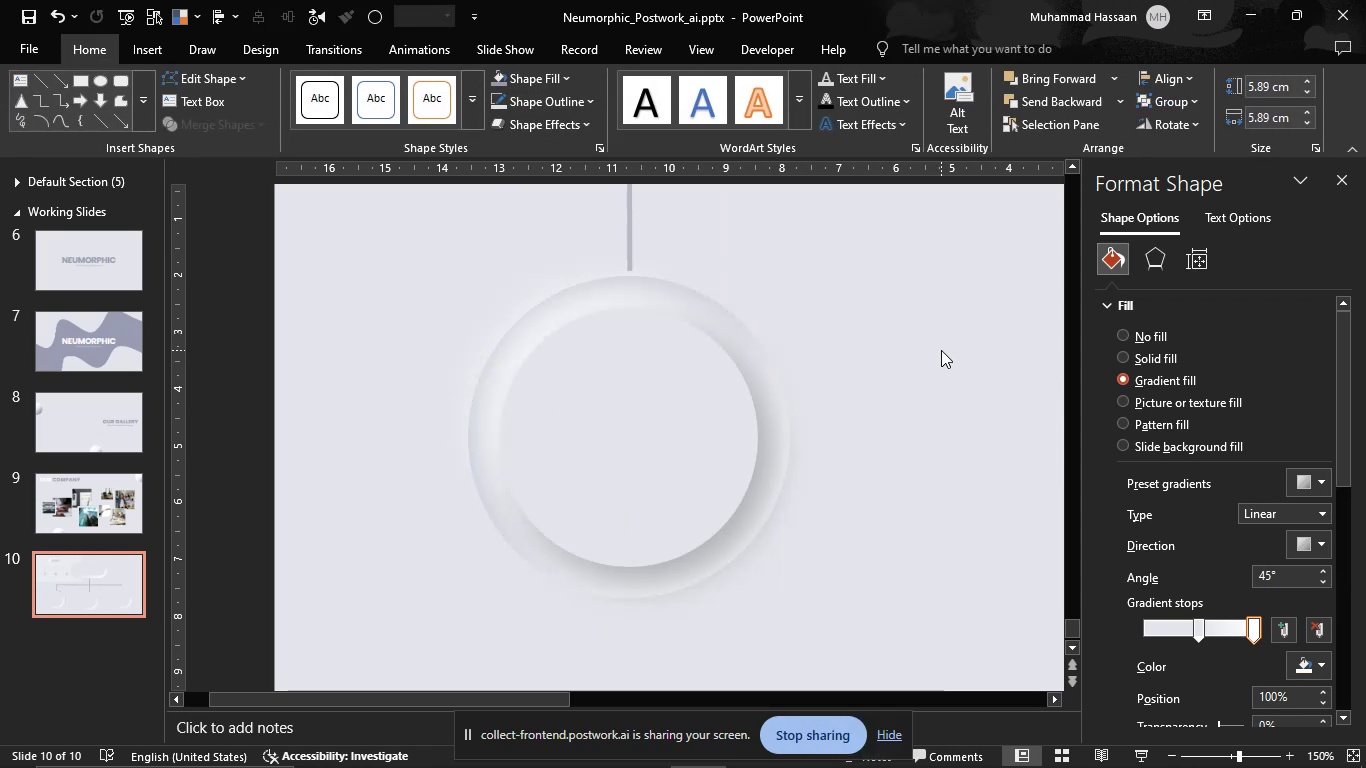 
hold_key(key=ControlLeft, duration=1.36)
scroll: coordinate [941, 350], scroll_direction: down, amount: 4.0
 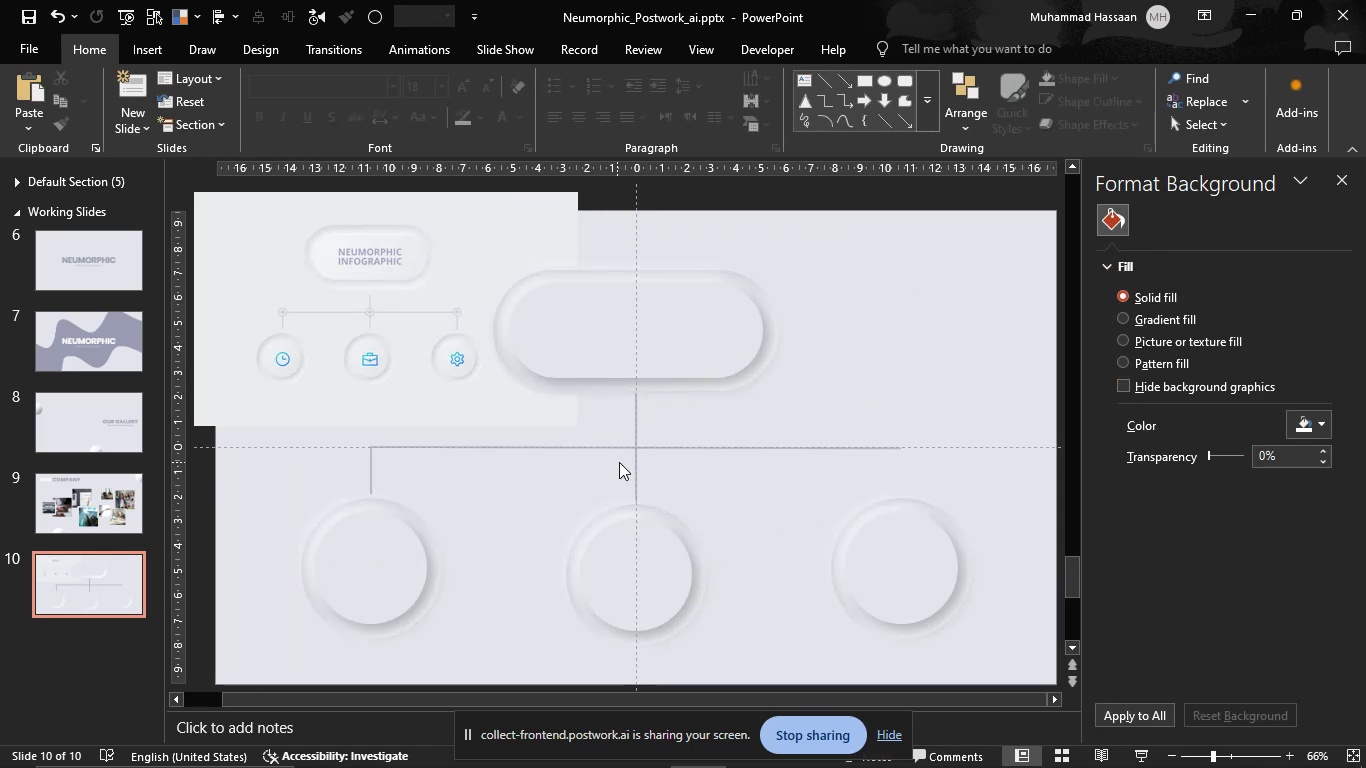 
left_click([635, 466])
 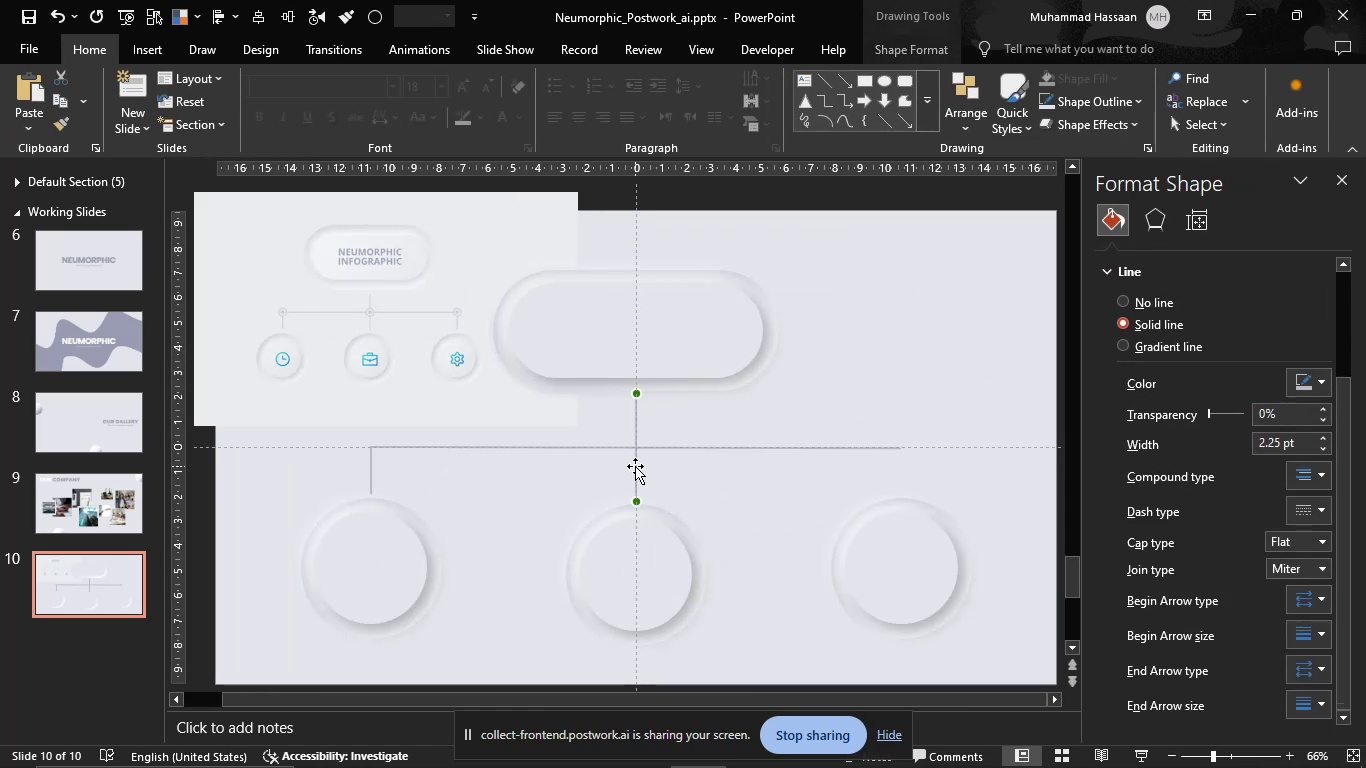 
hold_key(key=ControlLeft, duration=1.53)
left_click_drag(start_coordinate=[635, 466], to_coordinate=[901, 479])
 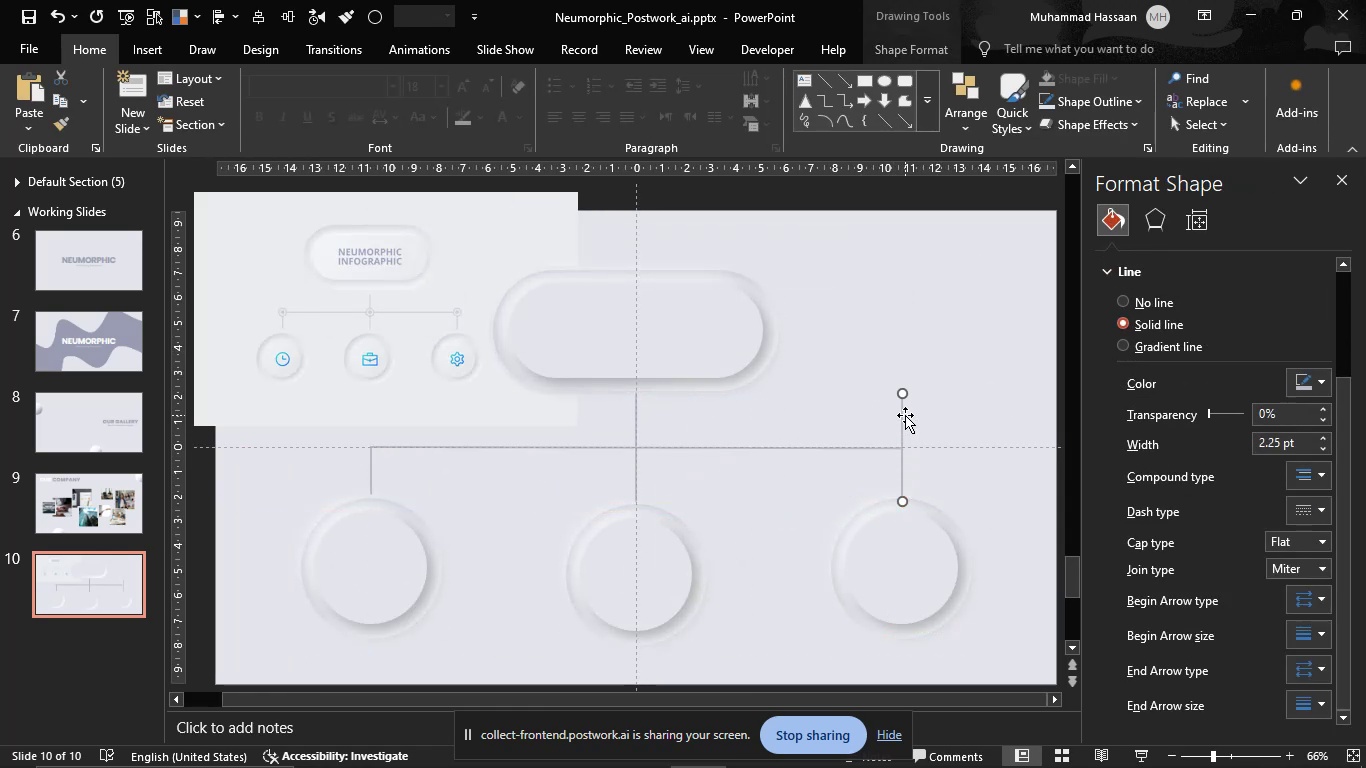 
hold_key(key=ControlLeft, duration=2.02)
 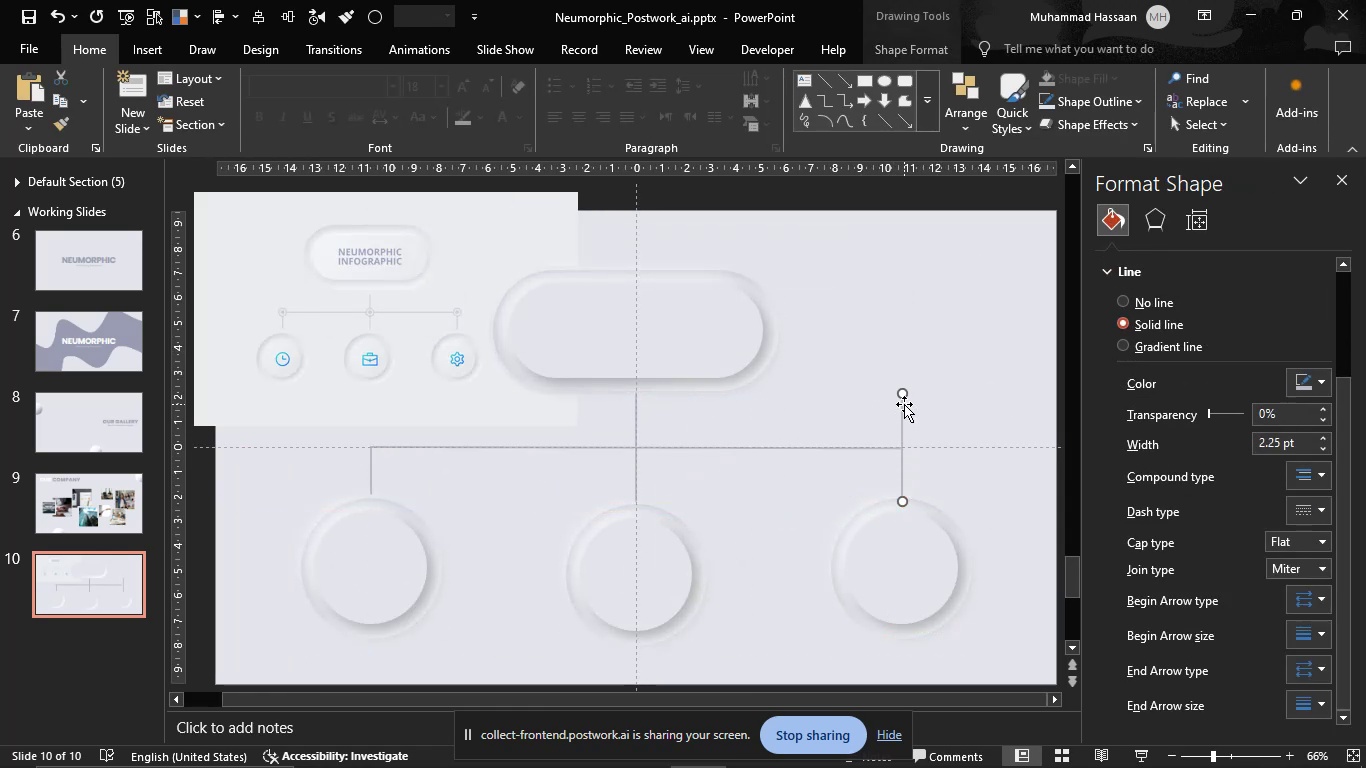 
hold_key(key=ShiftLeft, duration=1.26)
 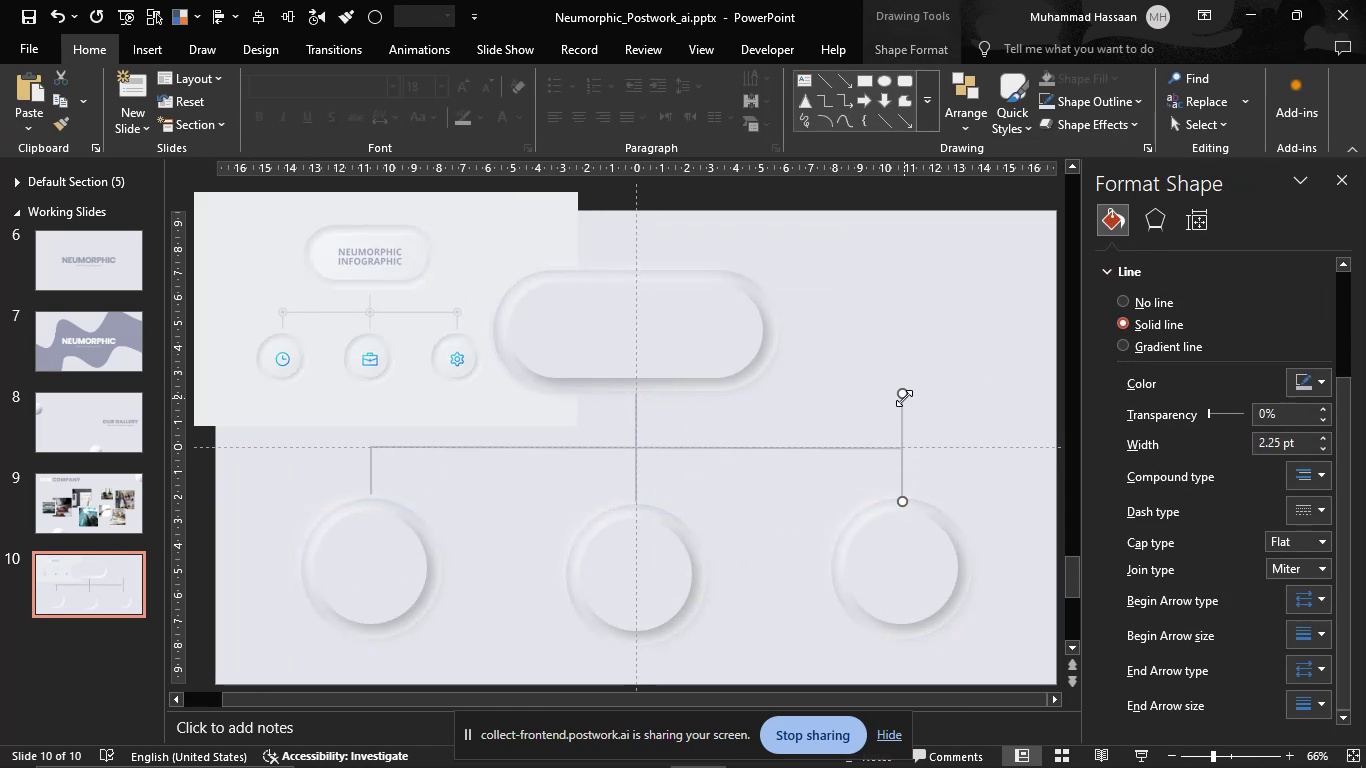 
left_click_drag(start_coordinate=[903, 398], to_coordinate=[903, 451])
 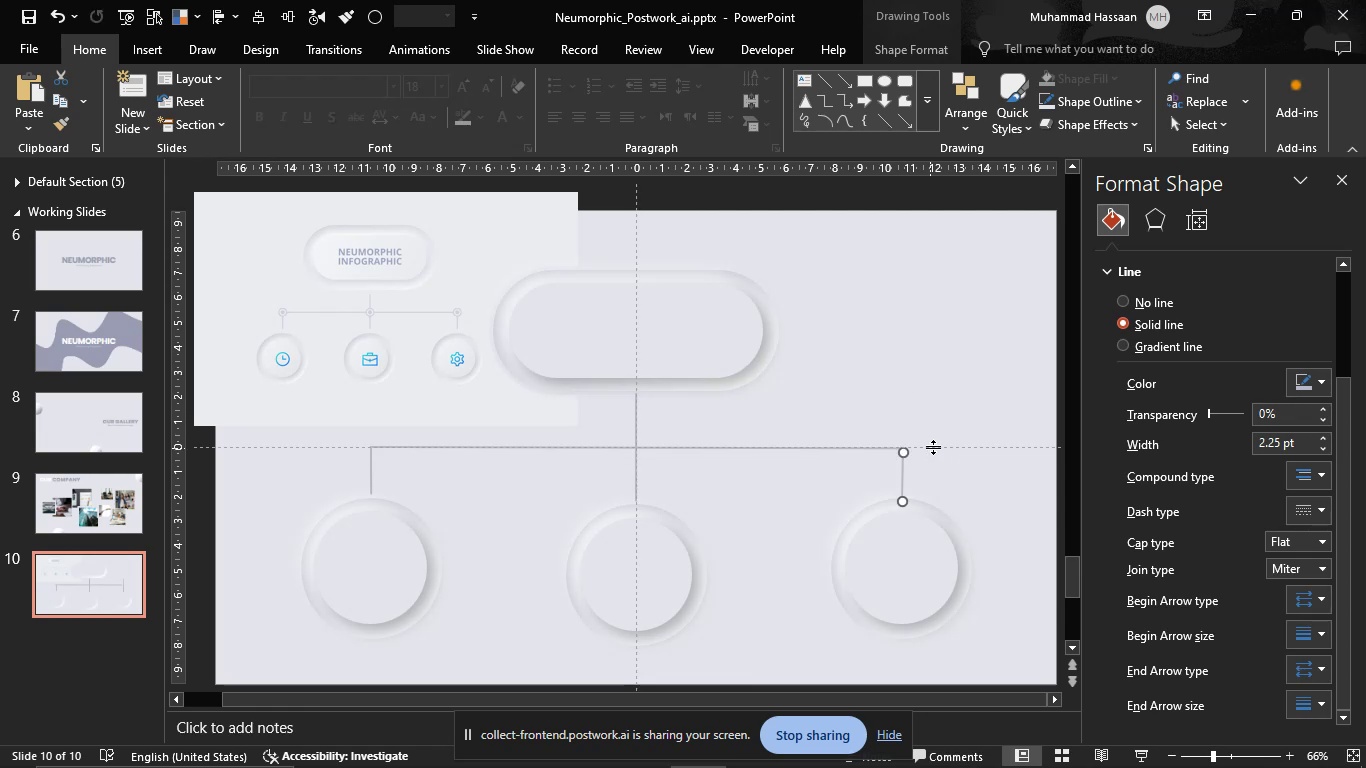 
scroll: coordinate [933, 437], scroll_direction: up, amount: 4.0
 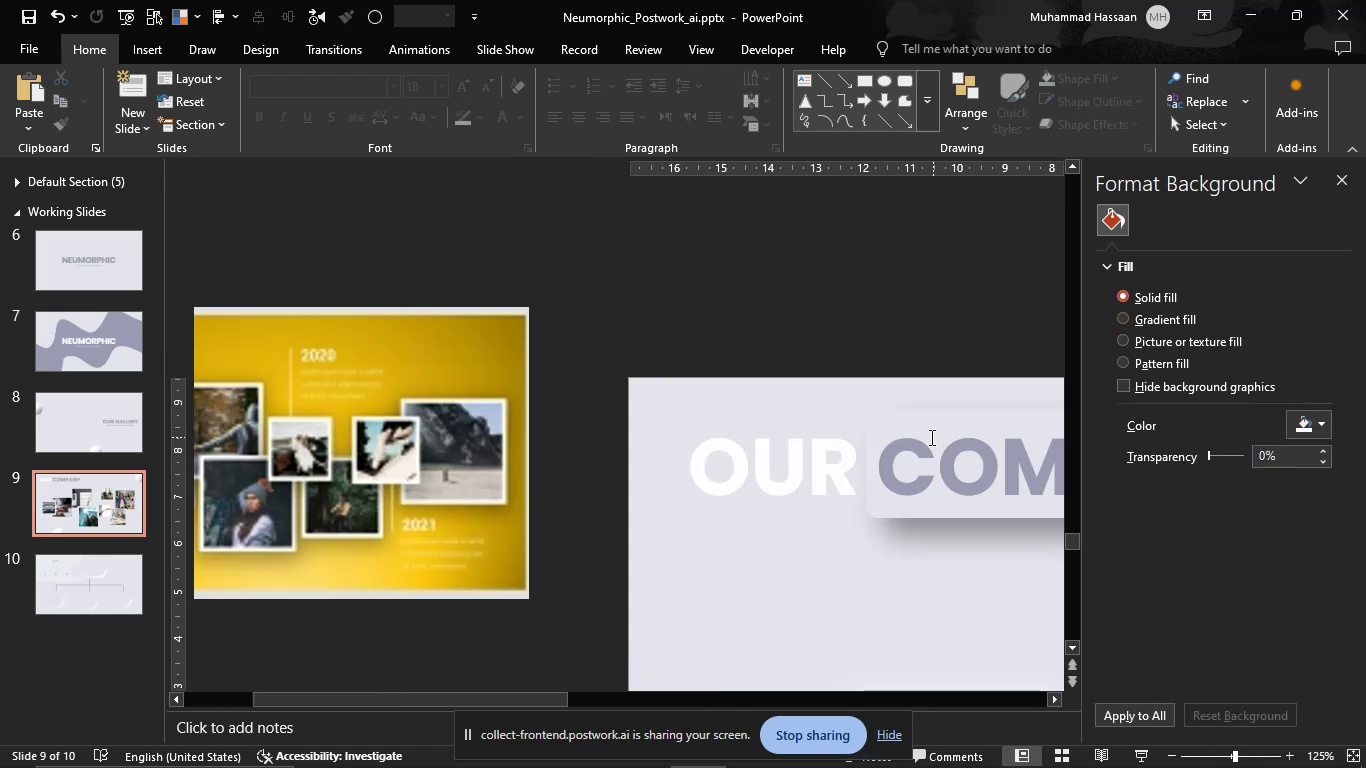 
hold_key(key=ControlLeft, duration=0.82)
 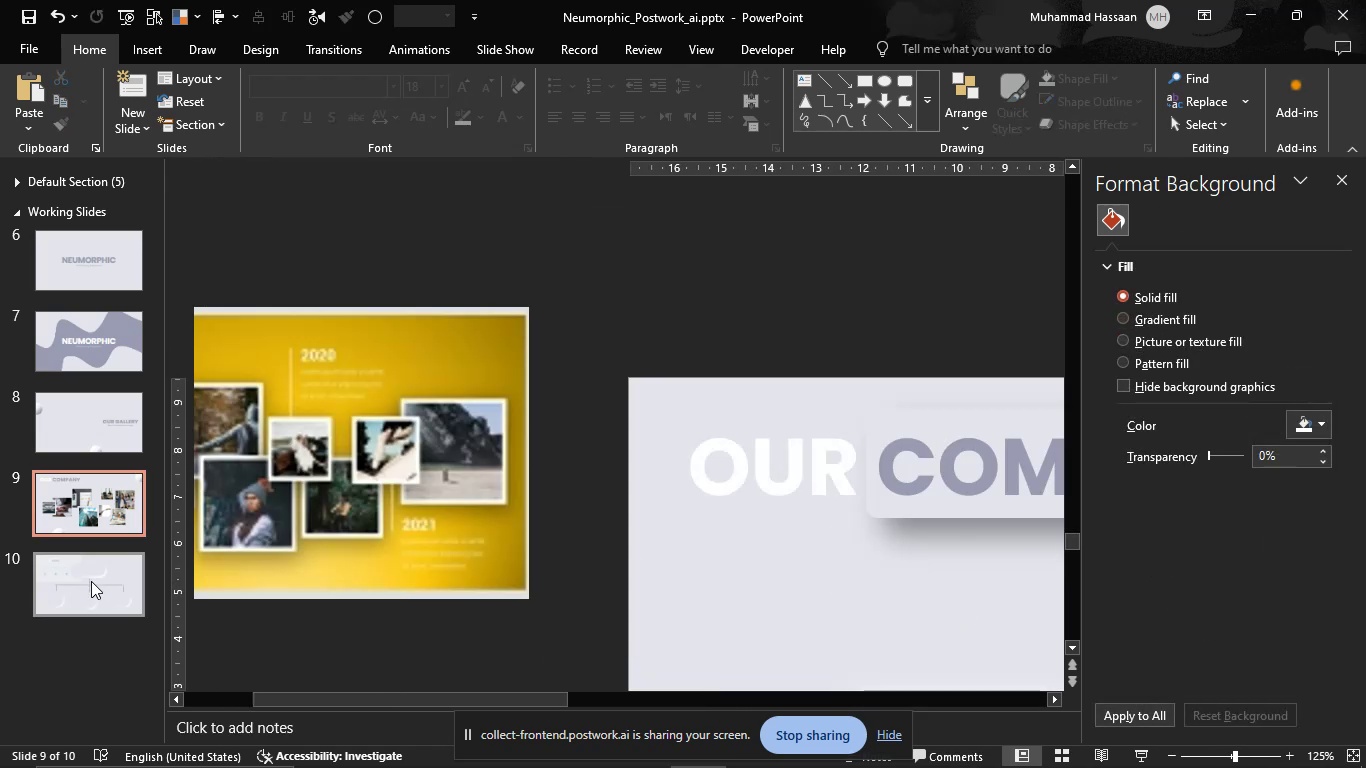 
left_click([91, 581])
 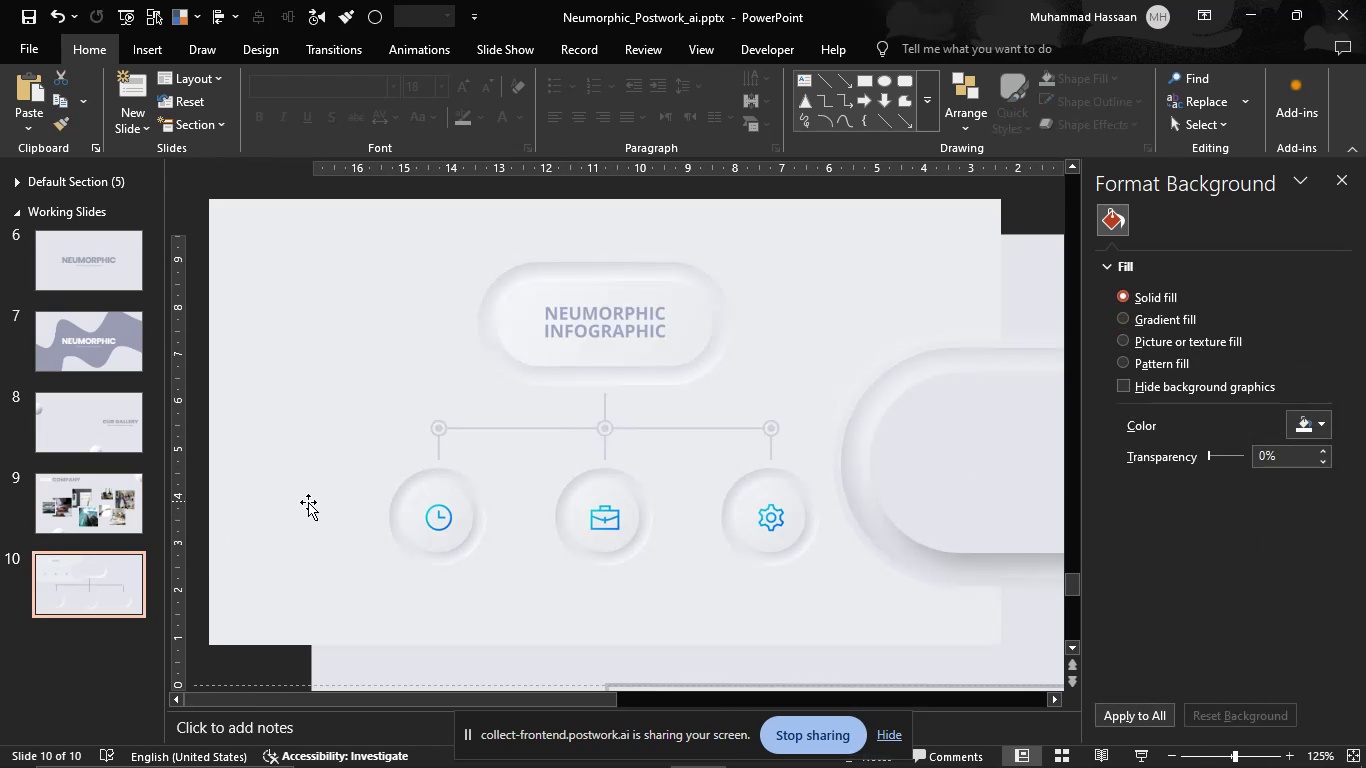 
left_click([1006, 385])
 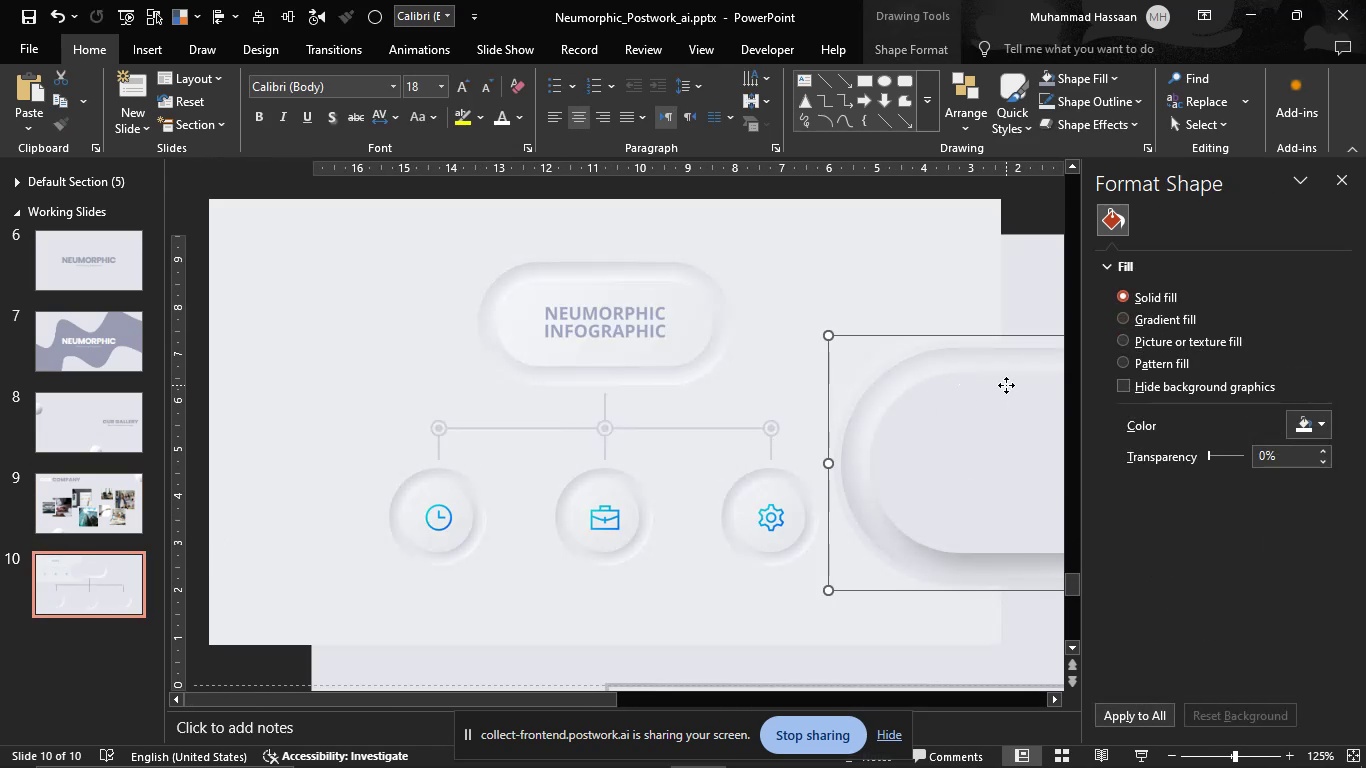 
hold_key(key=ControlLeft, duration=1.53)
scroll: coordinate [1006, 385], scroll_direction: up, amount: 1.0
 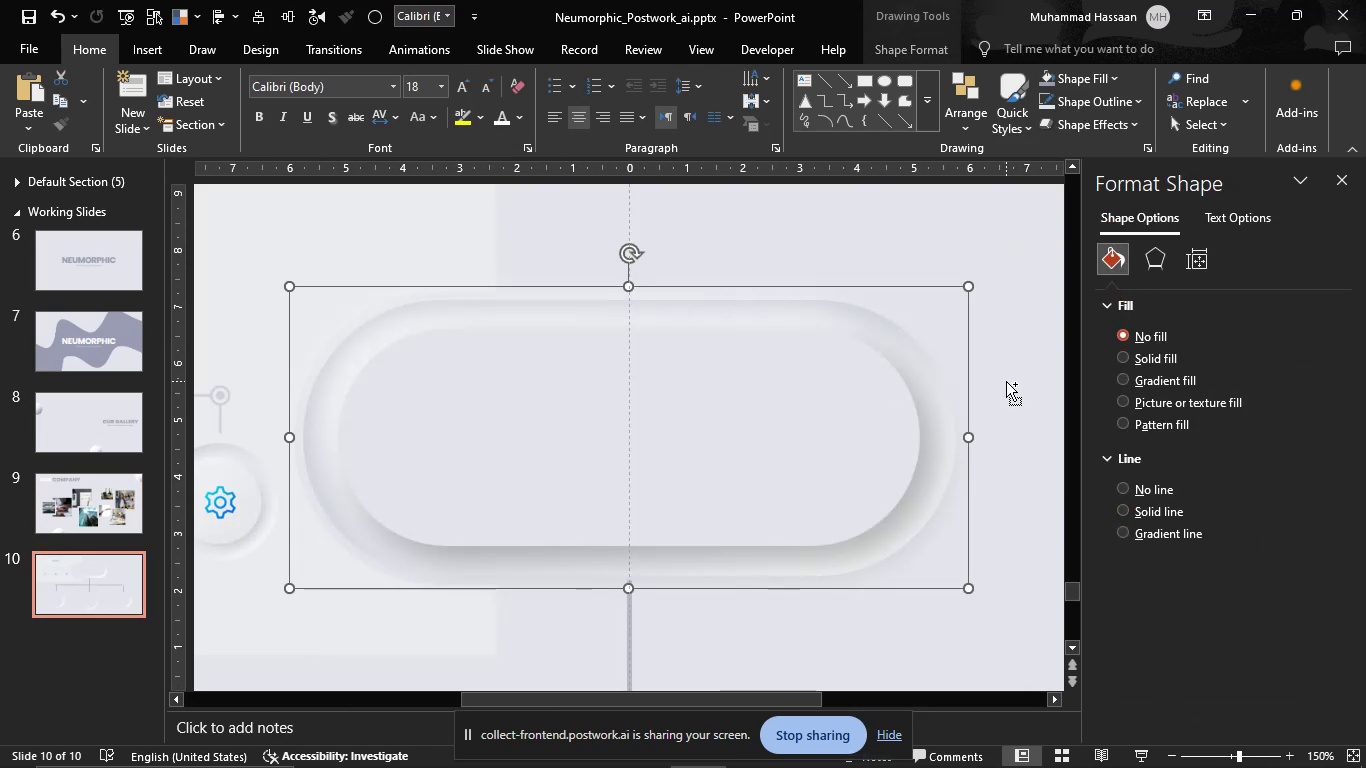 
scroll: coordinate [1006, 381], scroll_direction: down, amount: 1.0
 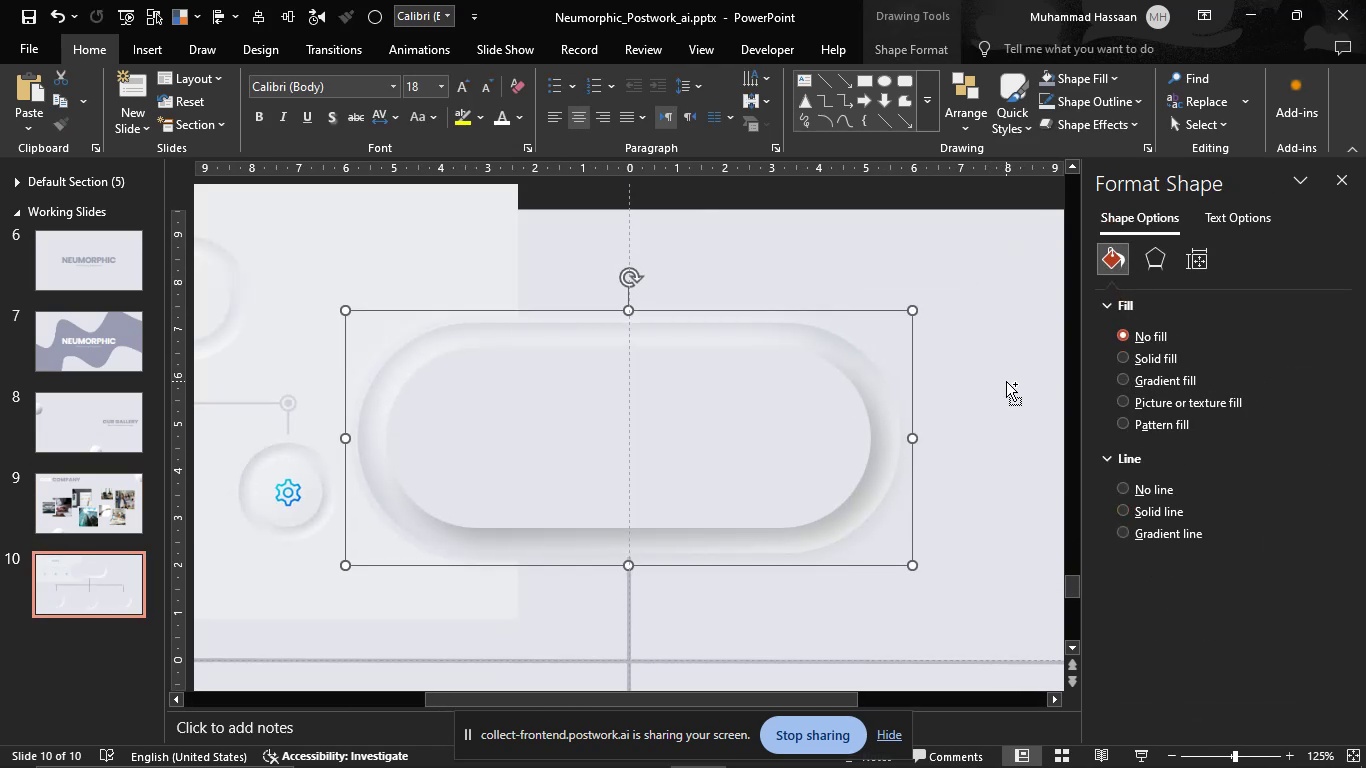 
hold_key(key=ControlLeft, duration=0.6)
scroll: coordinate [1006, 387], scroll_direction: down, amount: 1.0
 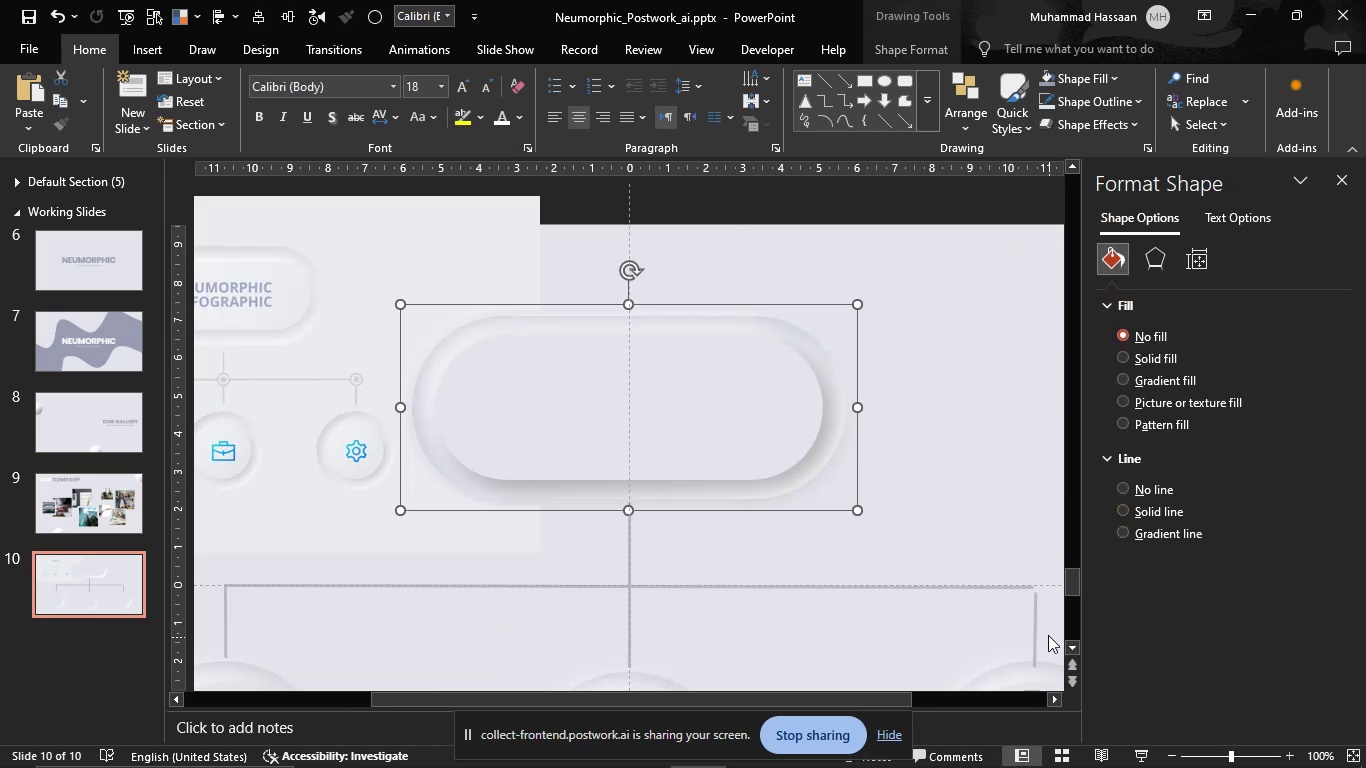 
left_click([1035, 632])
 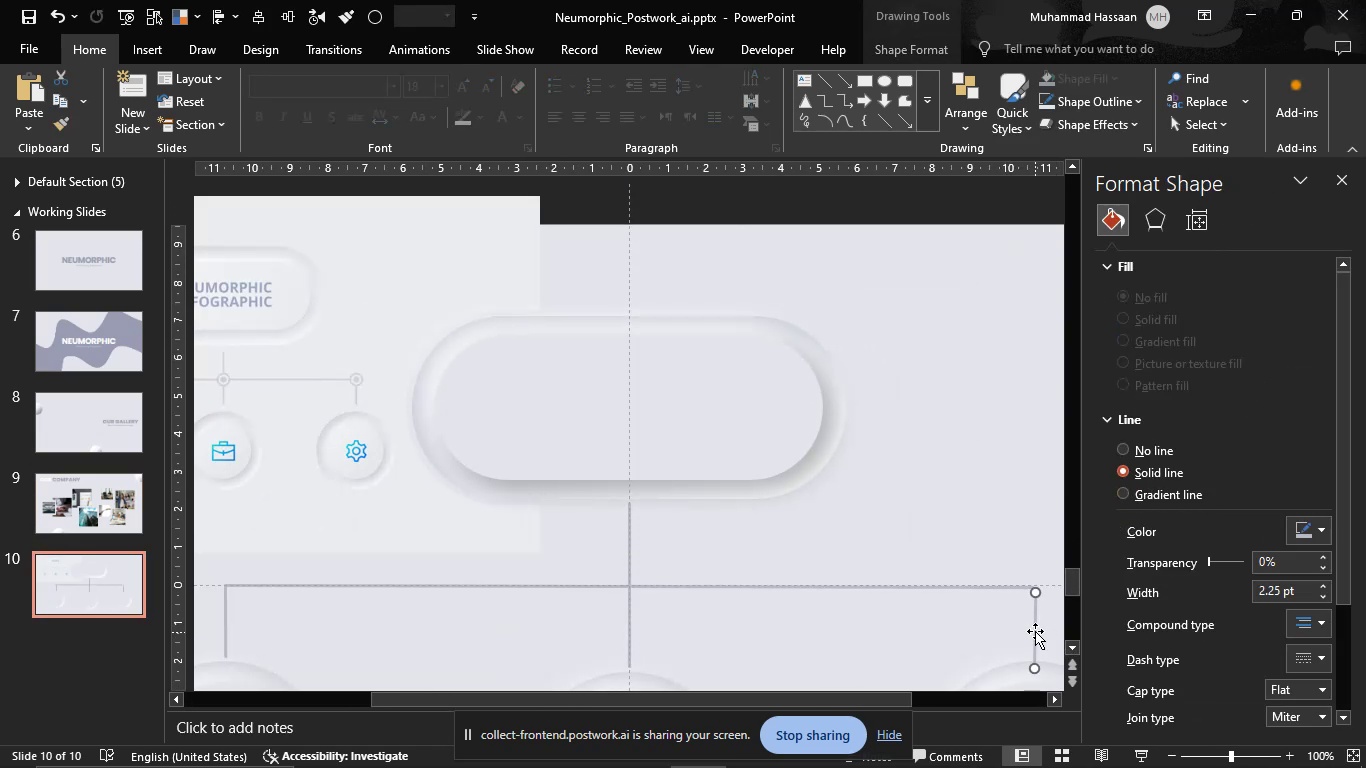 
scroll: coordinate [1035, 628], scroll_direction: up, amount: 2.0
 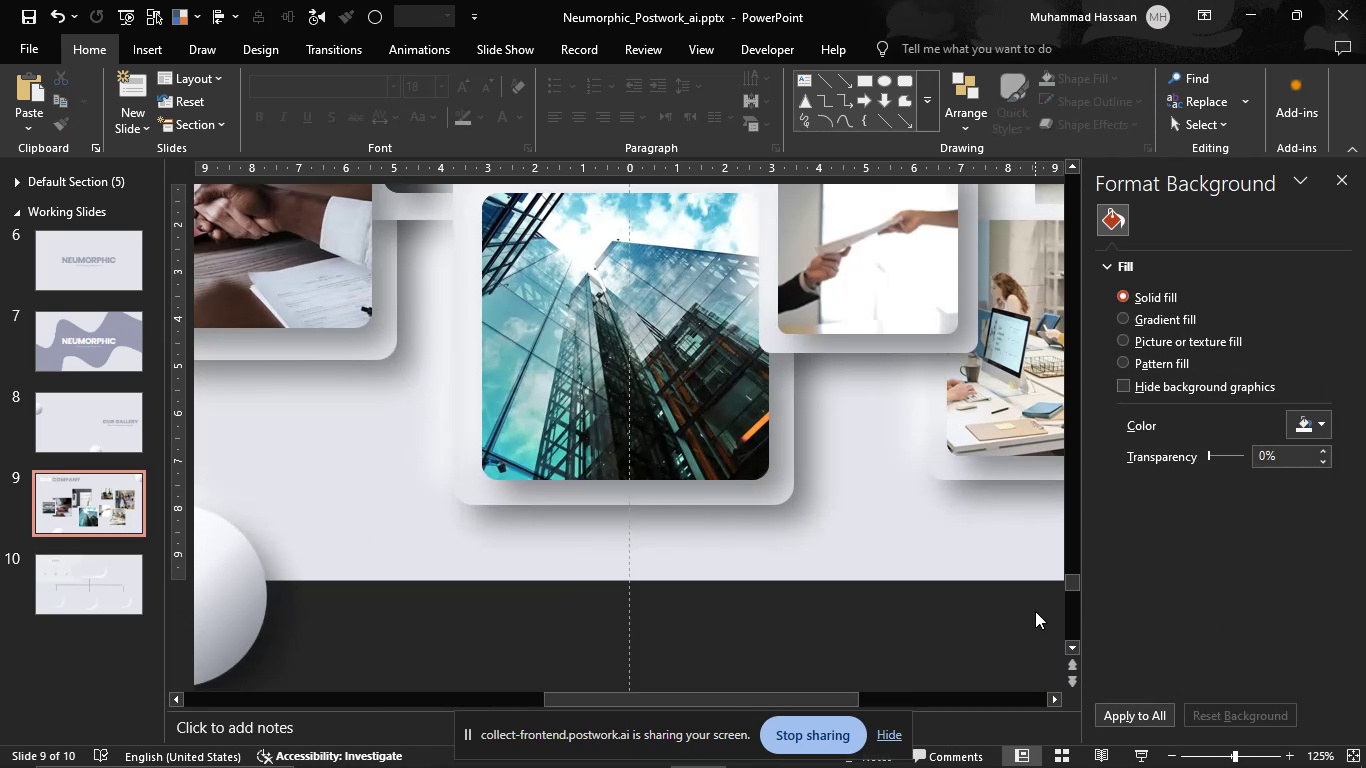 
hold_key(key=ControlLeft, duration=1.0)
 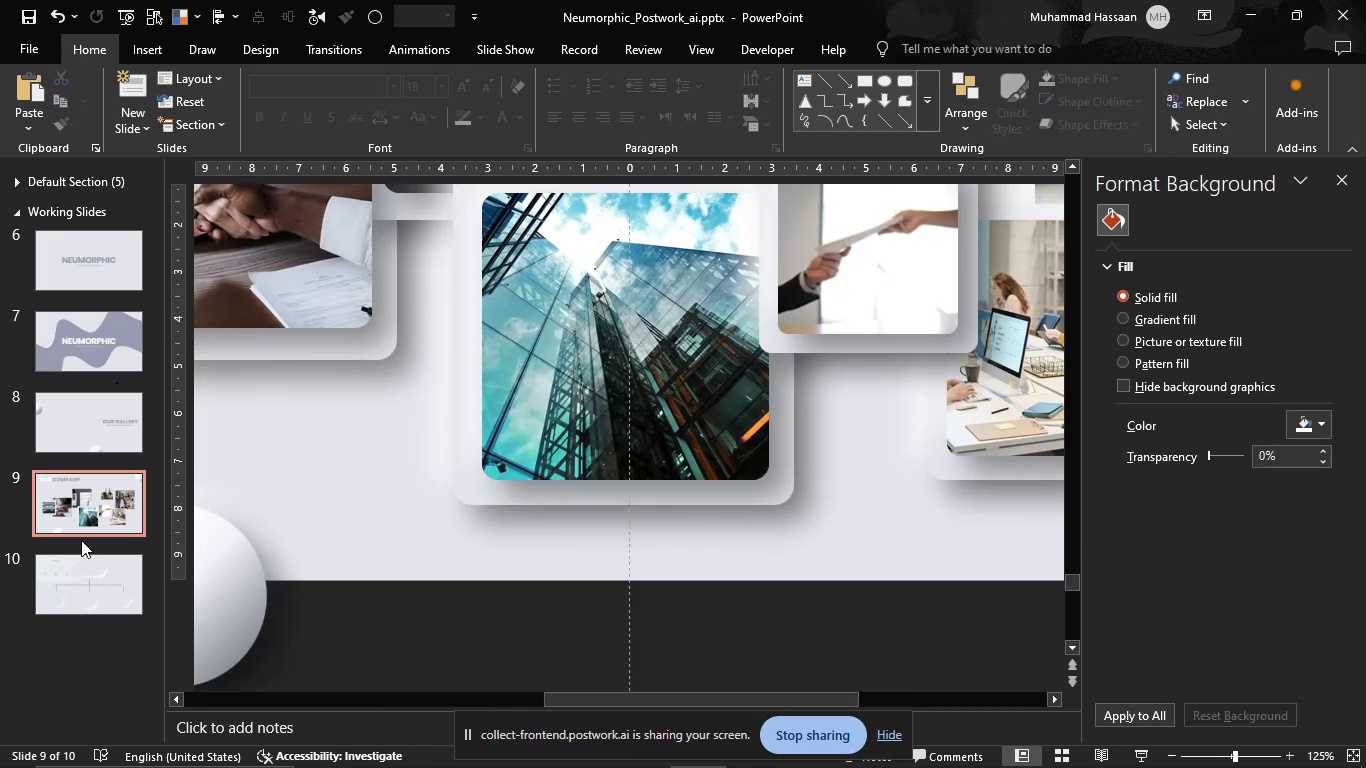 
left_click([96, 568])
 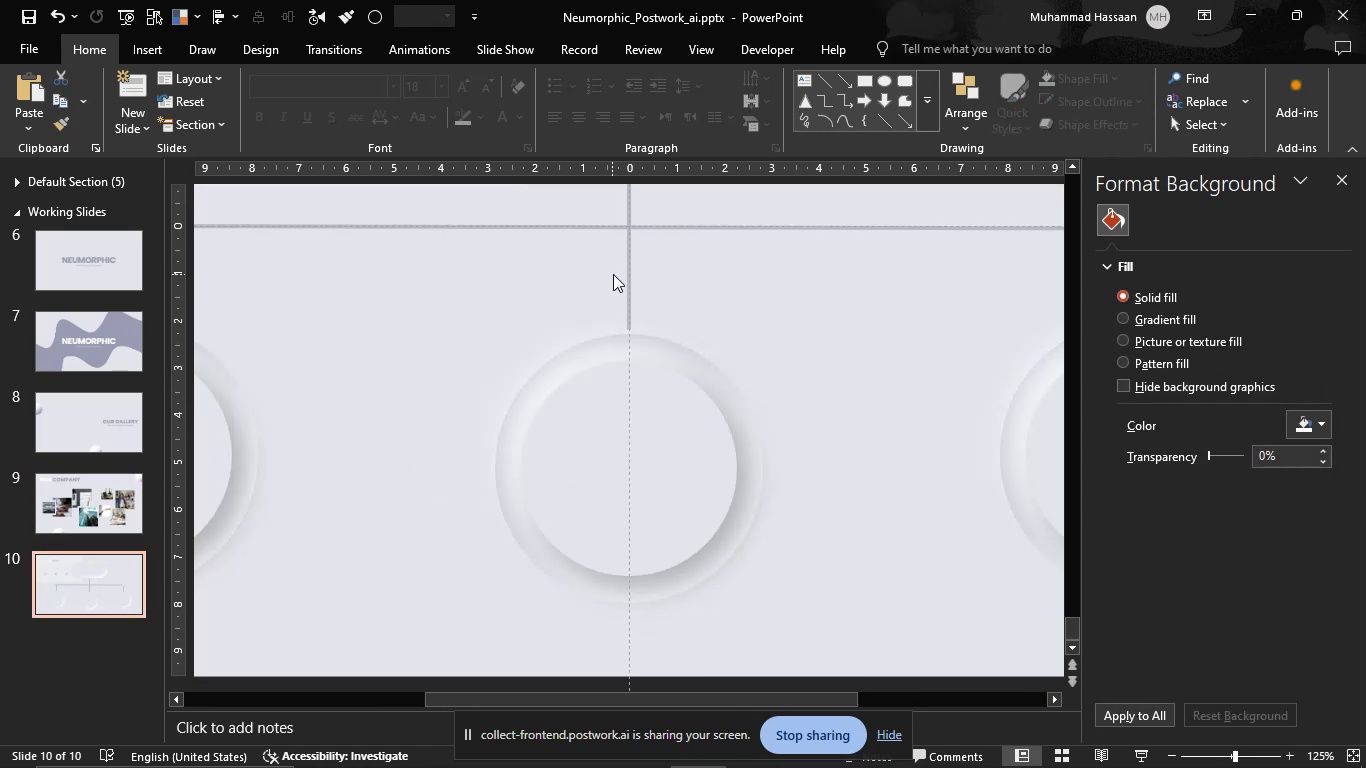 
left_click([781, 230])
 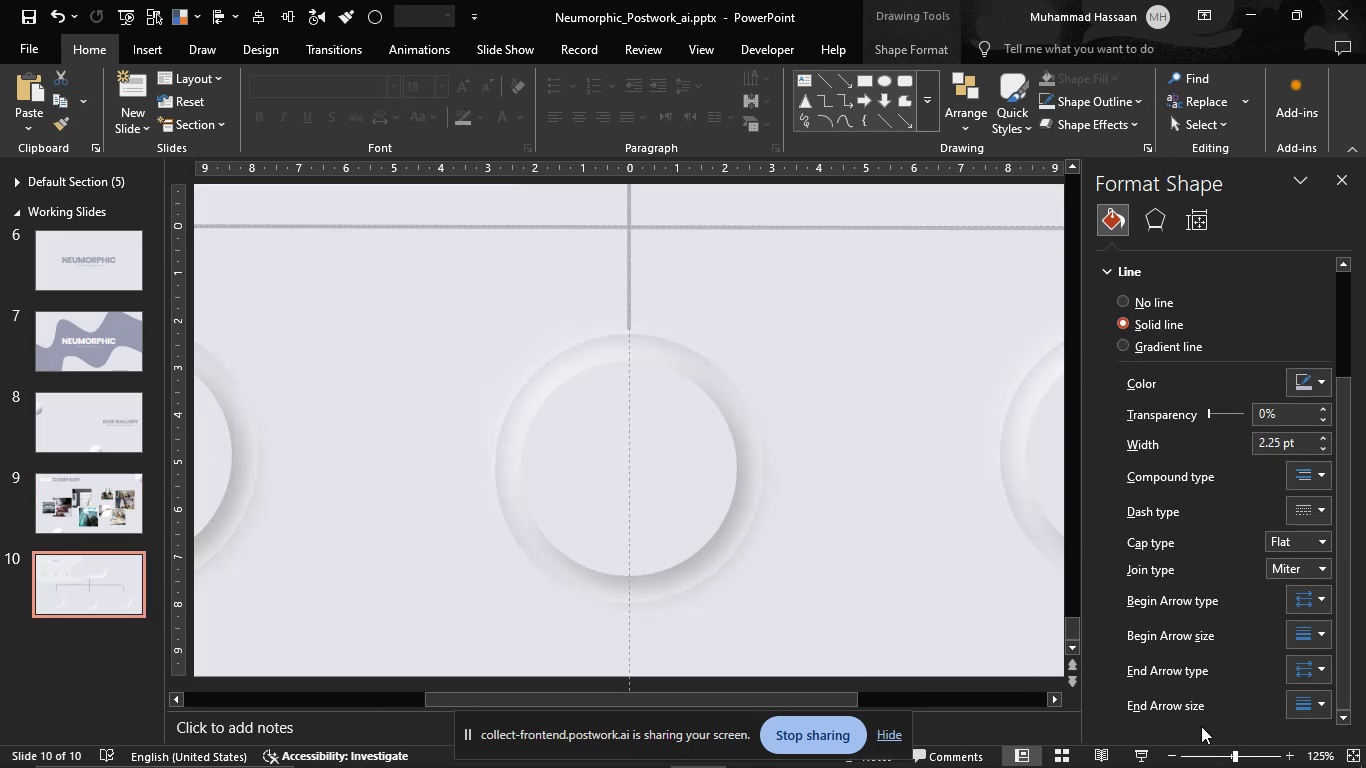 
left_click([1262, 752])
 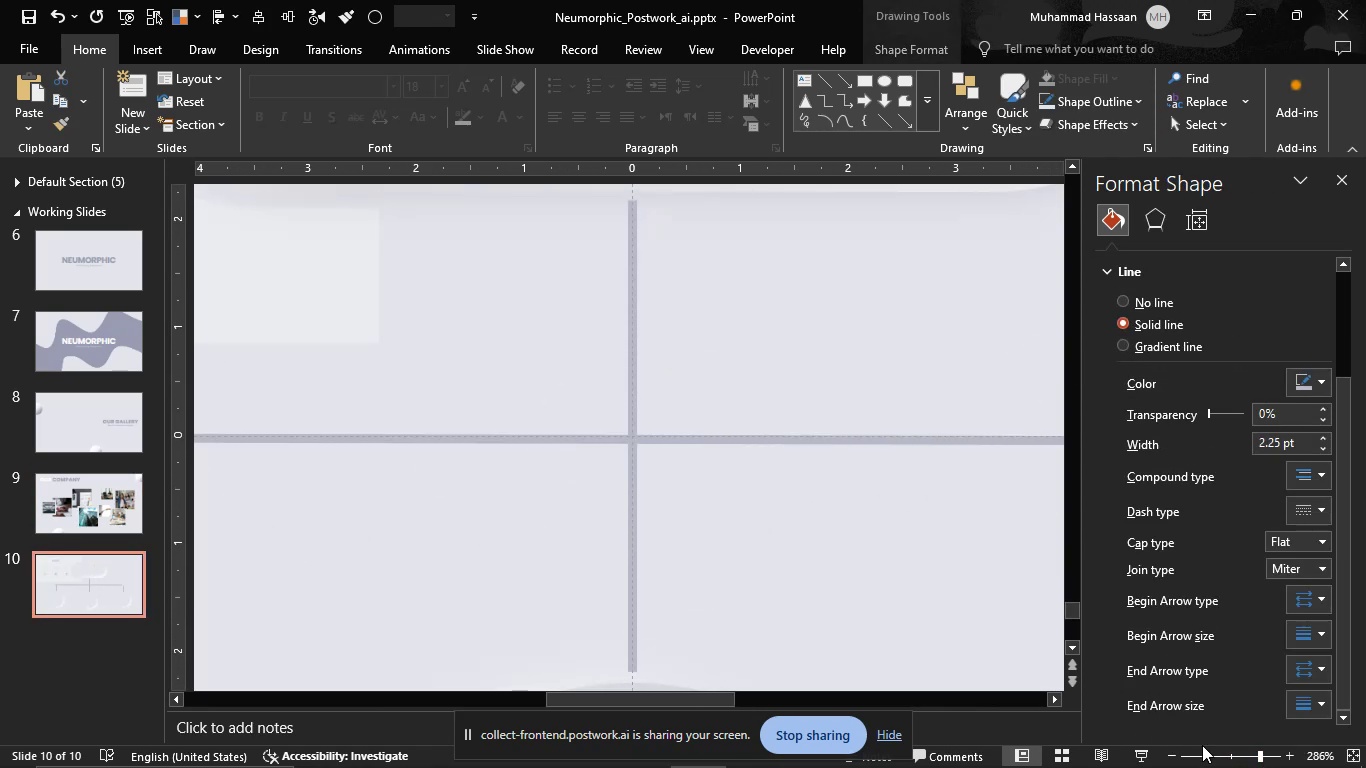 
left_click([1218, 751])
 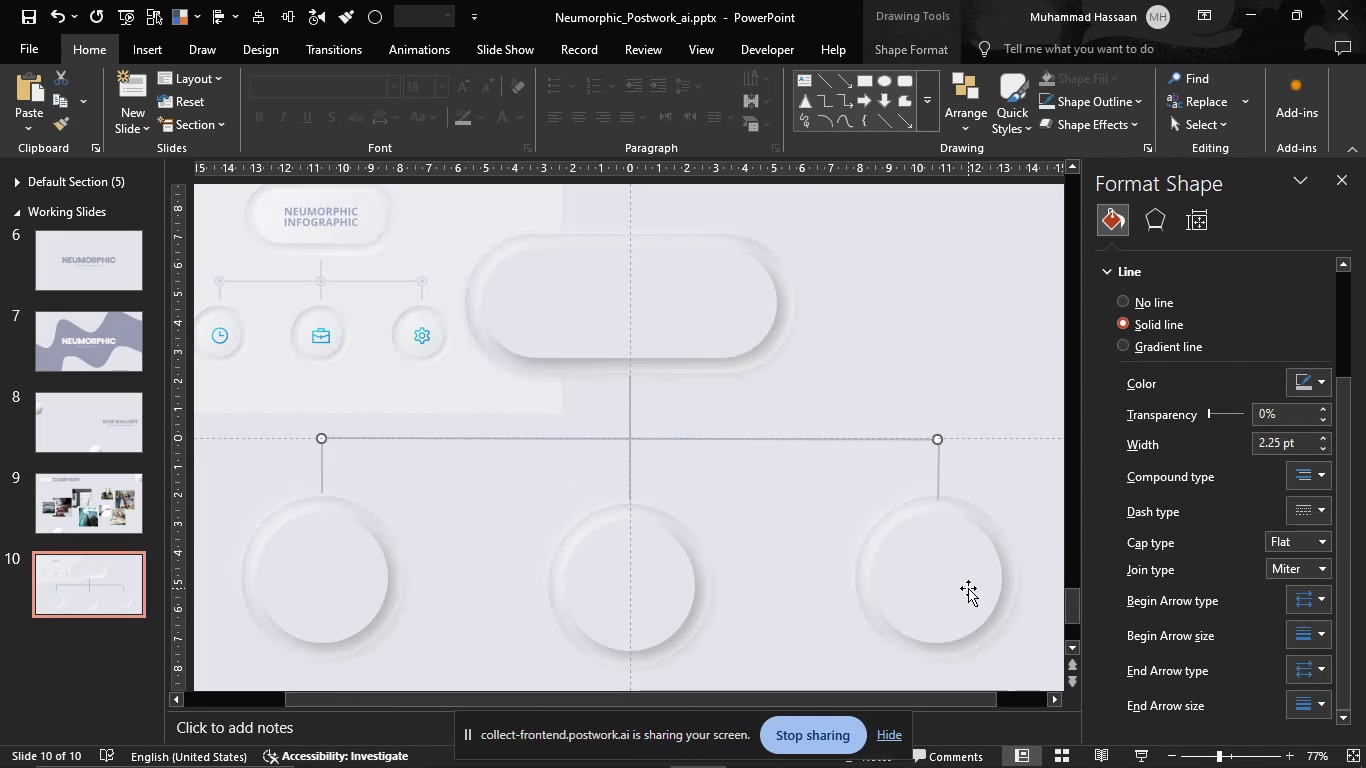 
left_click([952, 550])
 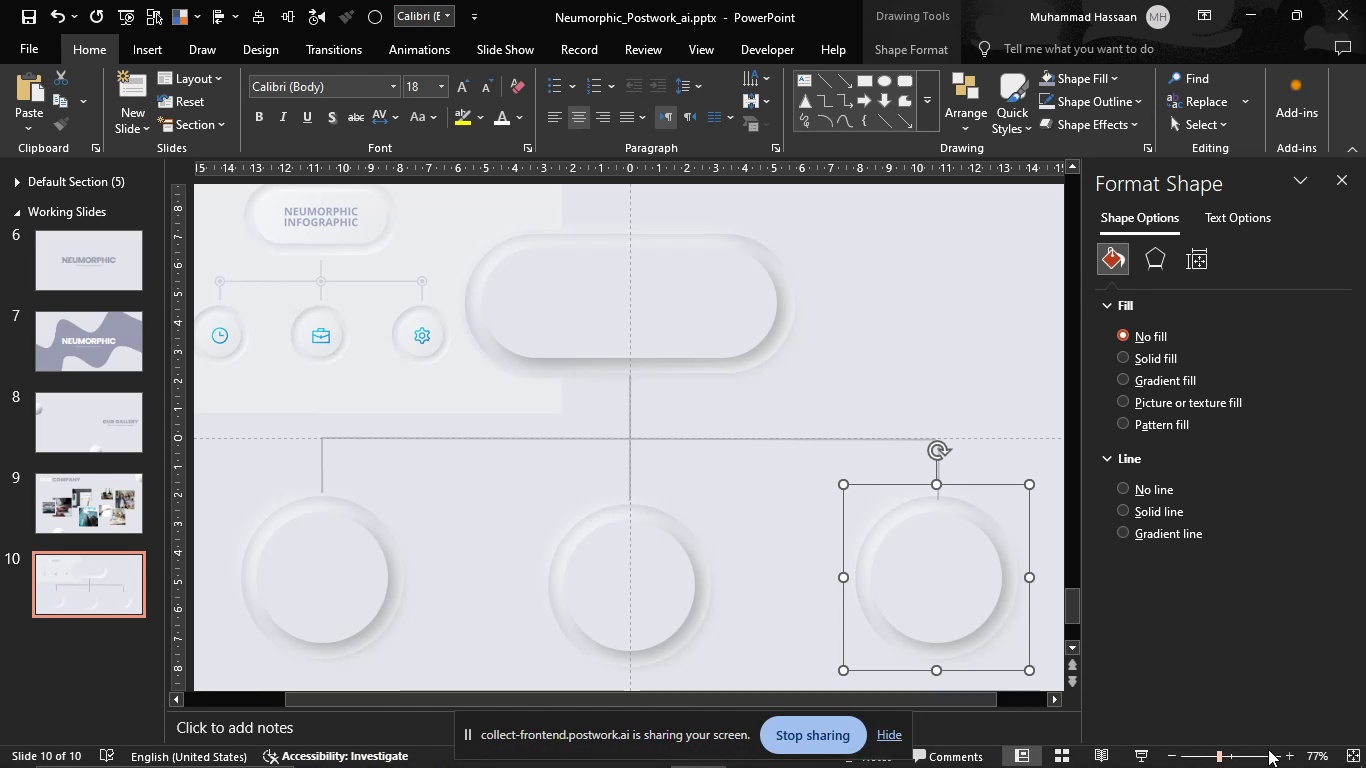 
left_click([1275, 754])
 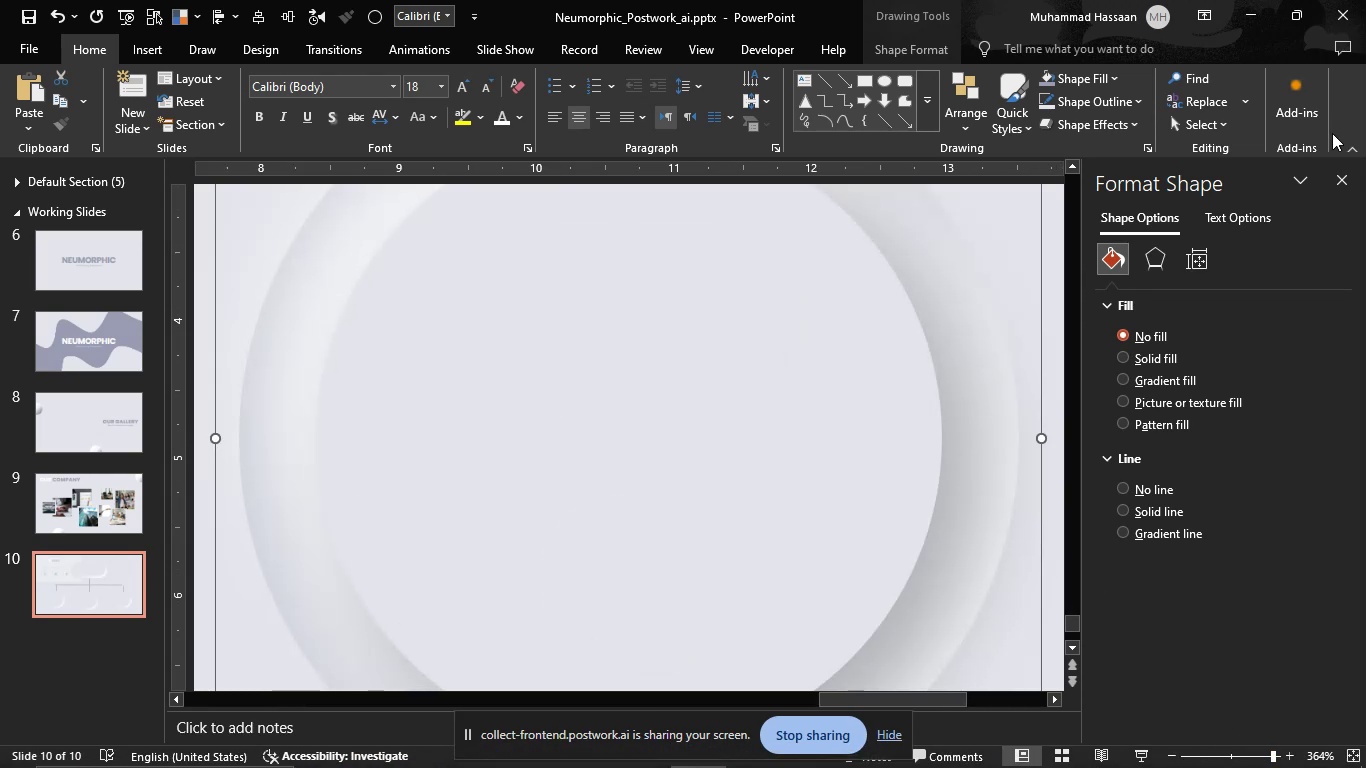 
left_click([1351, 188])
 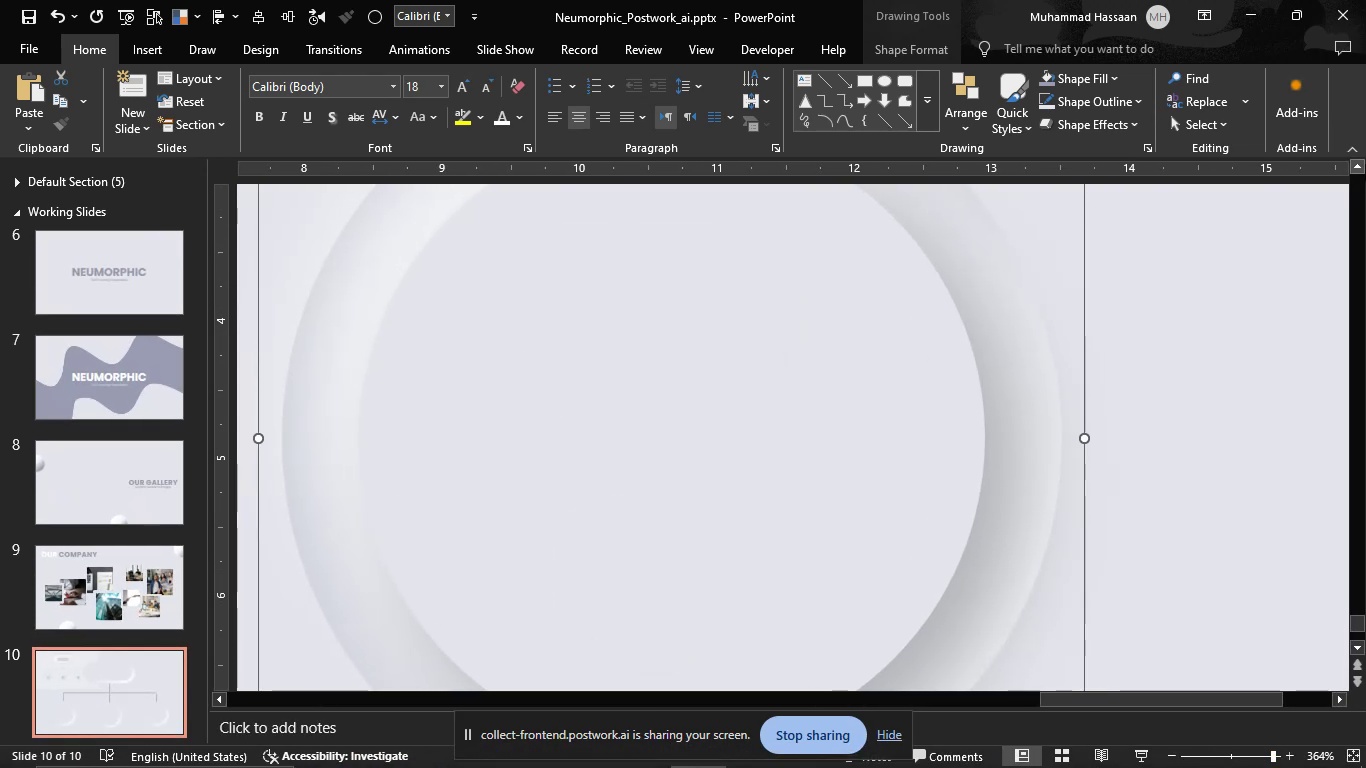 
left_click([1355, 154])
 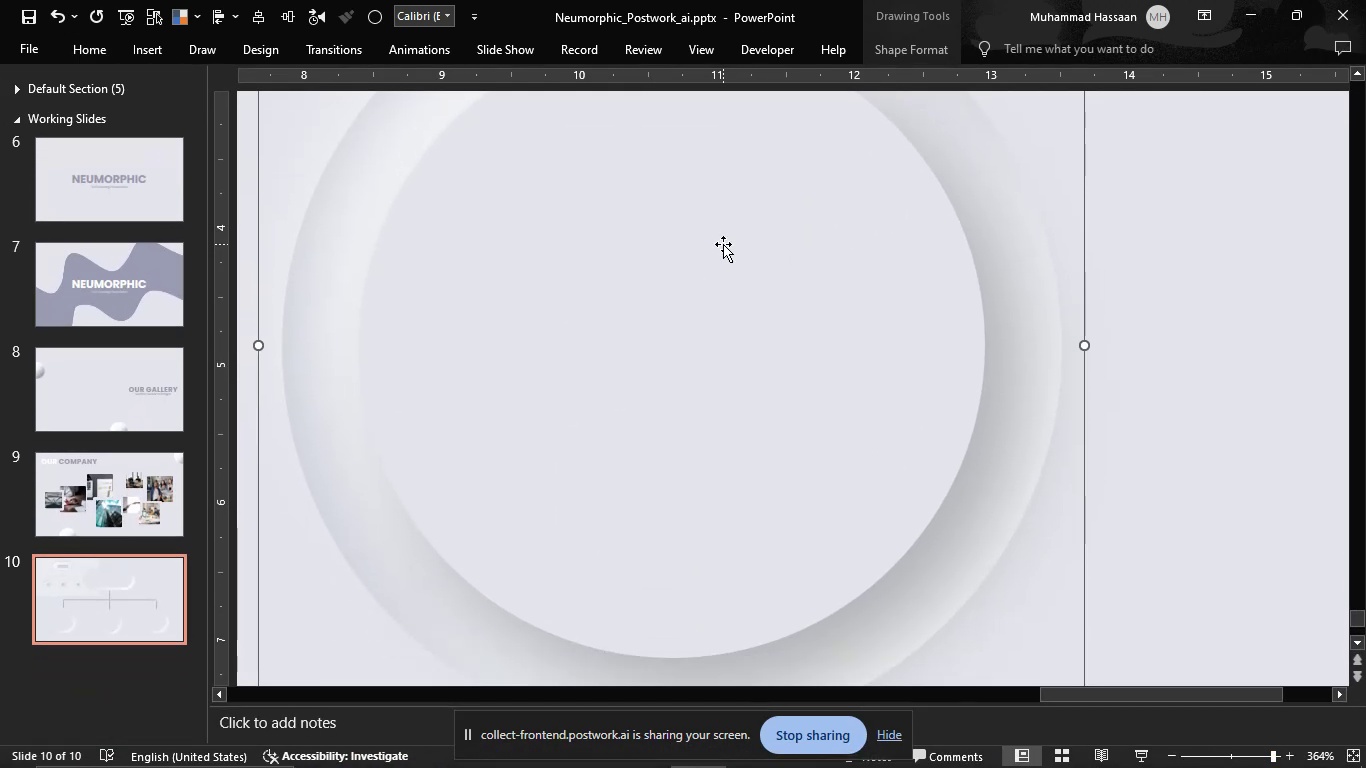 
scroll: coordinate [723, 243], scroll_direction: up, amount: 4.0
 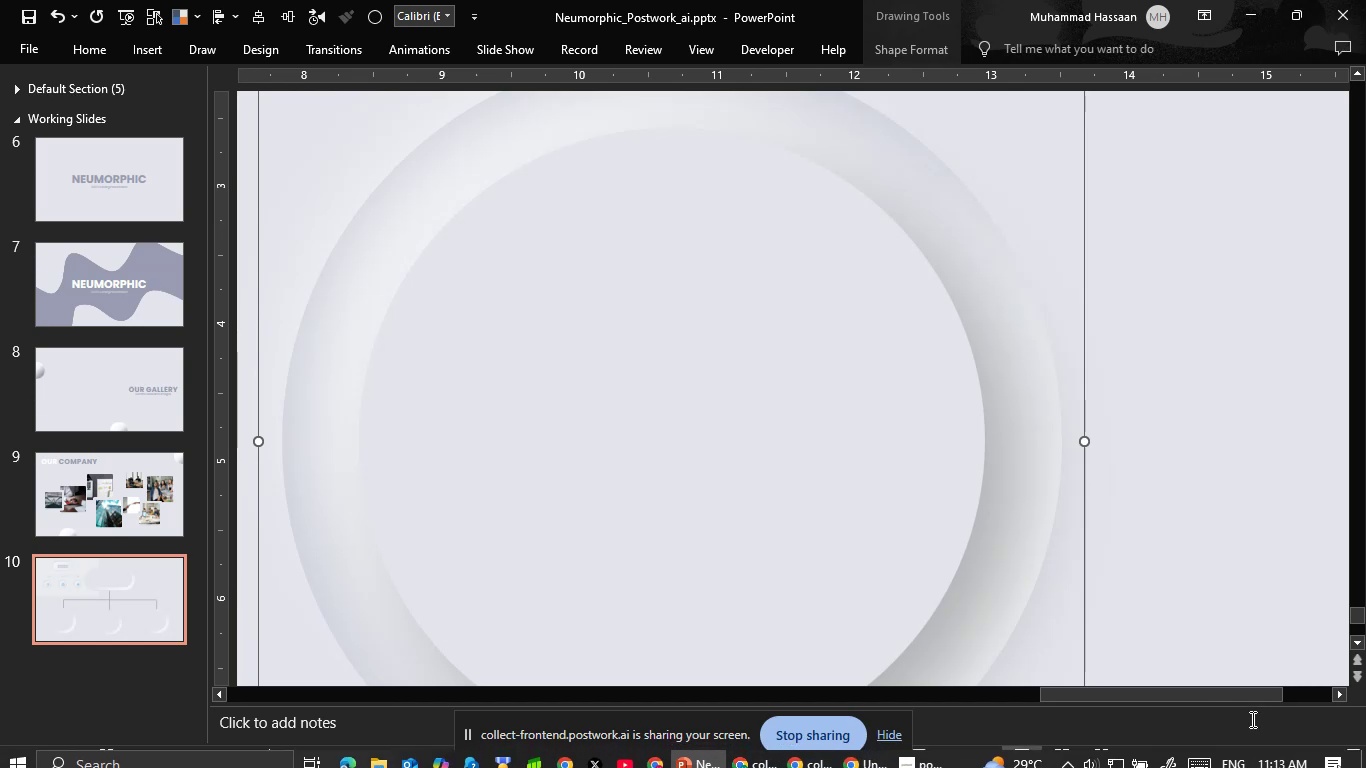 
left_click([1261, 755])
 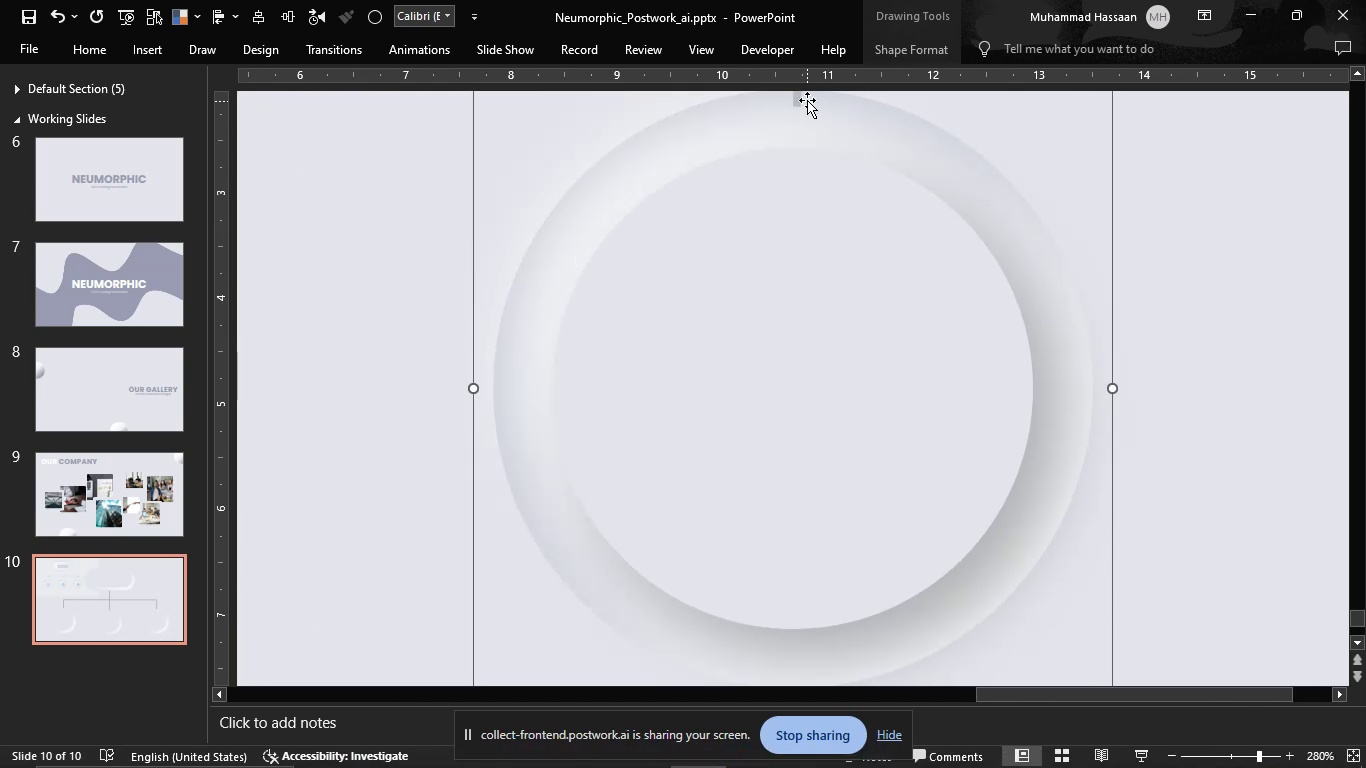 
left_click([798, 97])
 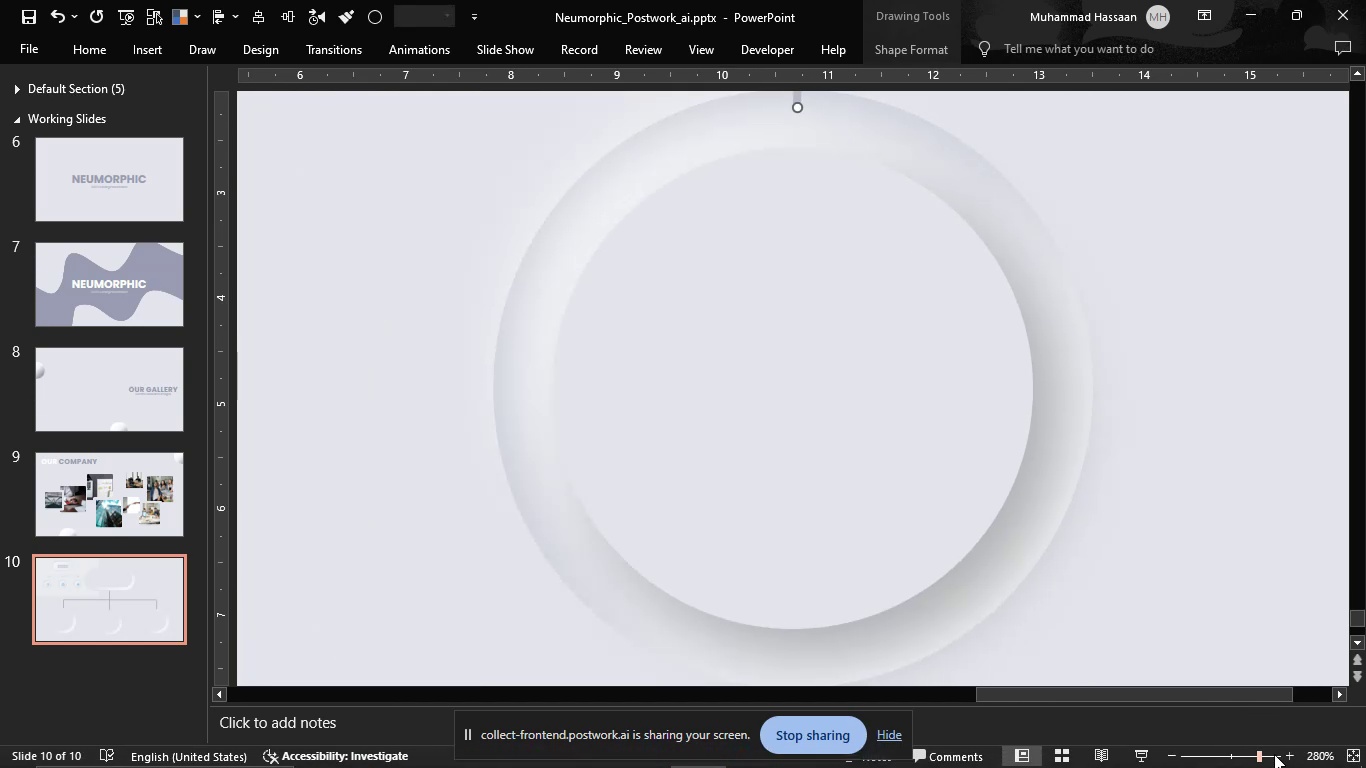 
left_click([1274, 756])
 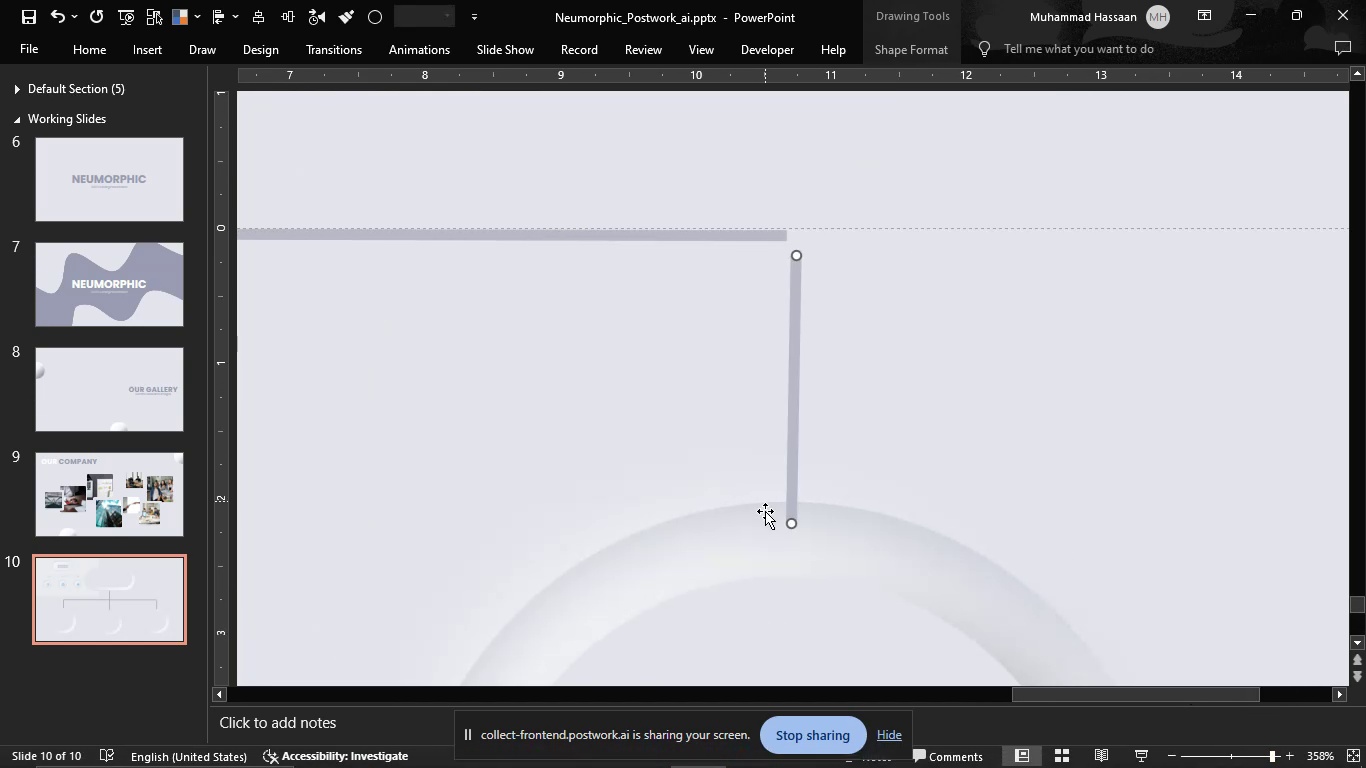 
left_click_drag(start_coordinate=[790, 524], to_coordinate=[786, 482])
 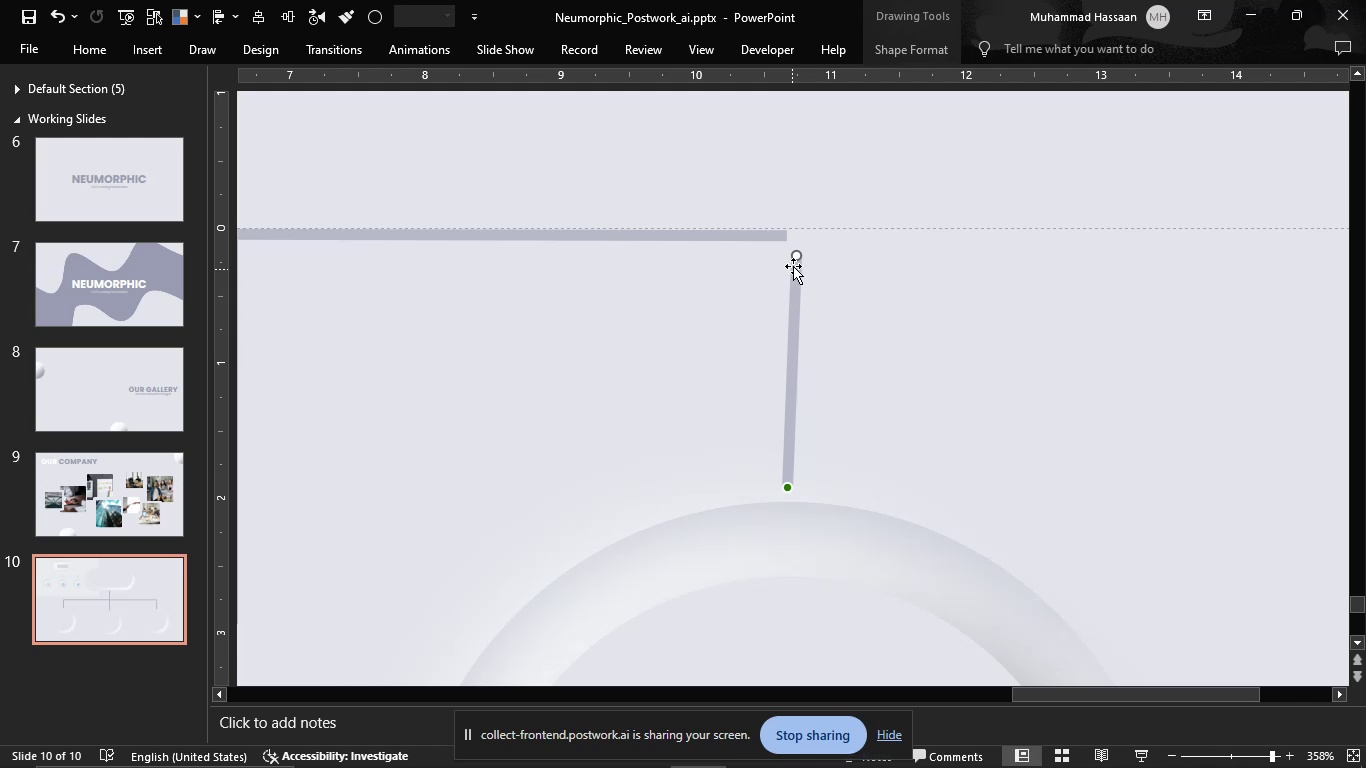 
hold_key(key=ShiftLeft, duration=1.26)
 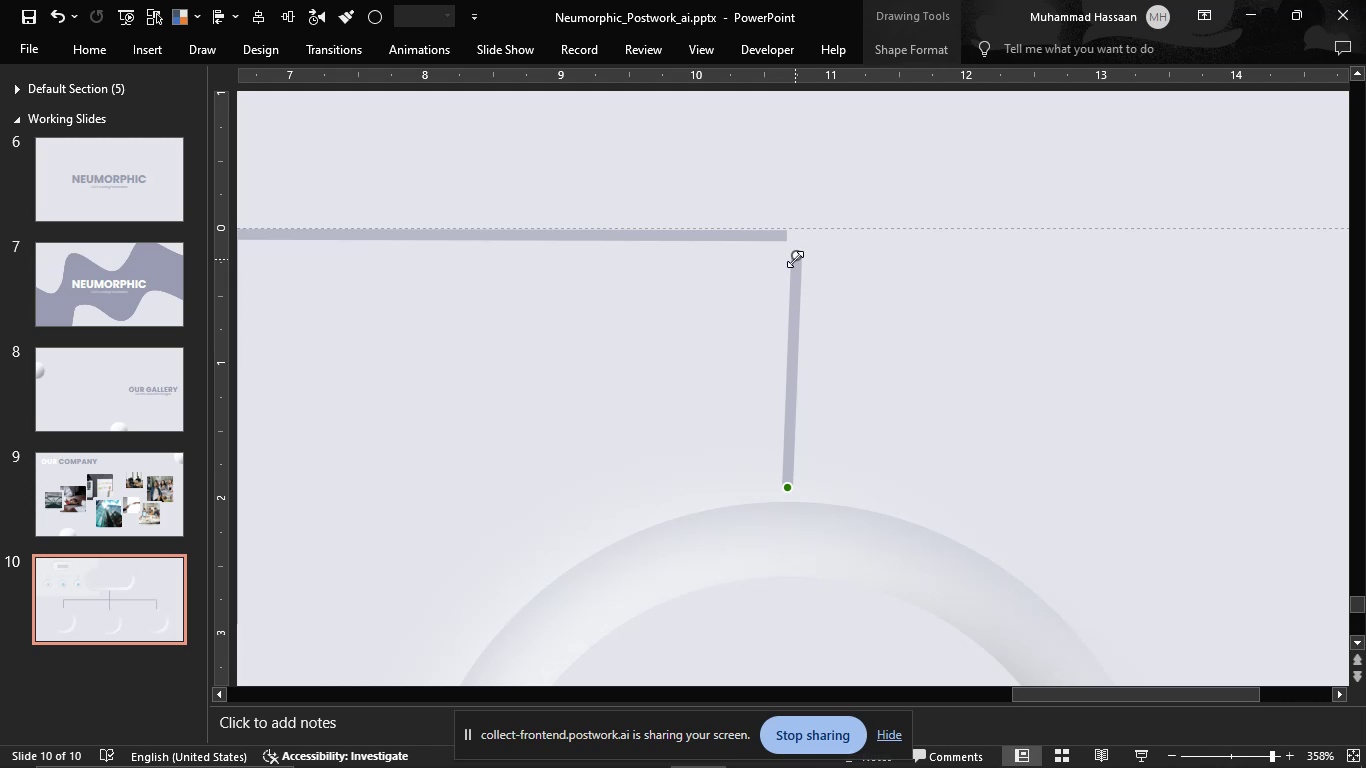 
left_click_drag(start_coordinate=[795, 259], to_coordinate=[784, 230])
 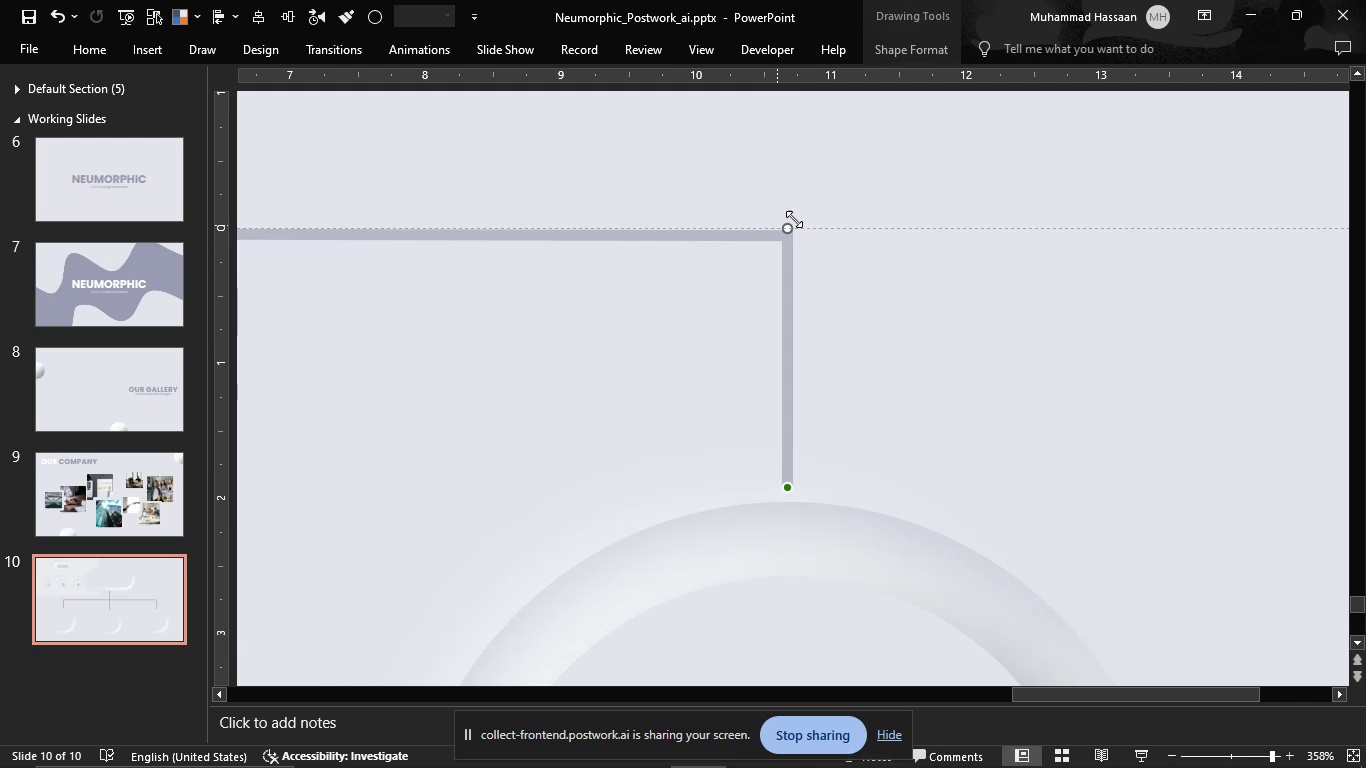 
hold_key(key=ShiftLeft, duration=1.0)
 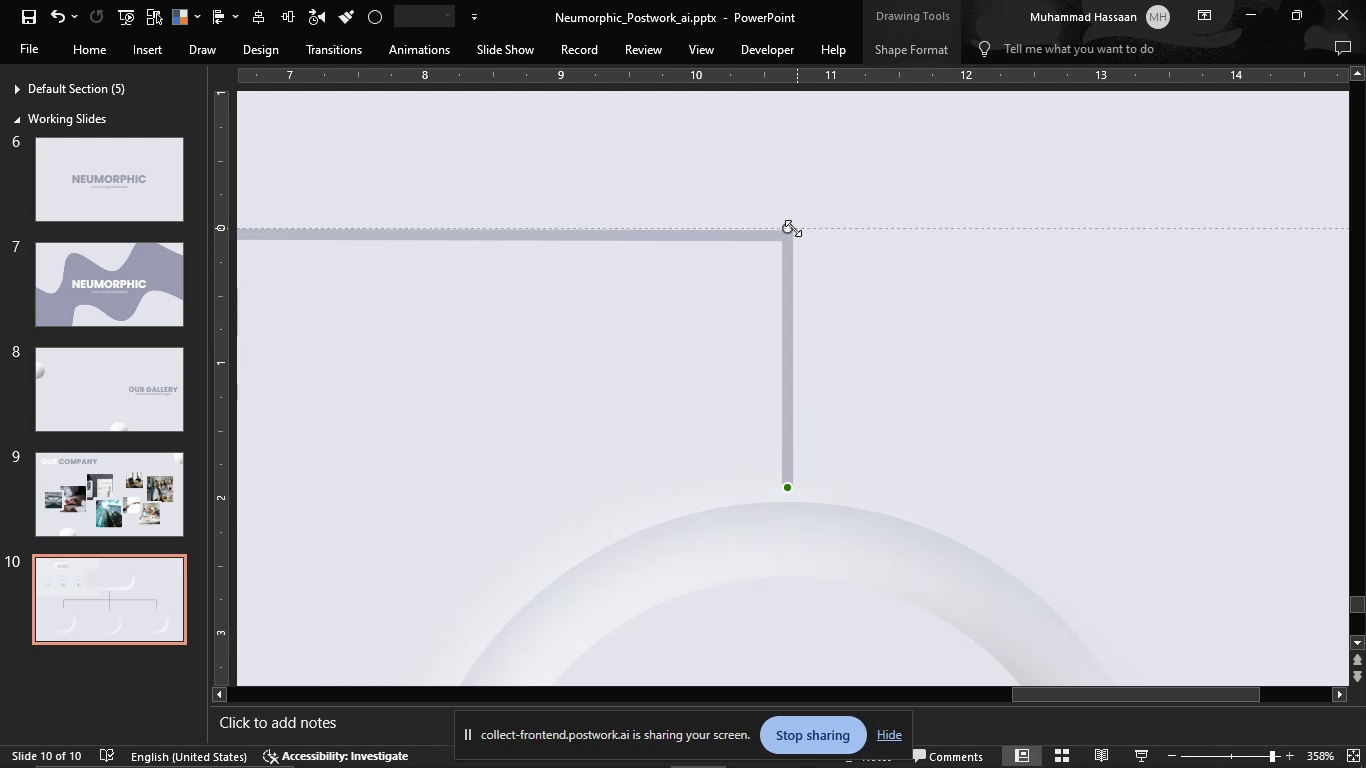 
left_click([830, 215])
 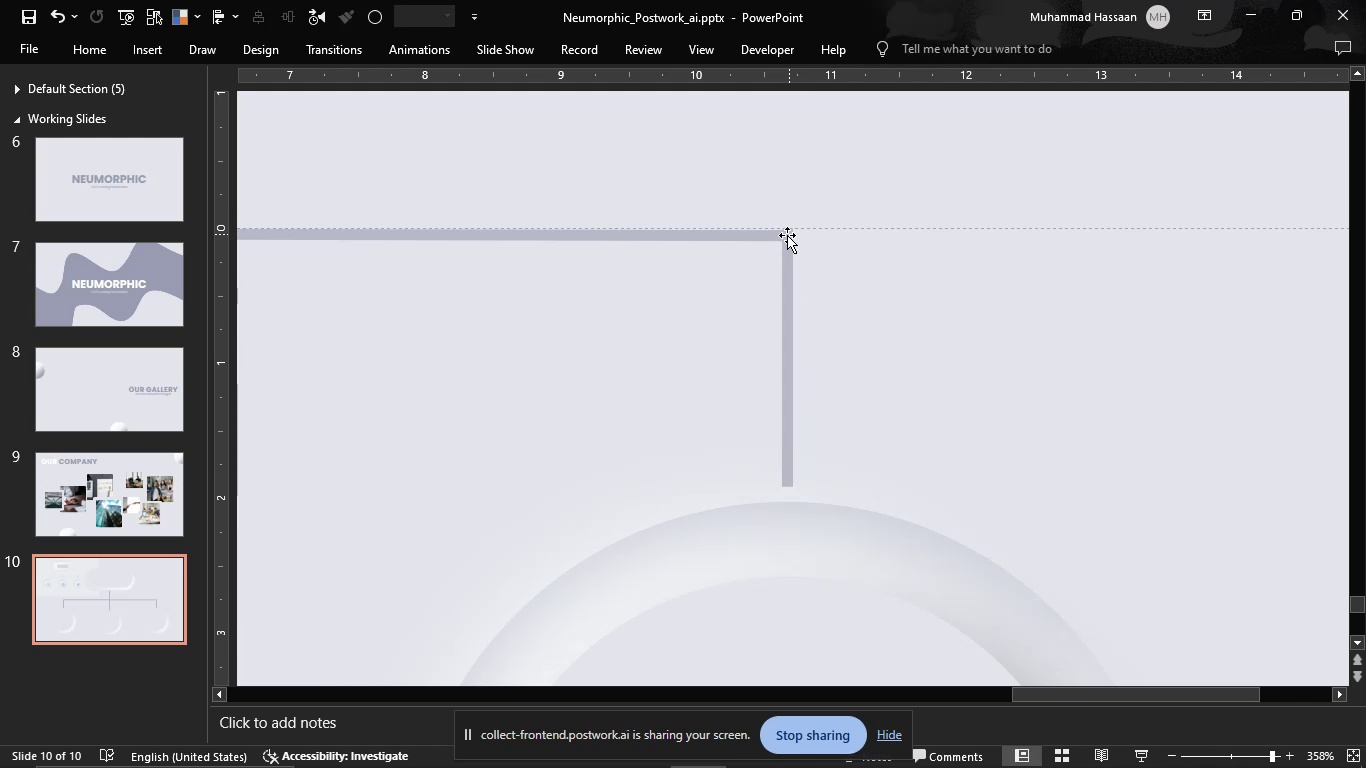 
left_click([787, 235])
 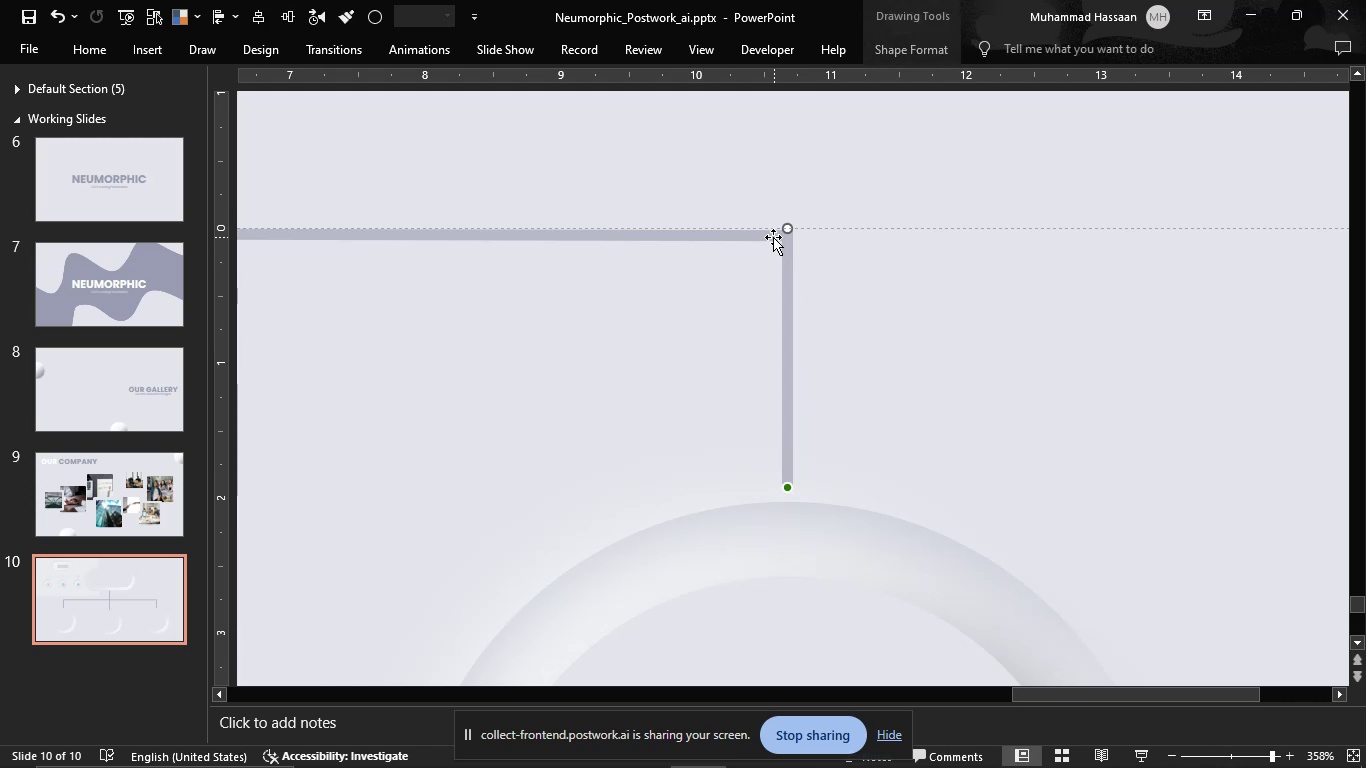 
left_click([763, 239])
 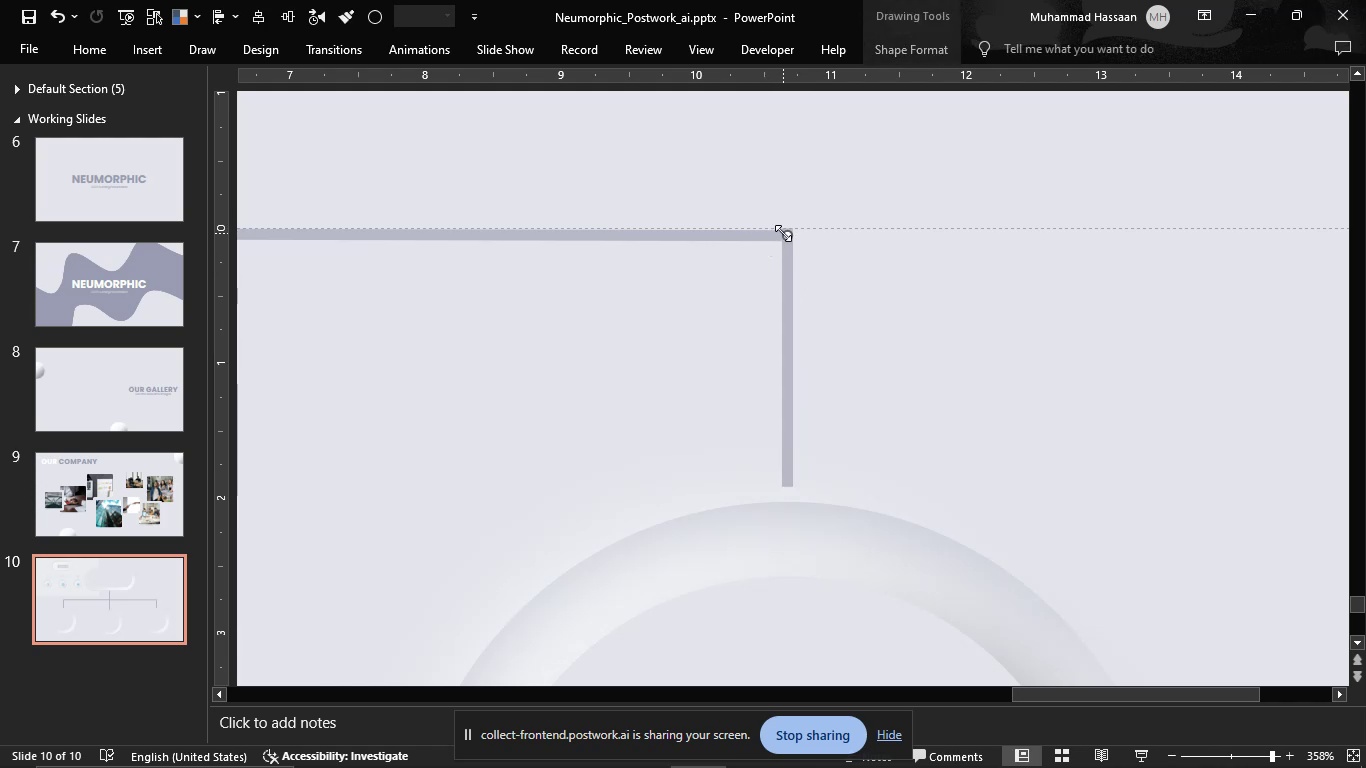 
left_click_drag(start_coordinate=[783, 233], to_coordinate=[793, 230])
 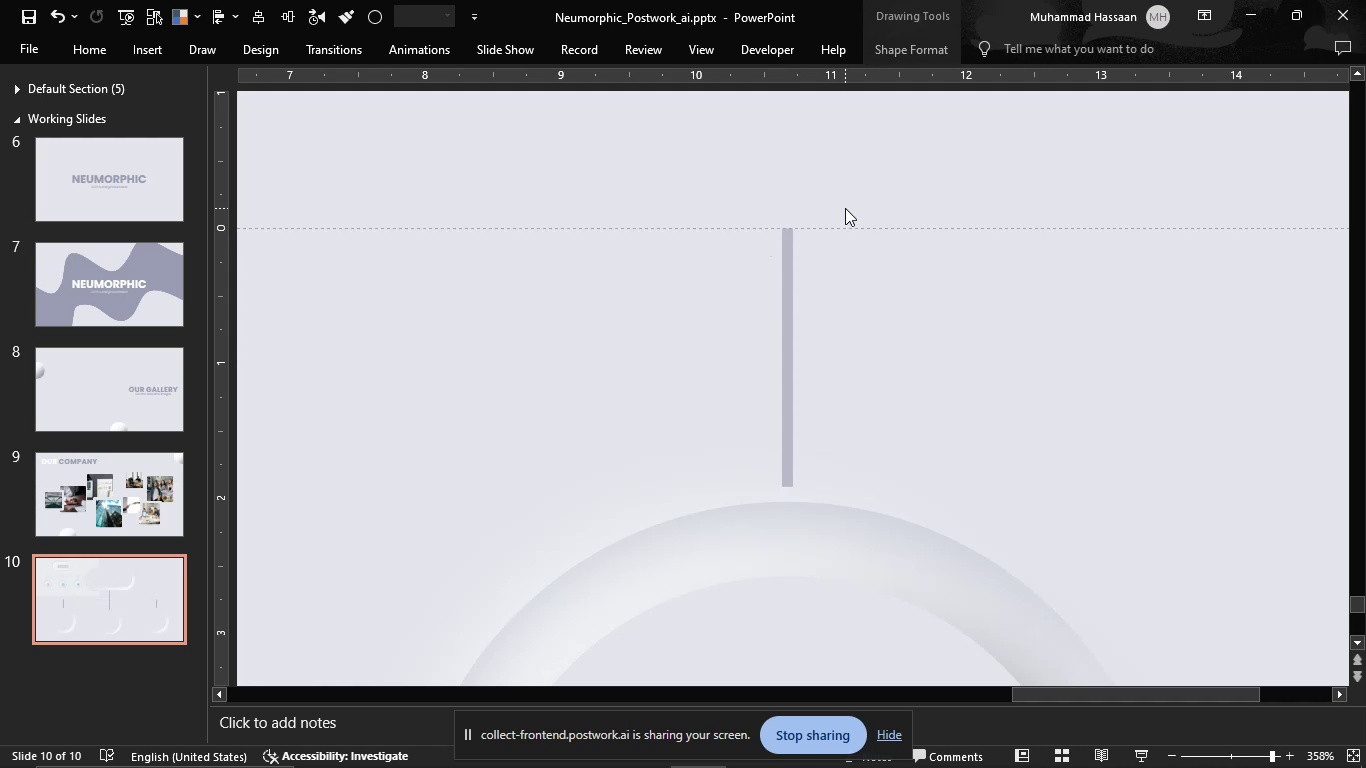 
hold_key(key=ShiftLeft, duration=1.5)
 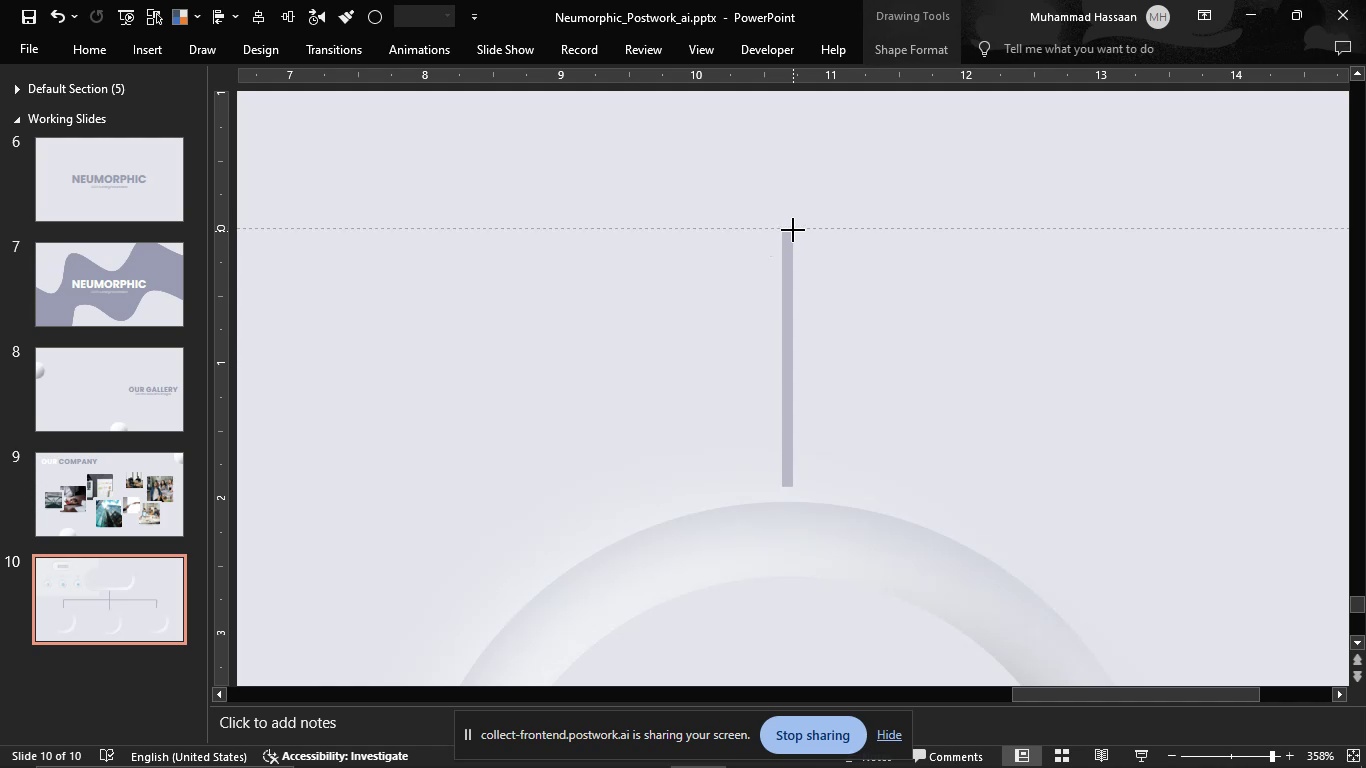 
hold_key(key=ShiftLeft, duration=0.98)
 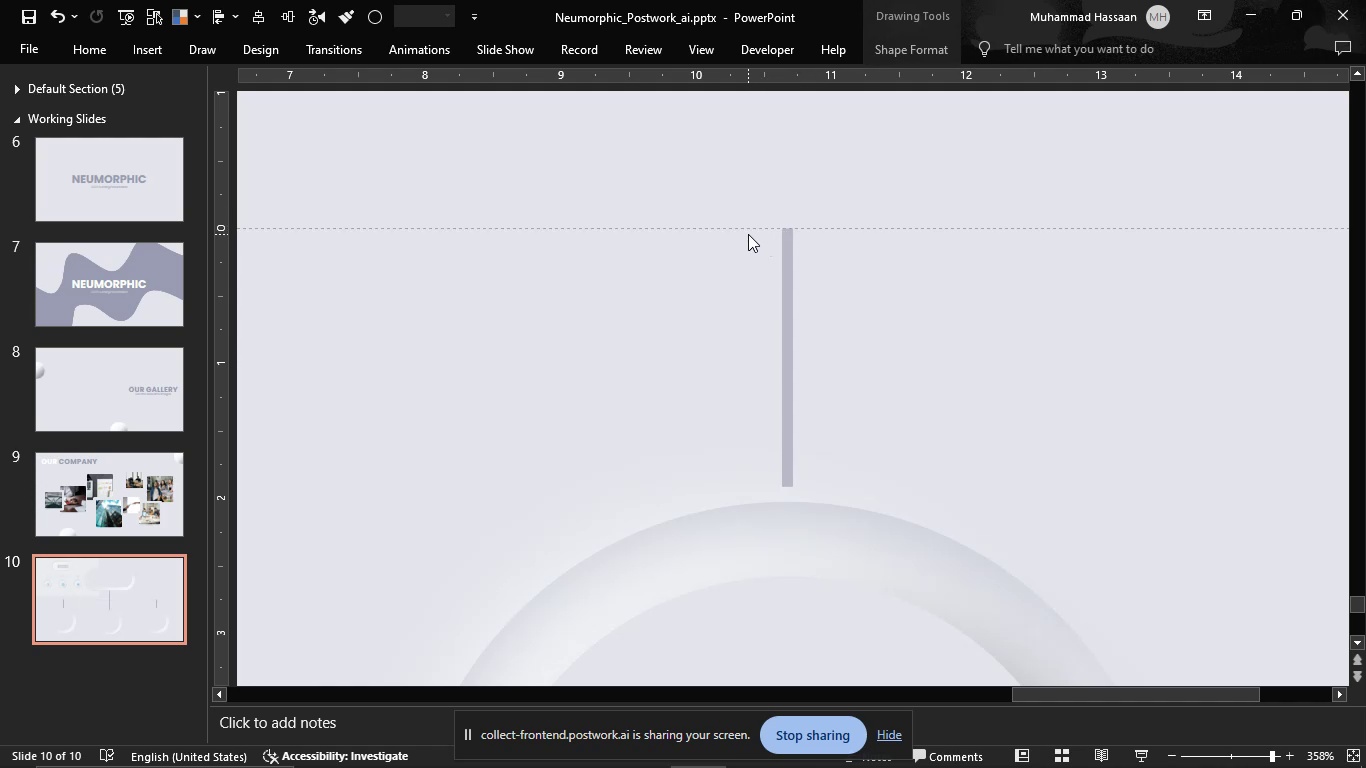 
key(Control+Z)
 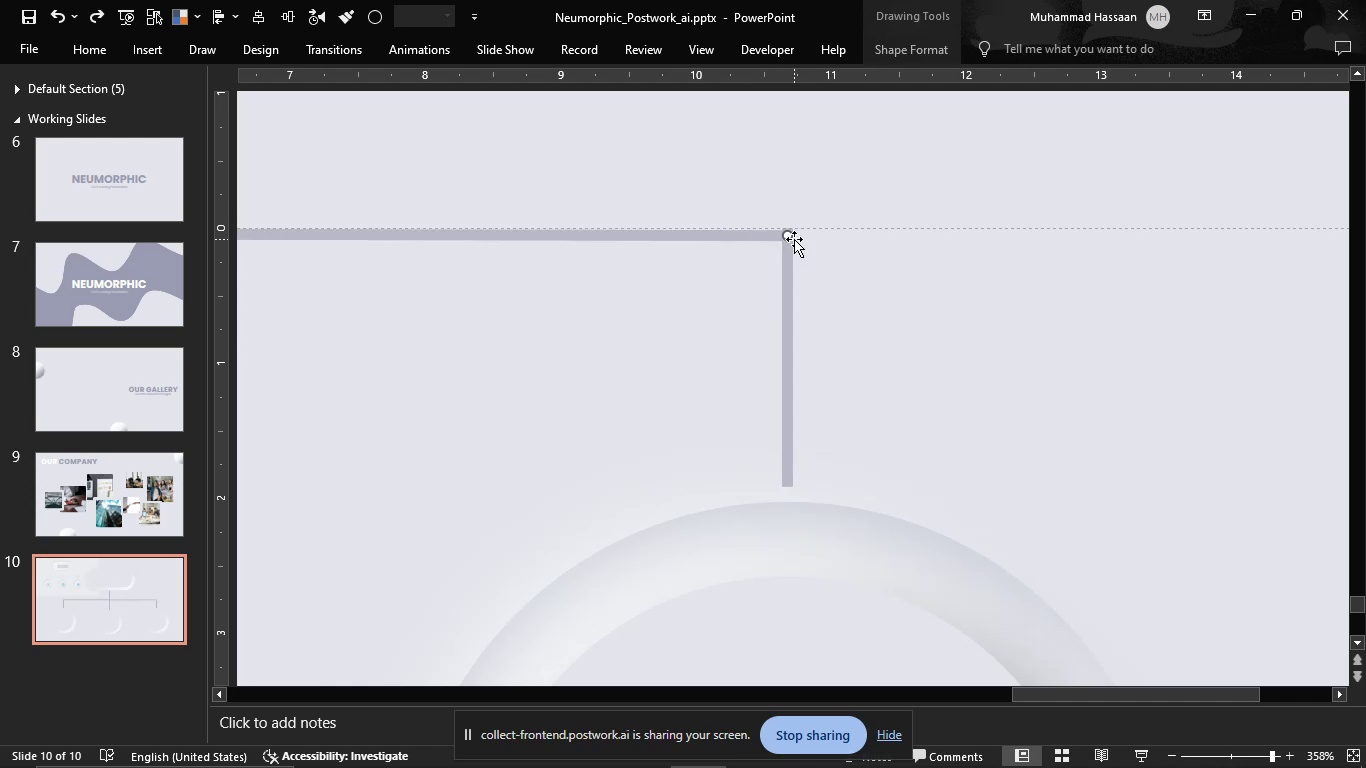 
hold_key(key=ShiftLeft, duration=1.17)
left_click_drag(start_coordinate=[790, 237], to_coordinate=[795, 233])
 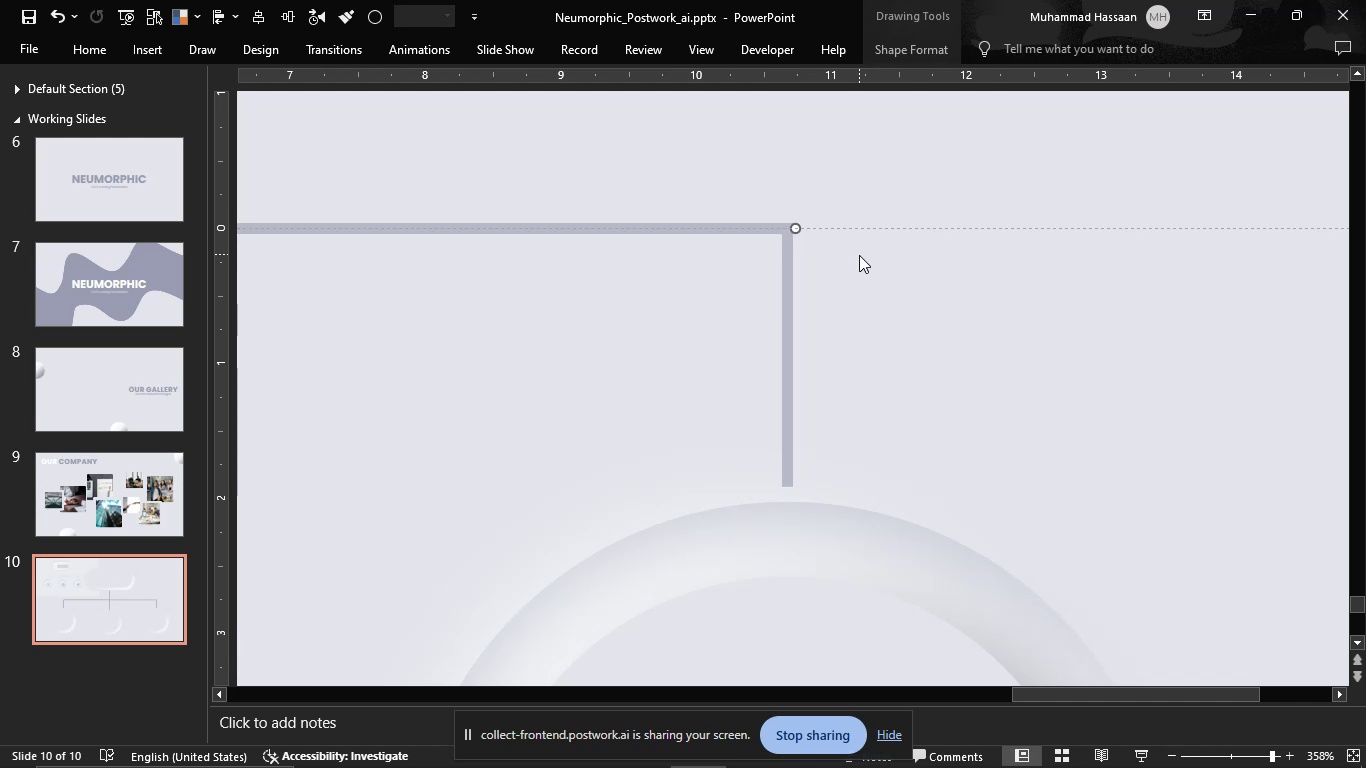 
left_click([858, 257])
 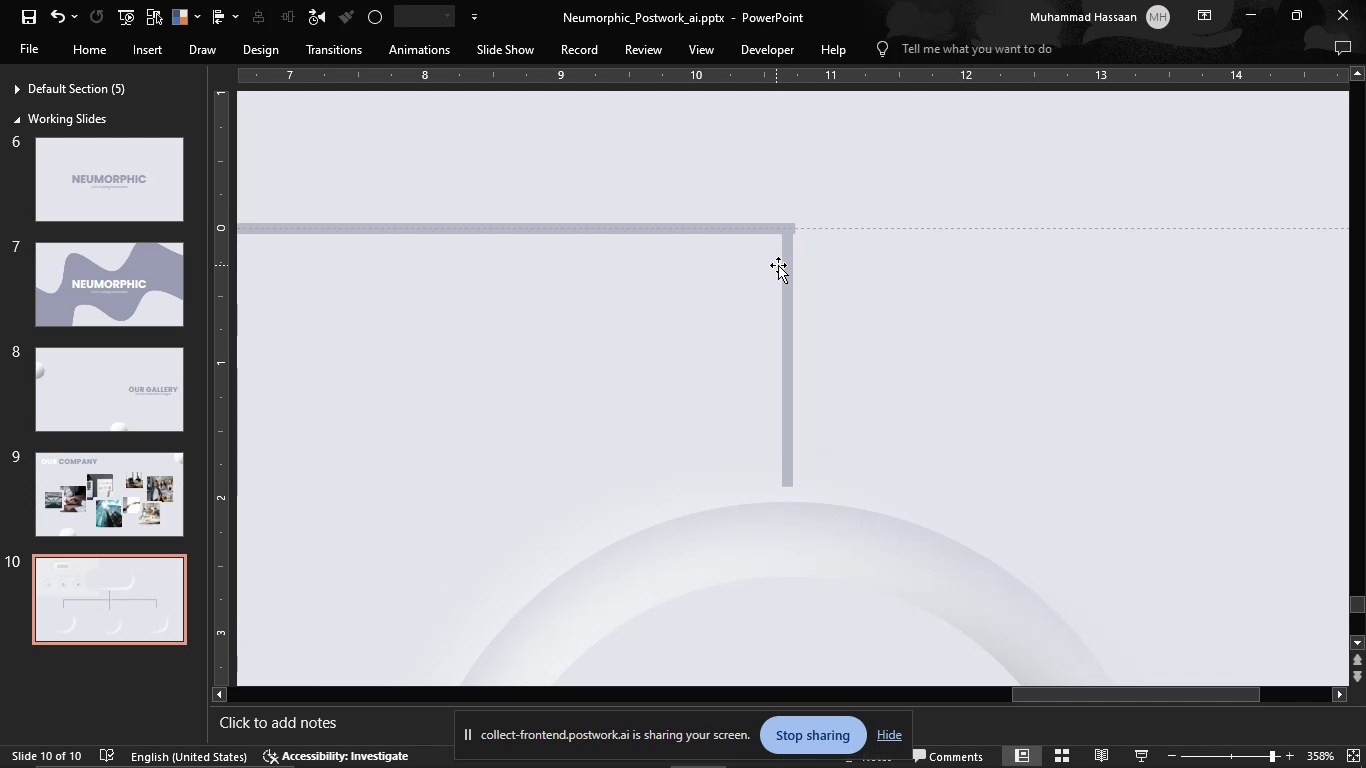 
left_click([784, 265])
 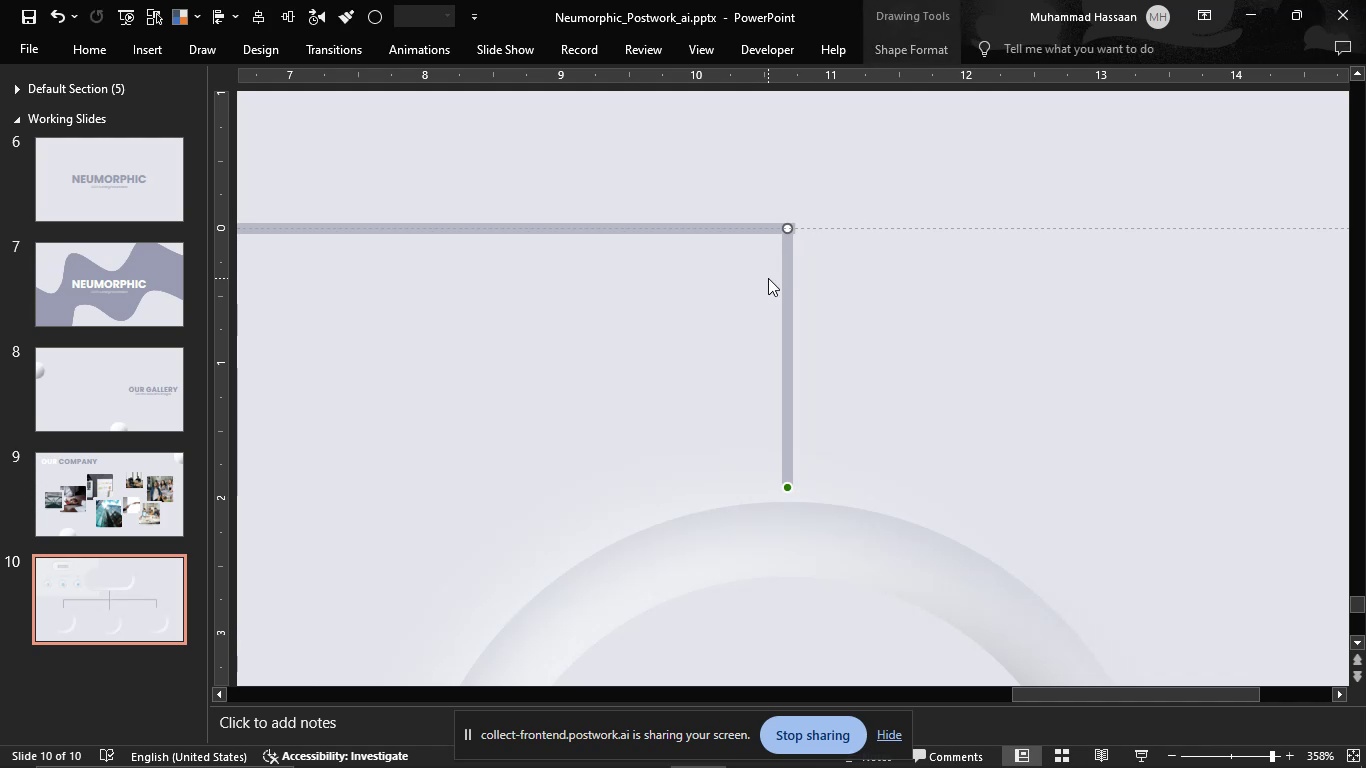 
key(ArrowRight)
 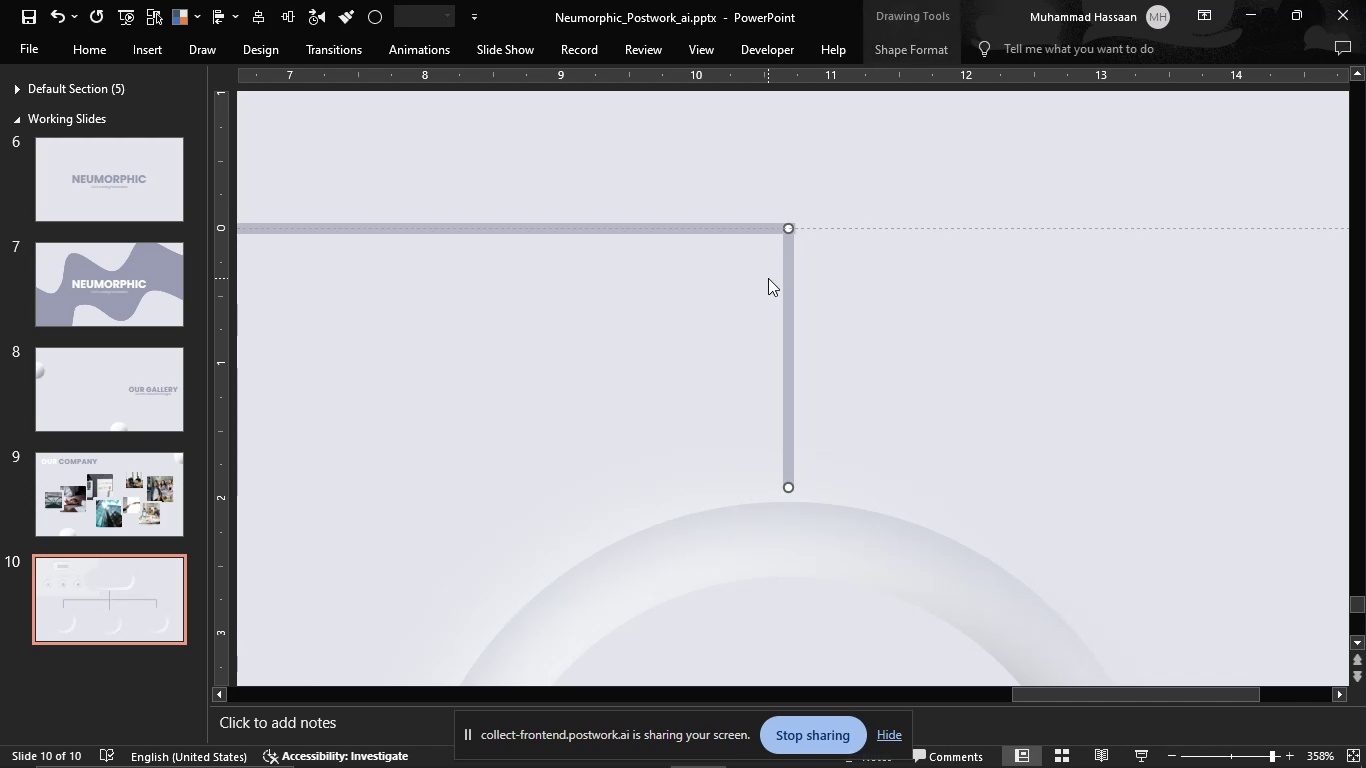 
key(ArrowRight)
 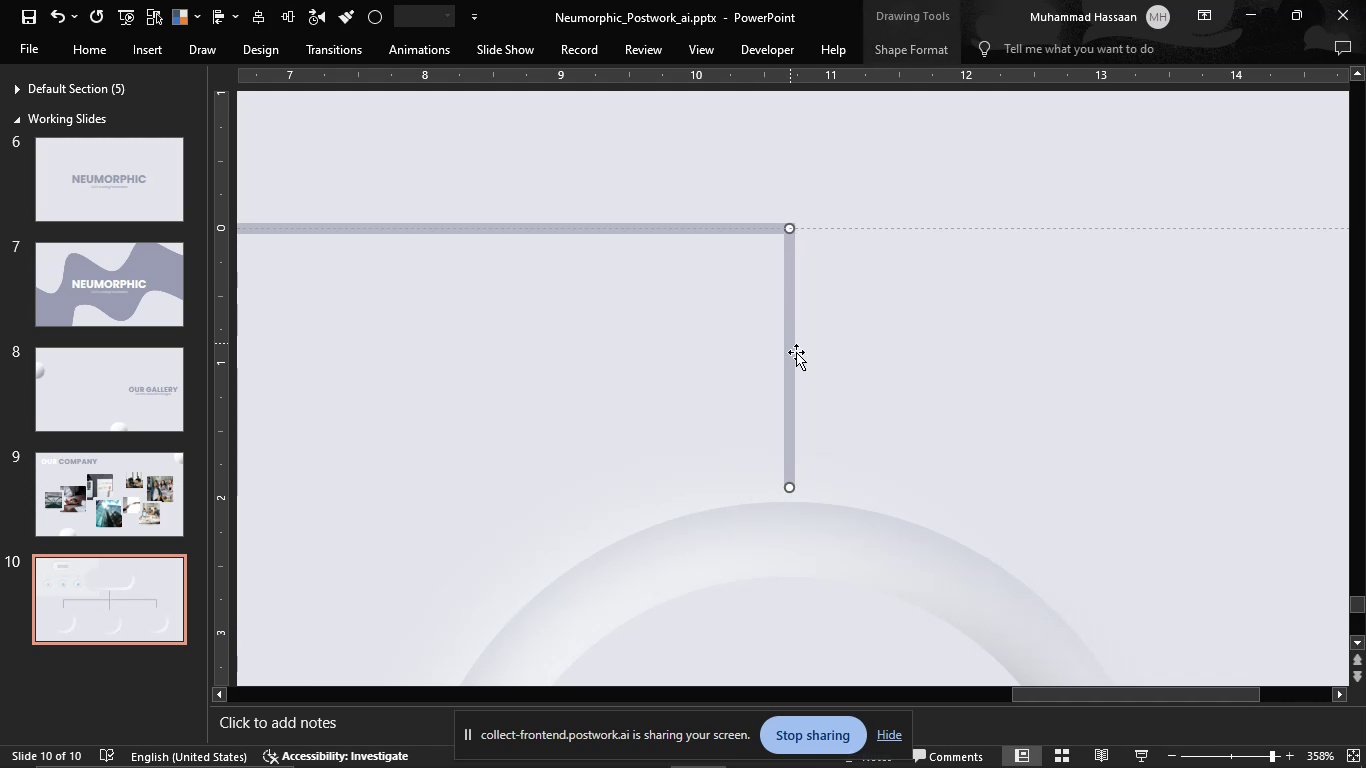 
left_click([838, 379])
 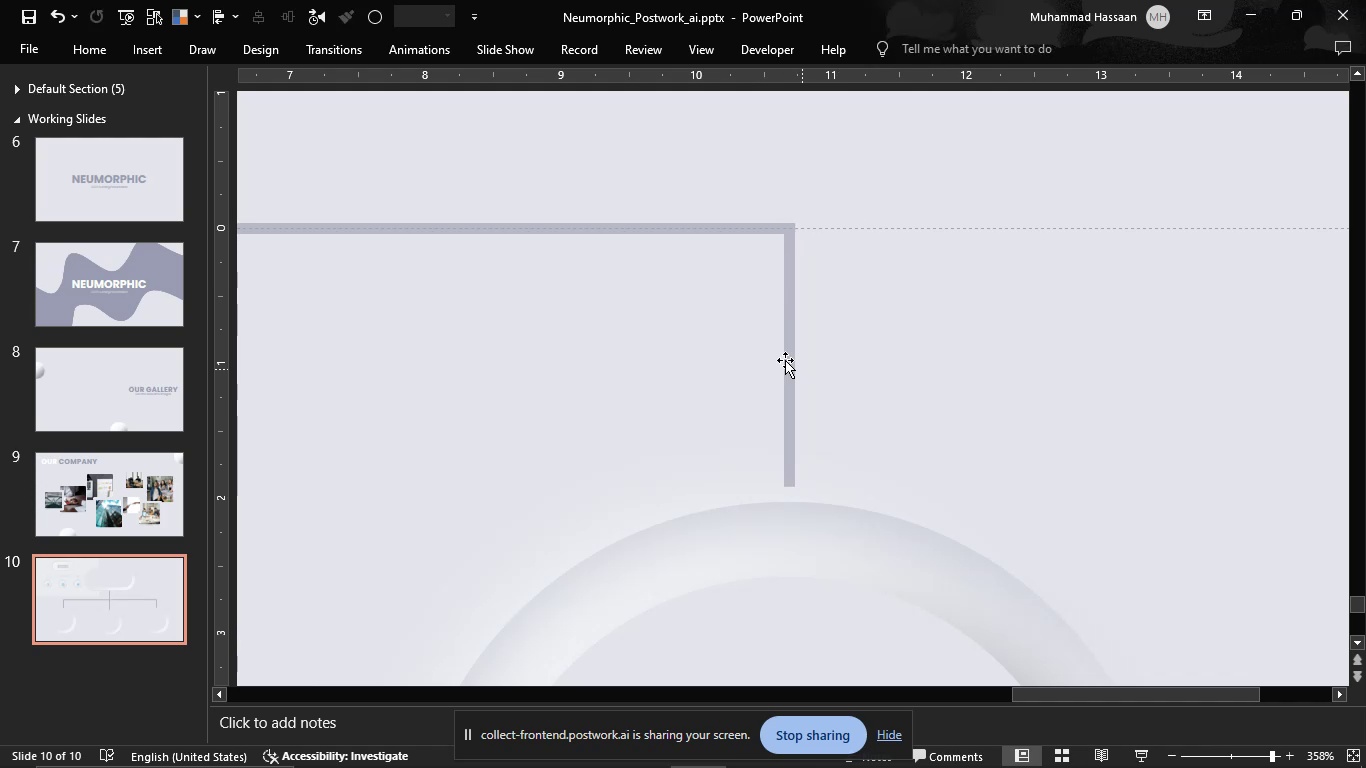 
hold_key(key=ControlLeft, duration=1.5)
scroll: coordinate [642, 293], scroll_direction: down, amount: 4.0
 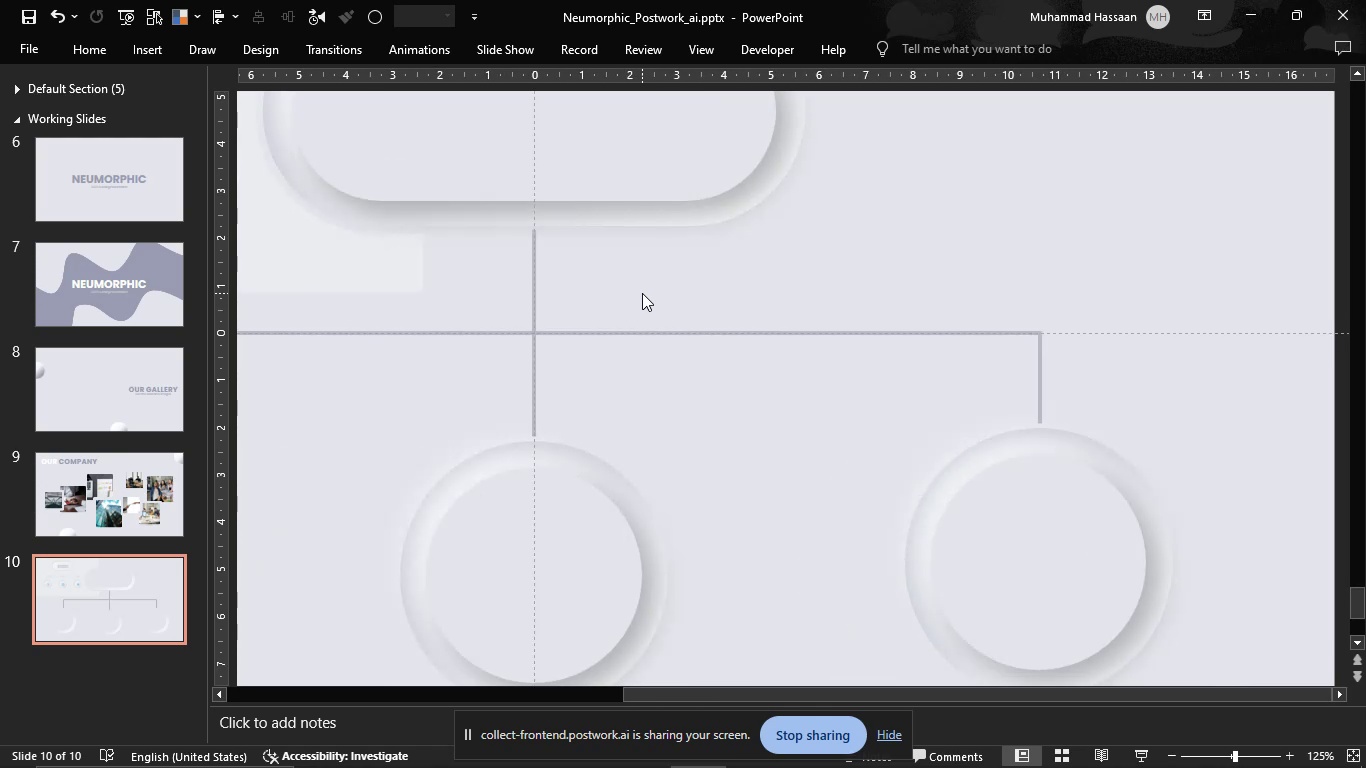 
hold_key(key=ControlLeft, duration=1.07)
scroll: coordinate [638, 307], scroll_direction: down, amount: 1.0
 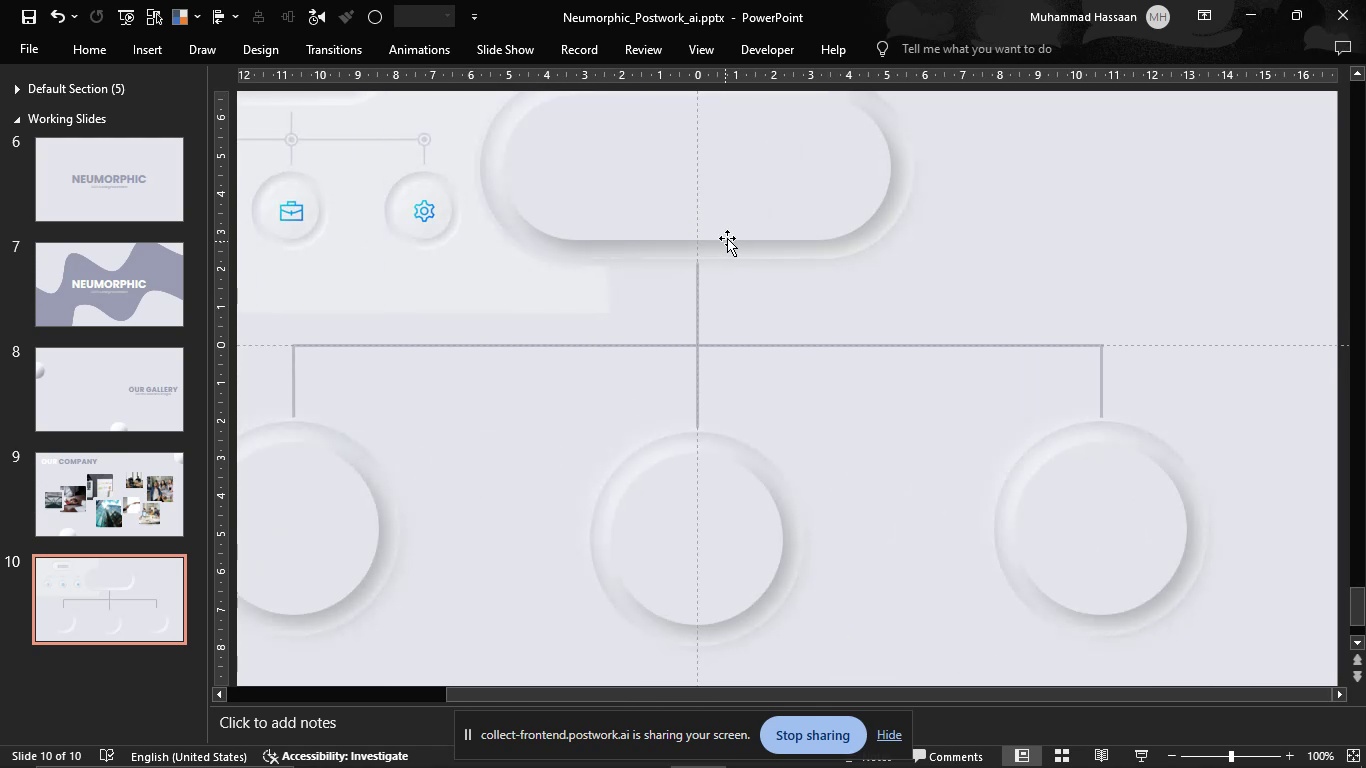 
left_click([764, 263])
 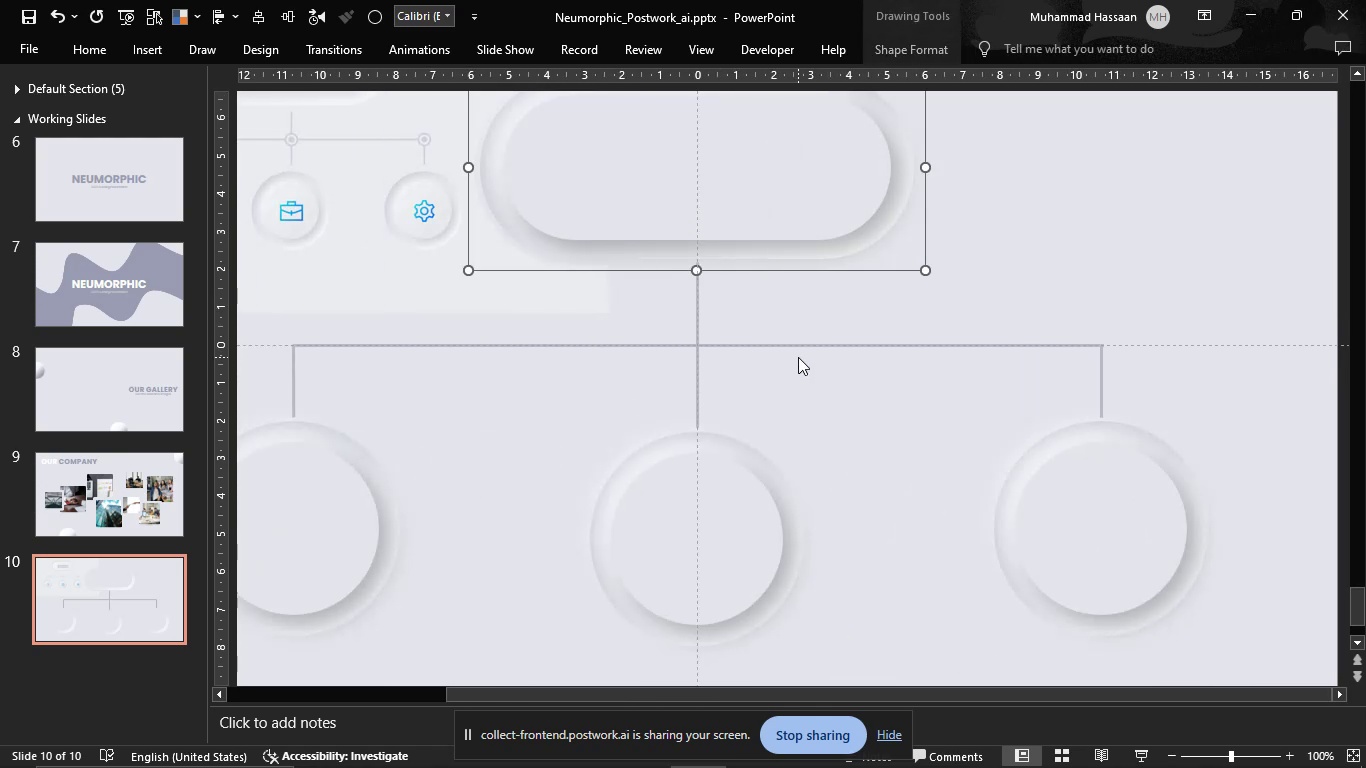 
left_click([797, 316])
 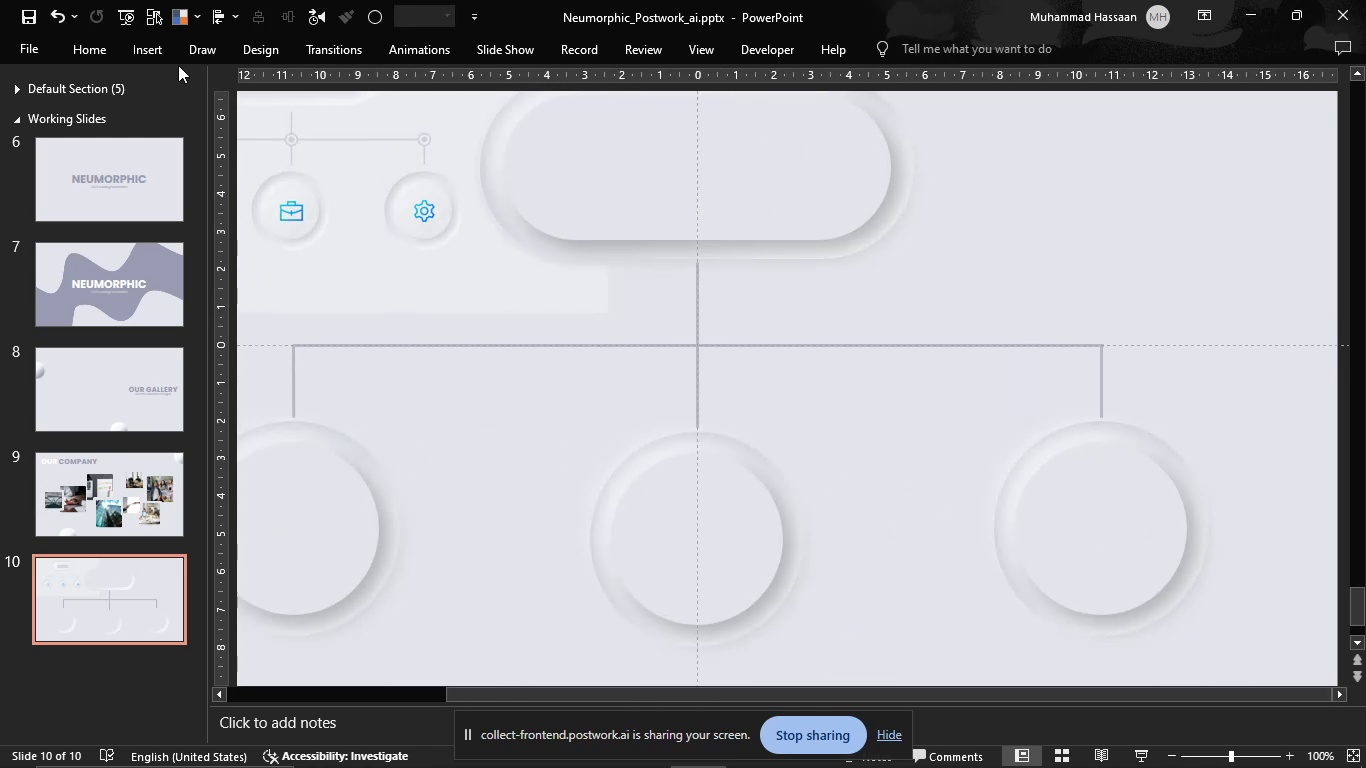 
left_click([152, 49])
 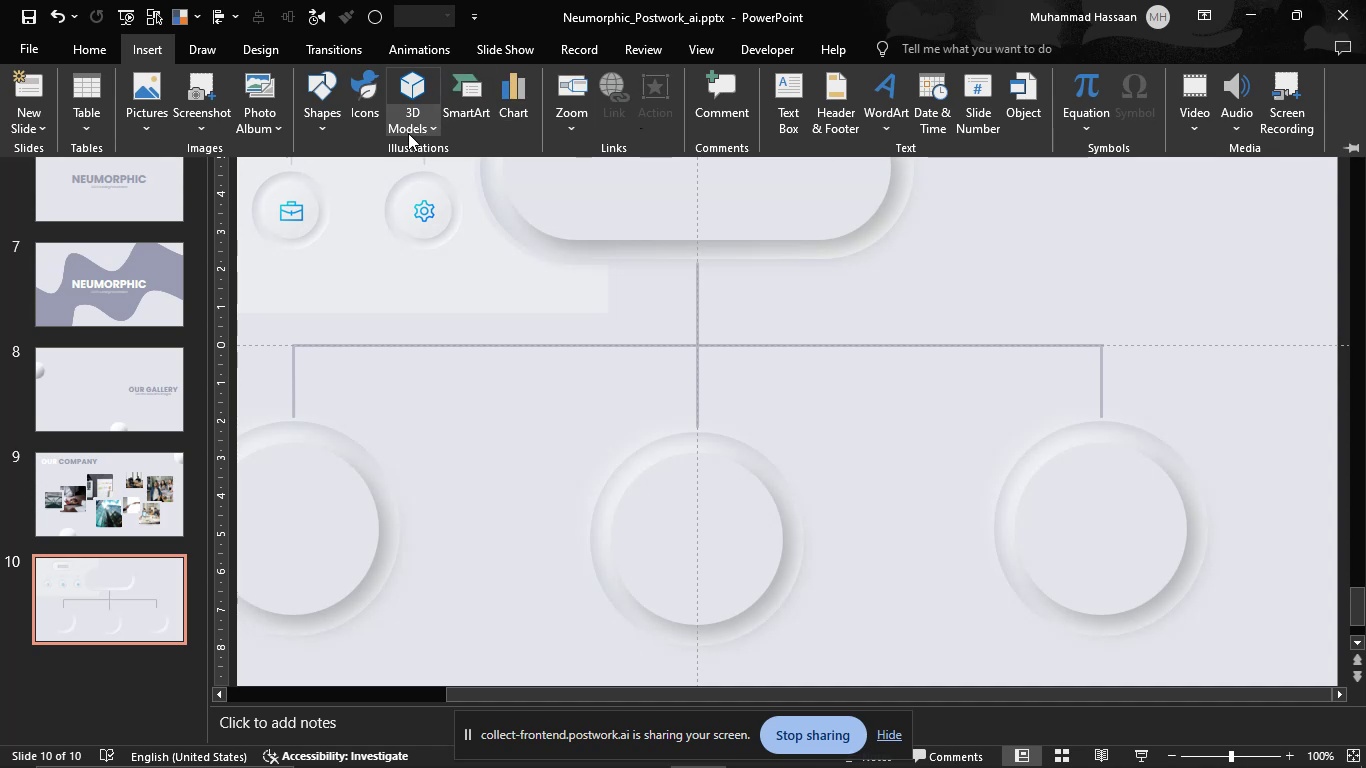 
left_click([319, 119])
 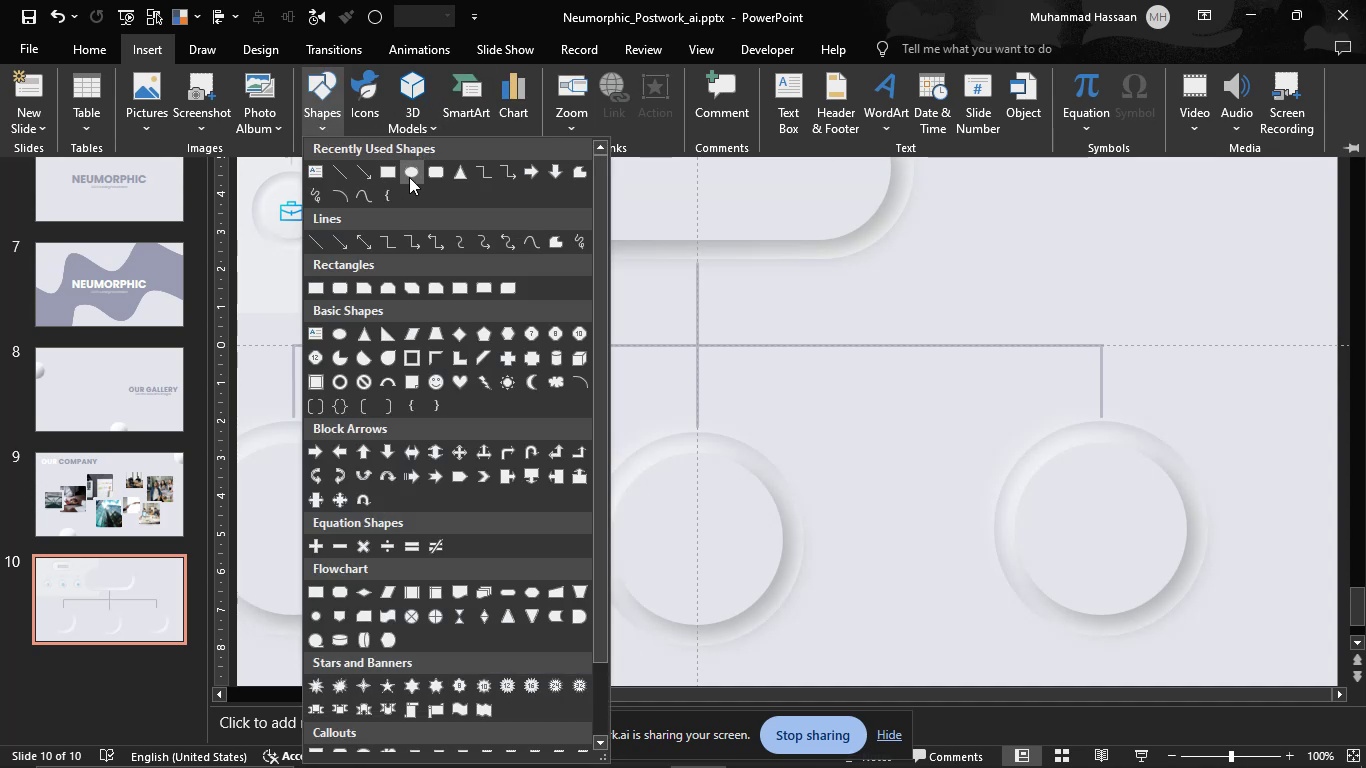 
left_click([410, 177])
 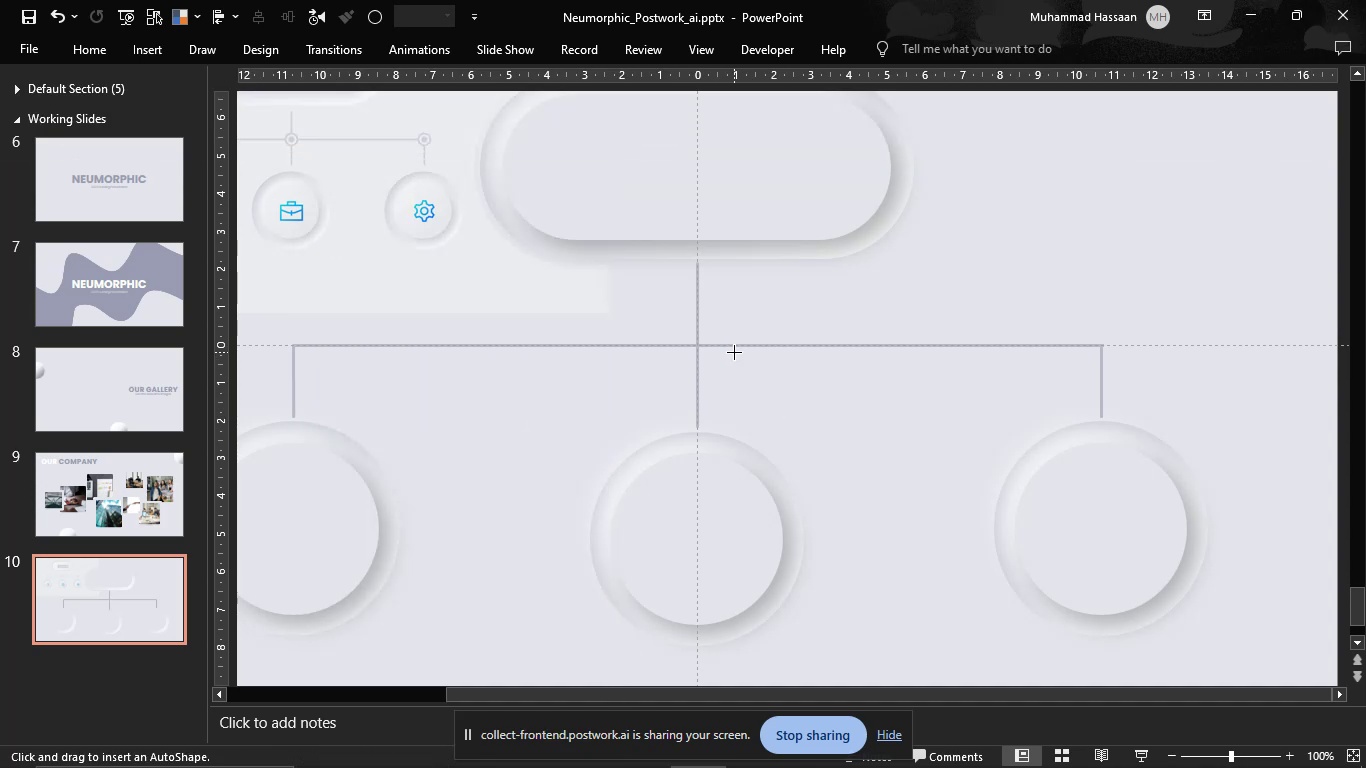 
hold_key(key=ControlLeft, duration=1.39)
left_click_drag(start_coordinate=[764, 388], to_coordinate=[835, 464])
 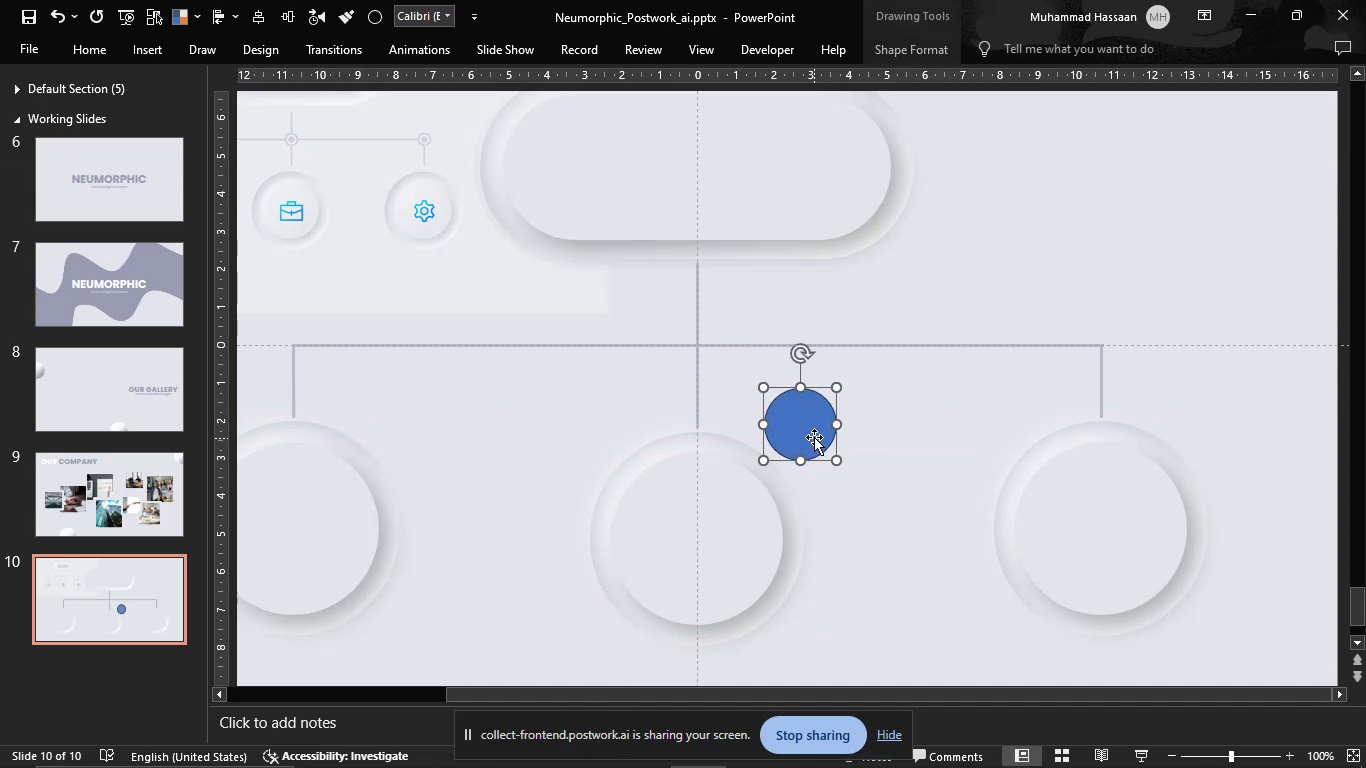 
hold_key(key=ShiftLeft, duration=1.53)
 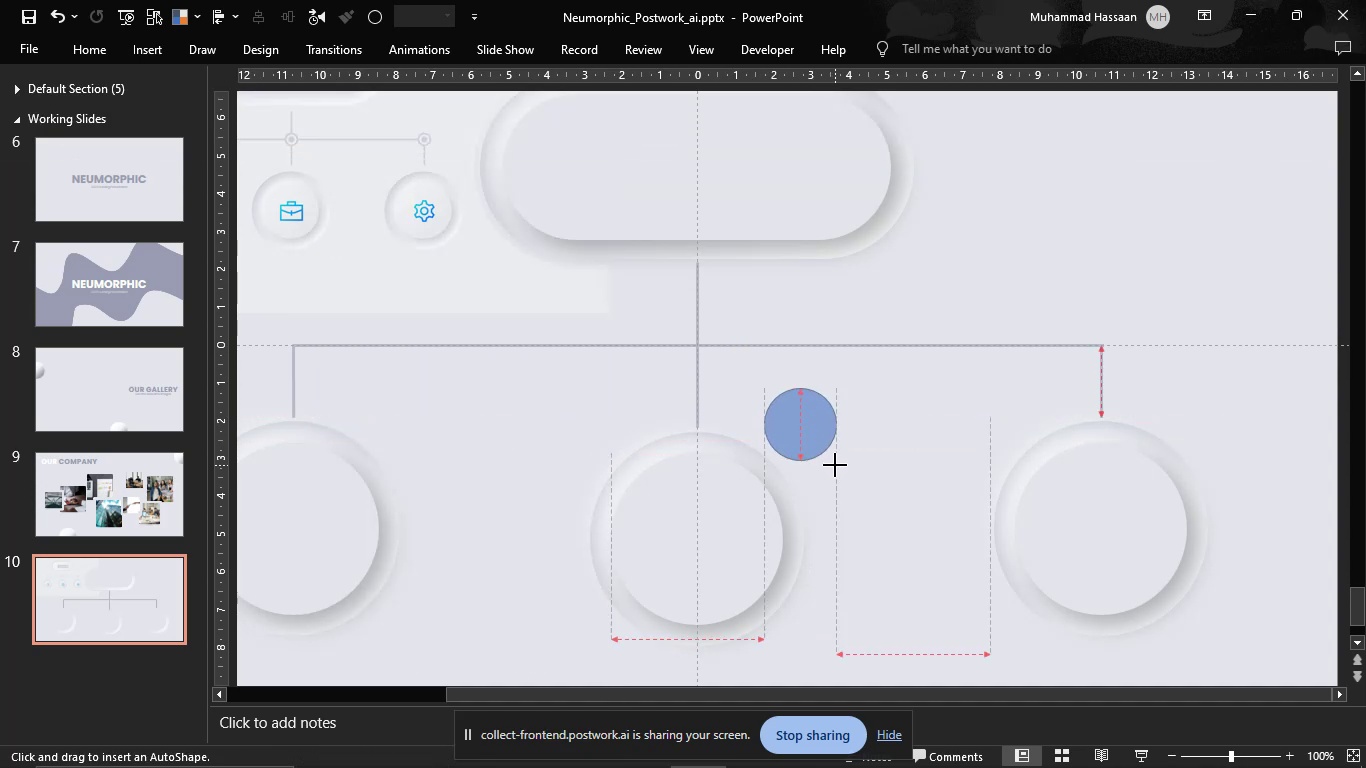 
hold_key(key=ShiftLeft, duration=1.51)
 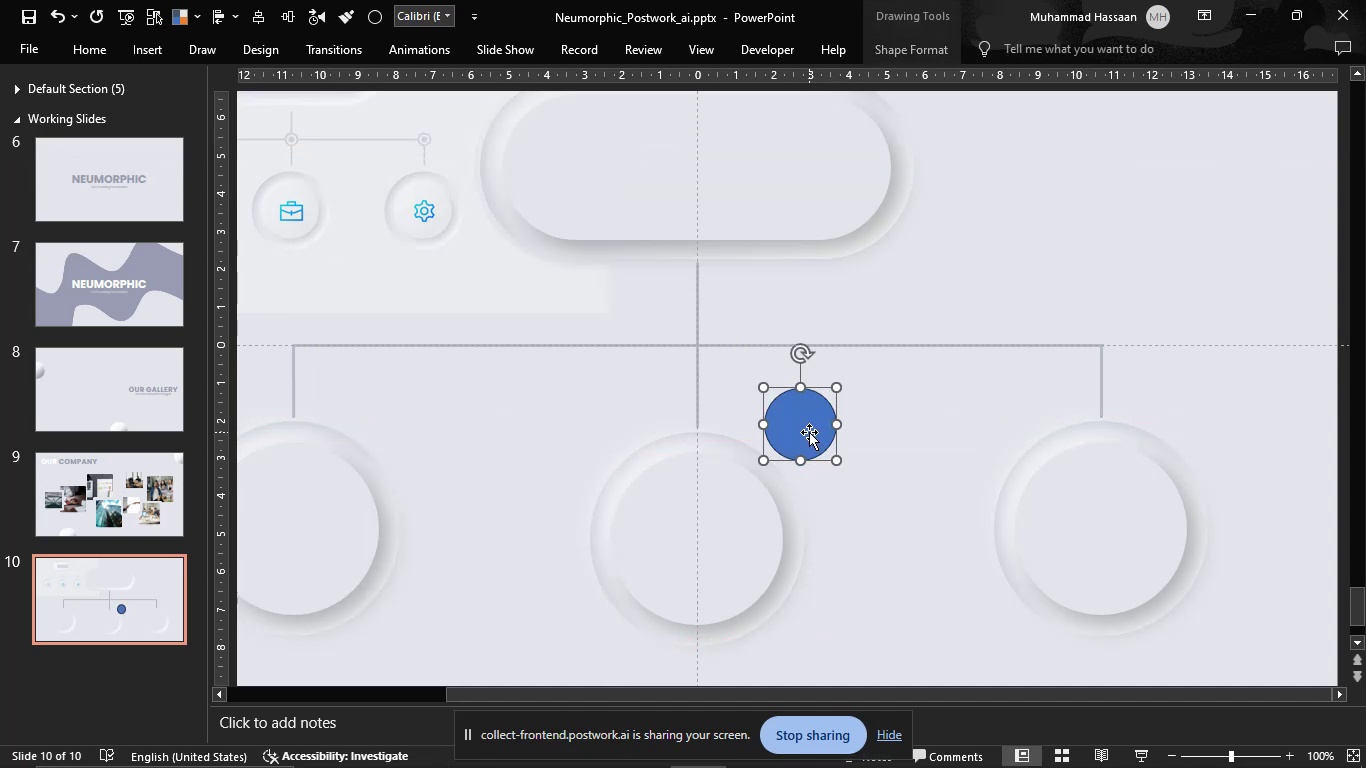 
left_click([809, 432])
 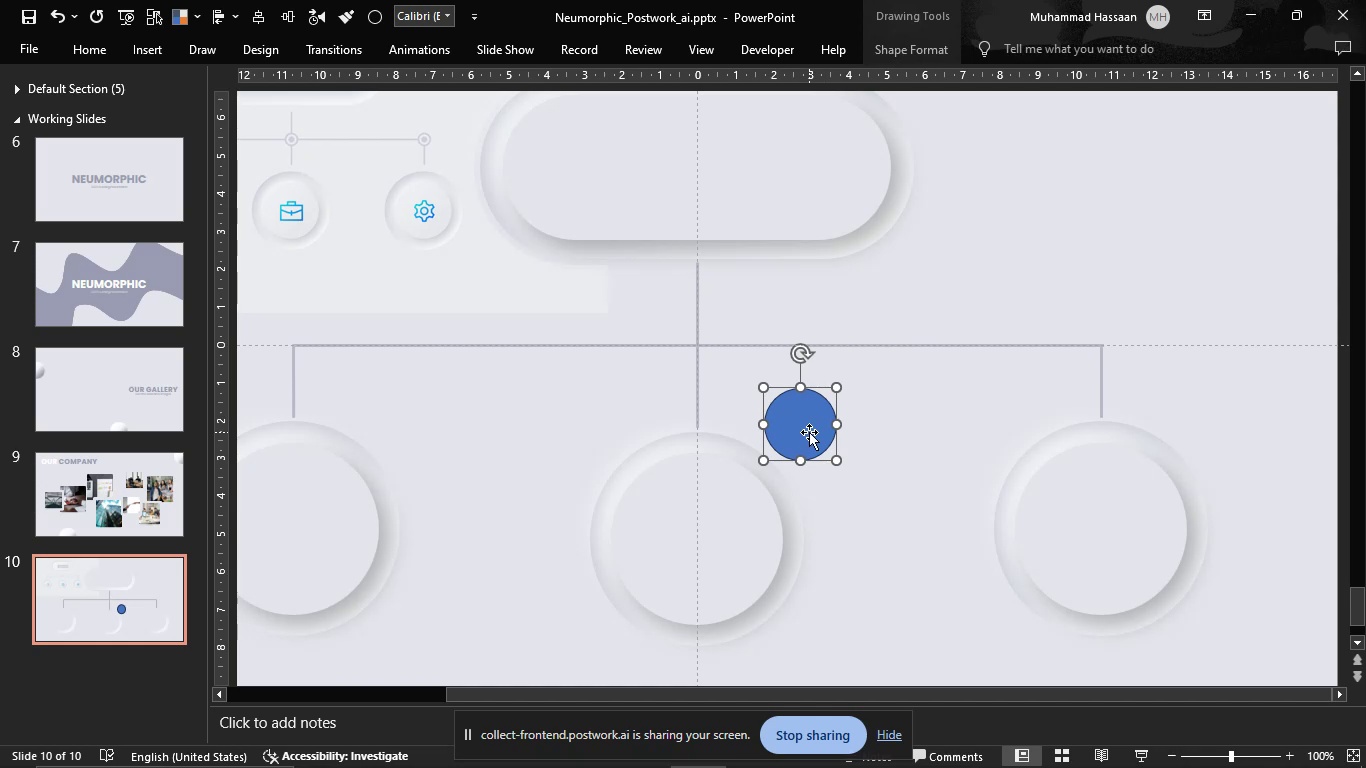 
hold_key(key=ControlLeft, duration=0.93)
scroll: coordinate [803, 383], scroll_direction: up, amount: 4.0
 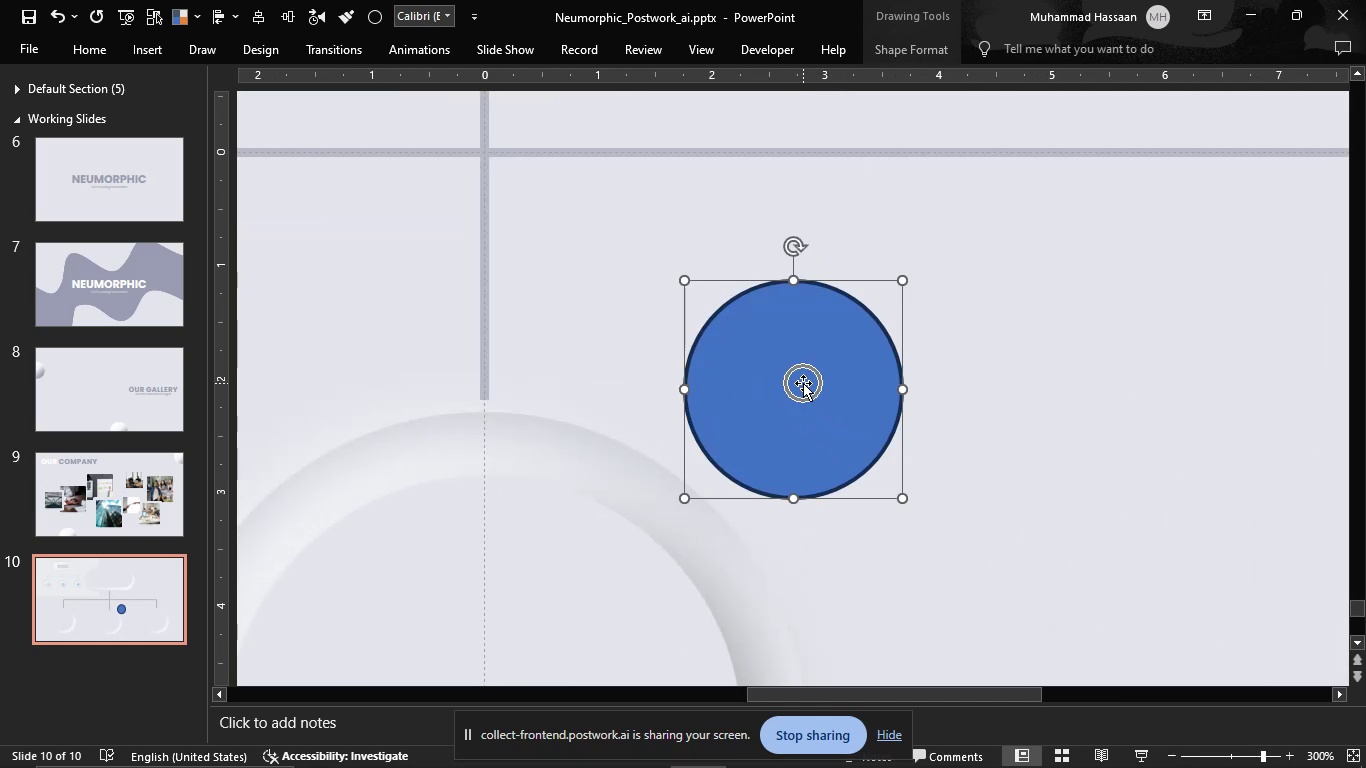 
hold_key(key=ControlLeft, duration=1.53)
 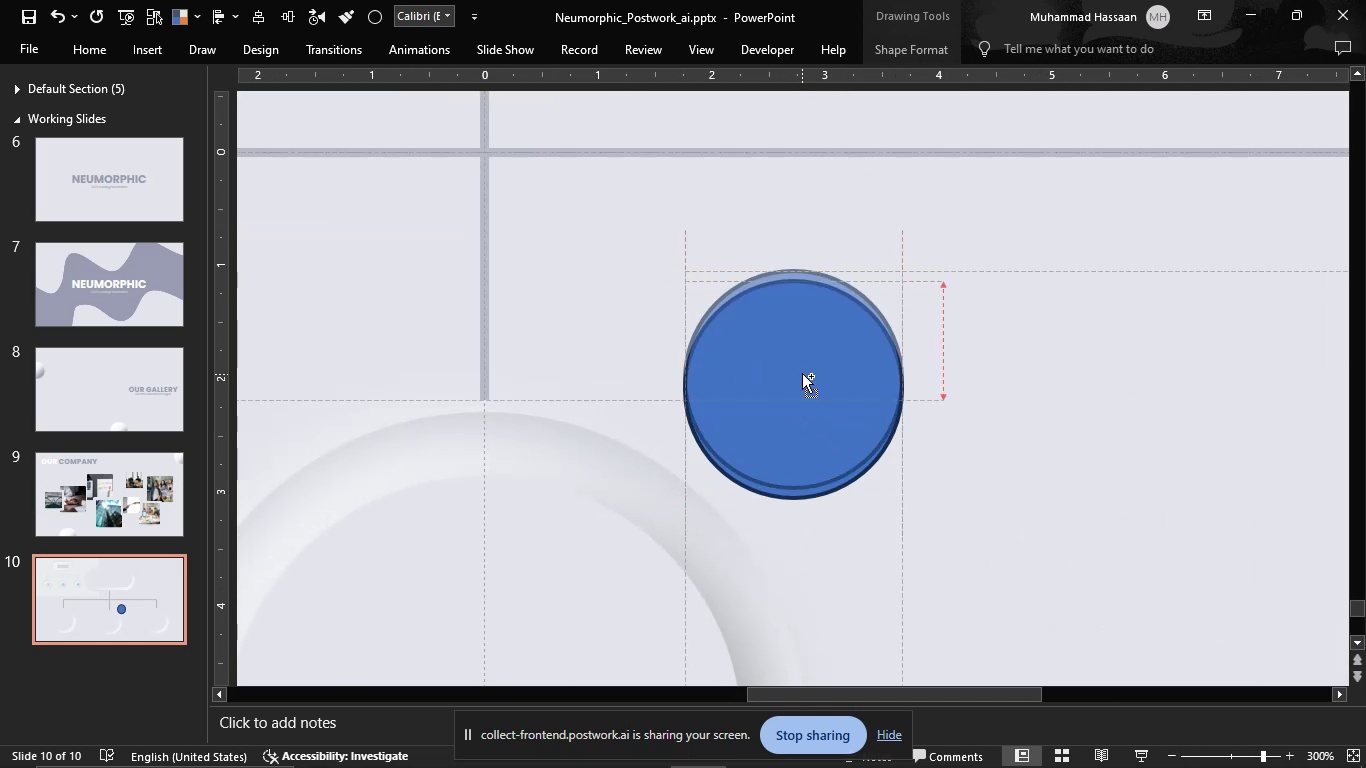 
hold_key(key=ControlLeft, duration=2.32)
 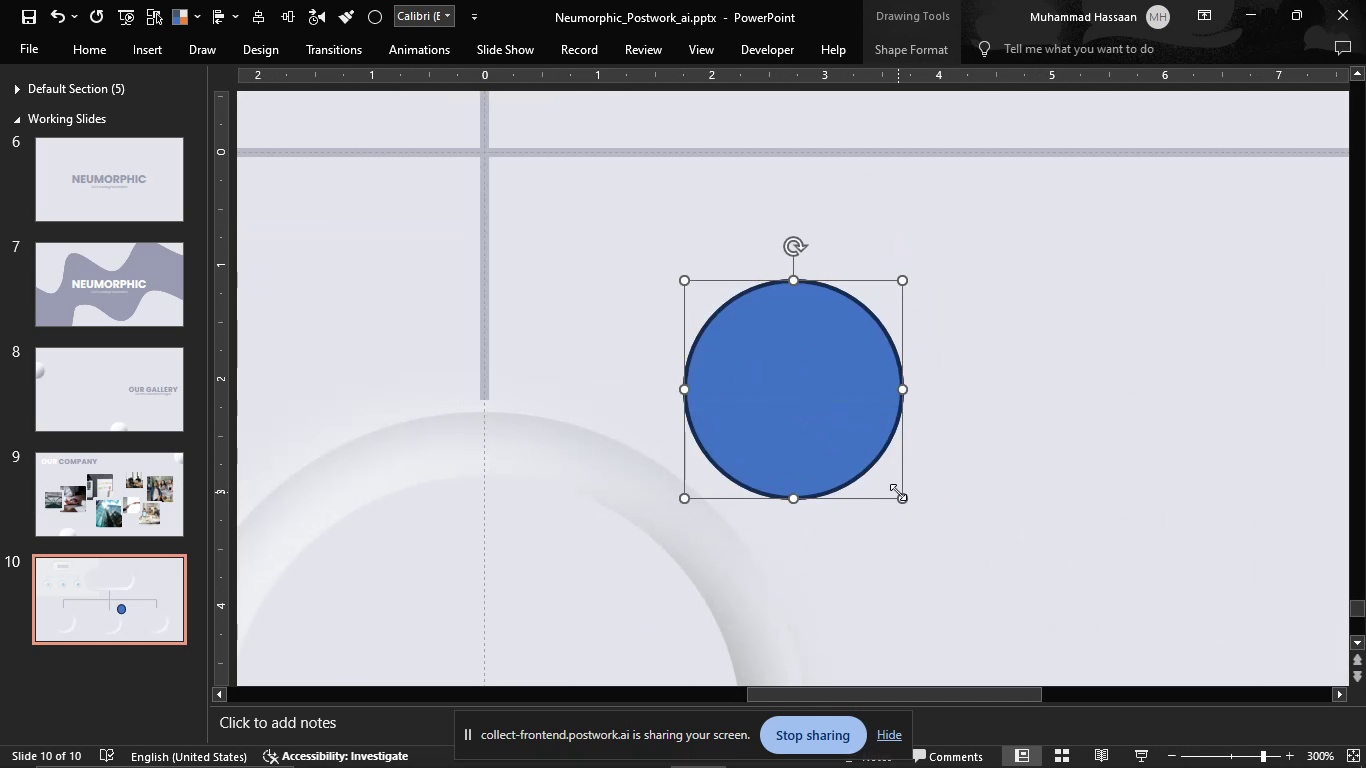 
hold_key(key=ShiftLeft, duration=1.5)
 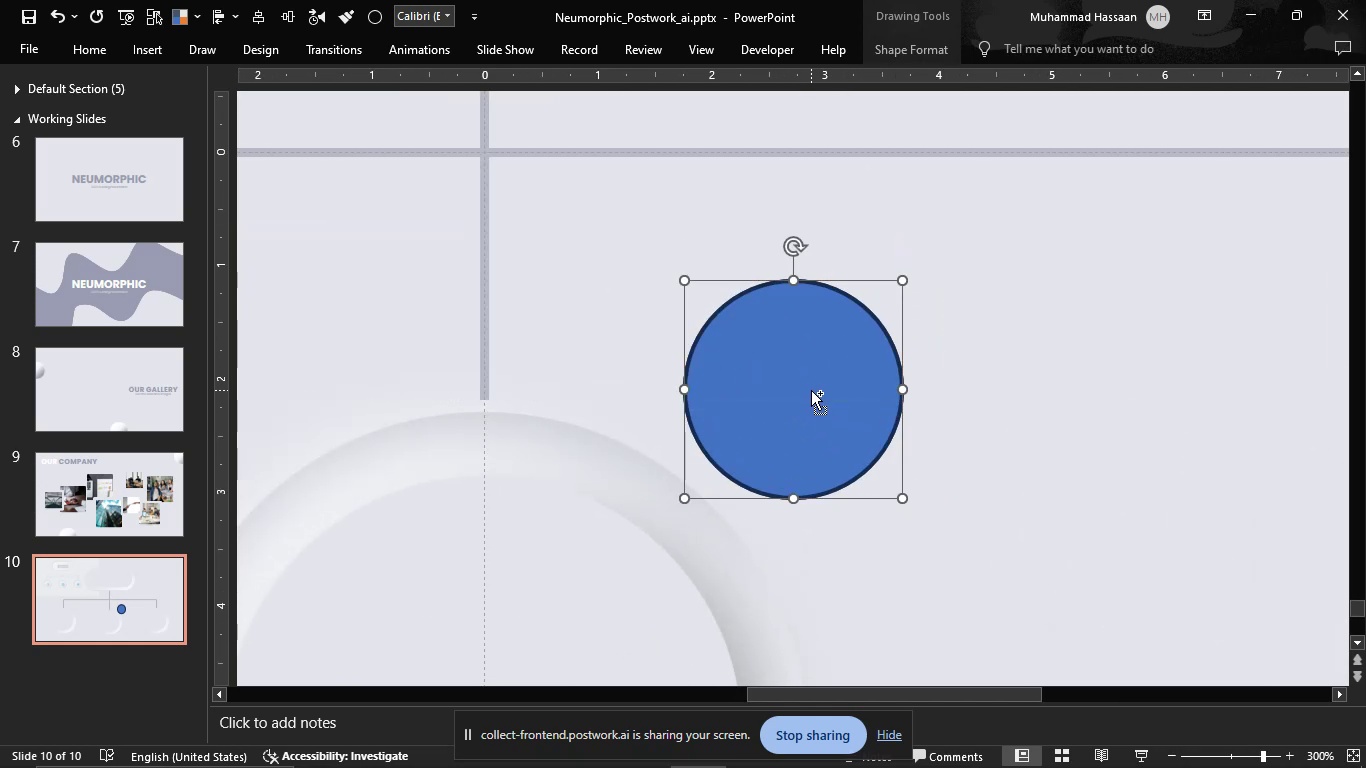 
hold_key(key=ShiftLeft, duration=1.51)
 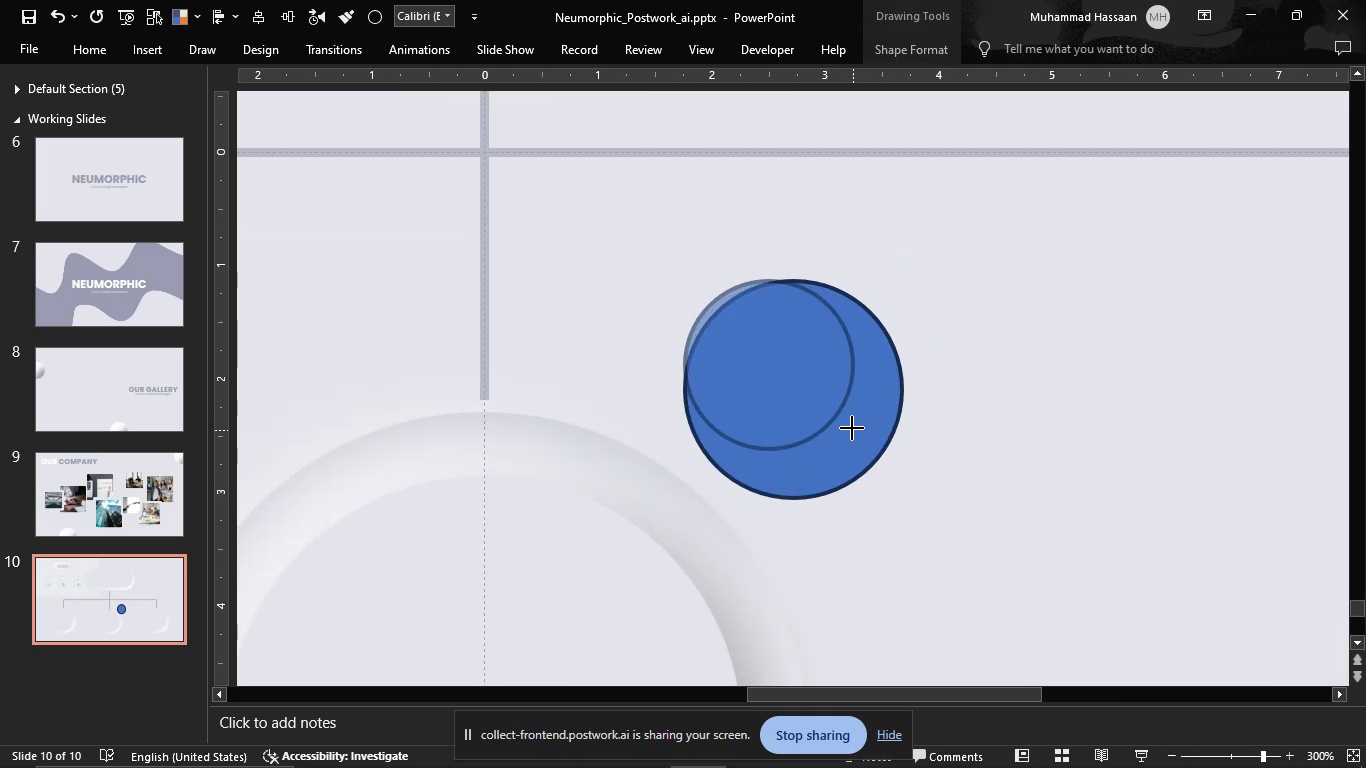 
hold_key(key=ShiftLeft, duration=2.62)
left_click_drag(start_coordinate=[899, 496], to_coordinate=[857, 441])
 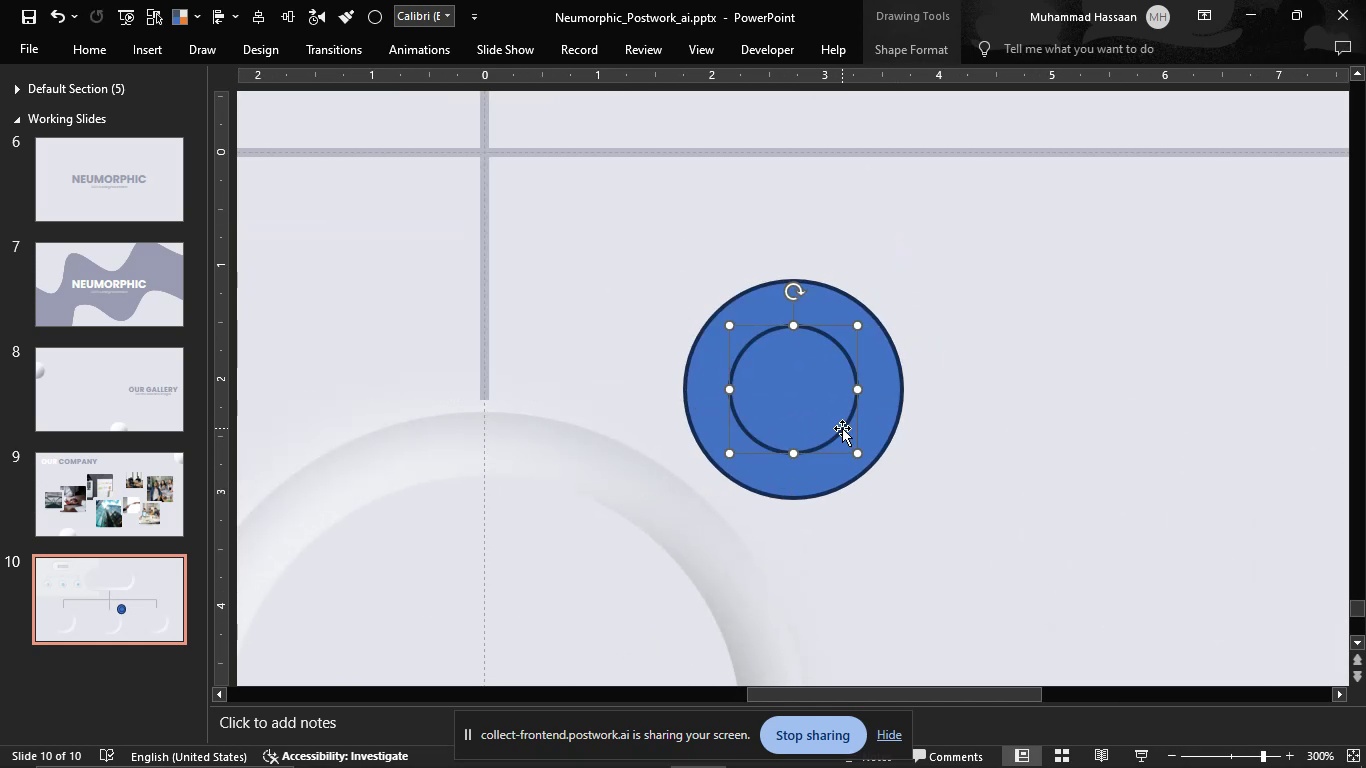 
hold_key(key=ControlLeft, duration=1.5)
 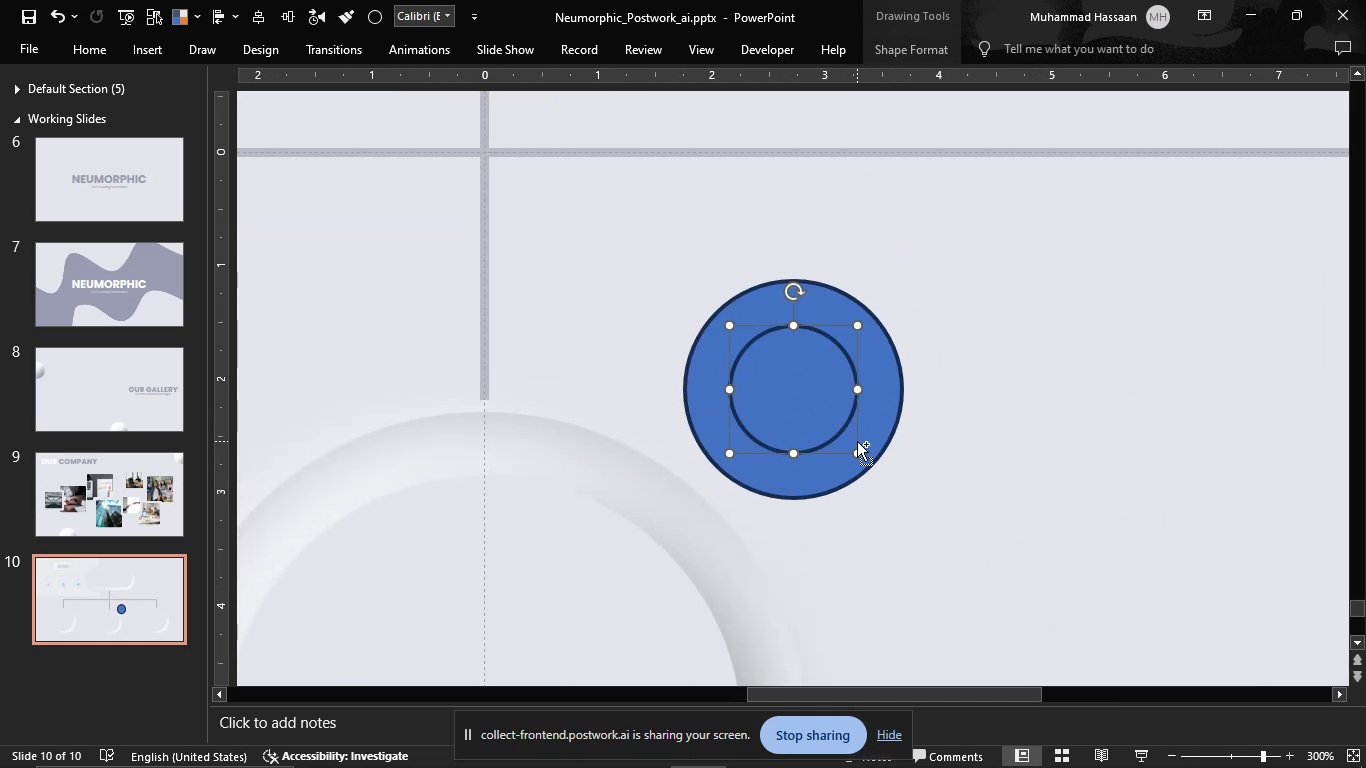 
key(Control+Shift+ControlLeft)
 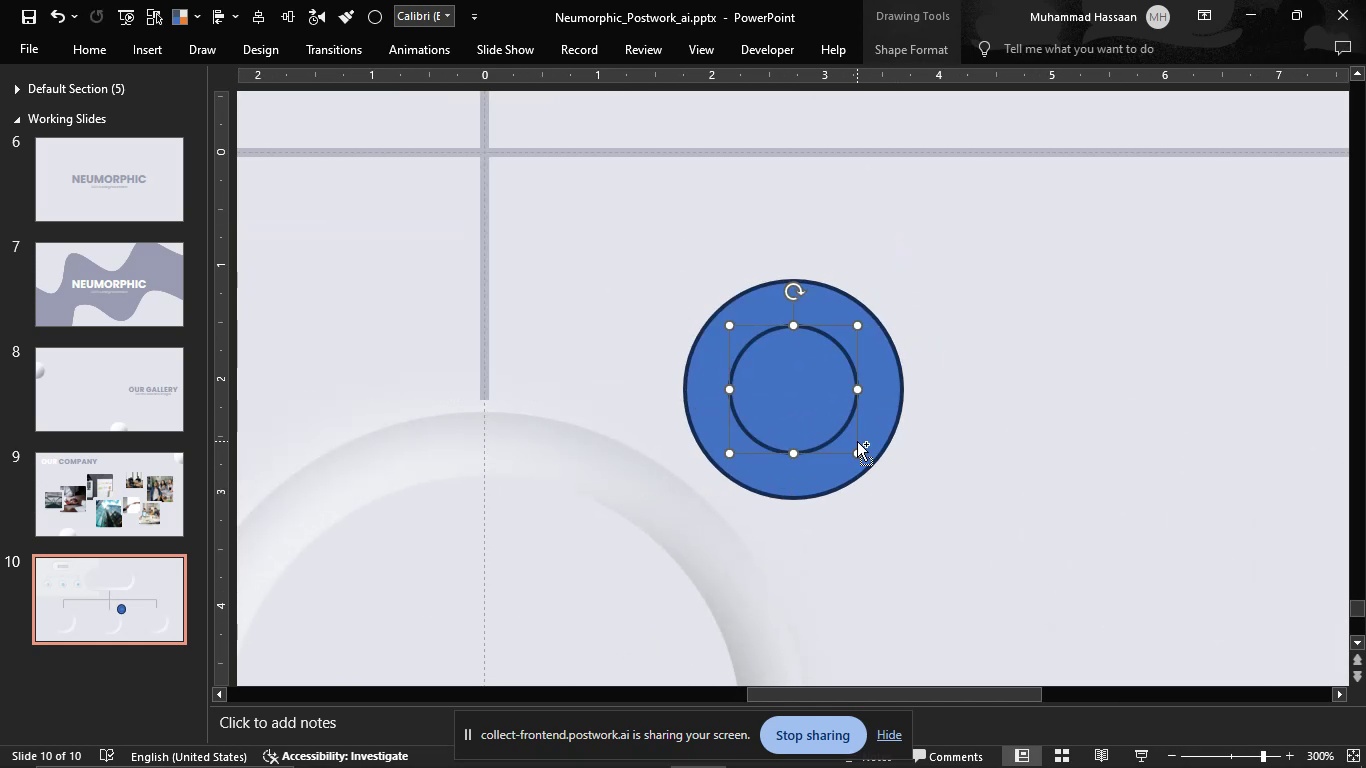 
key(Control+Shift+ControlLeft)
 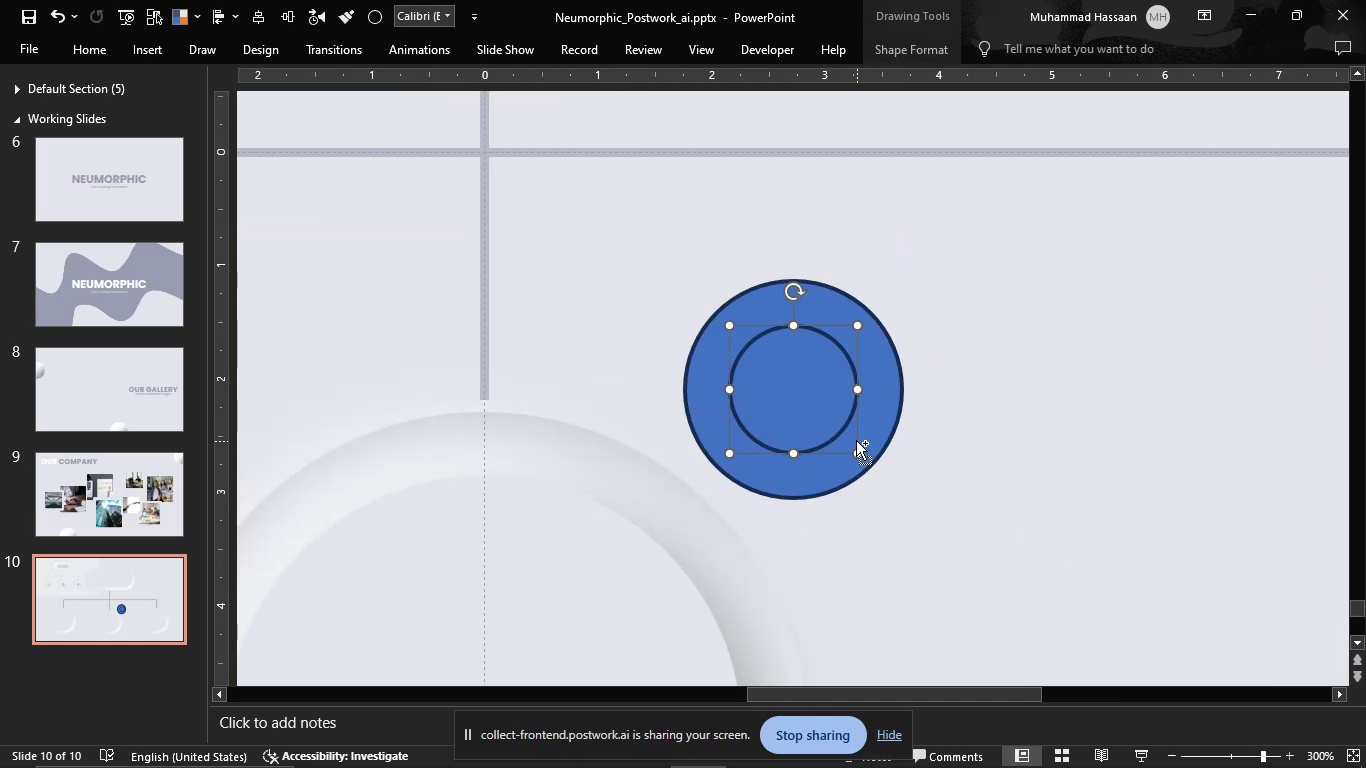 
key(Control+Shift+ControlLeft)
 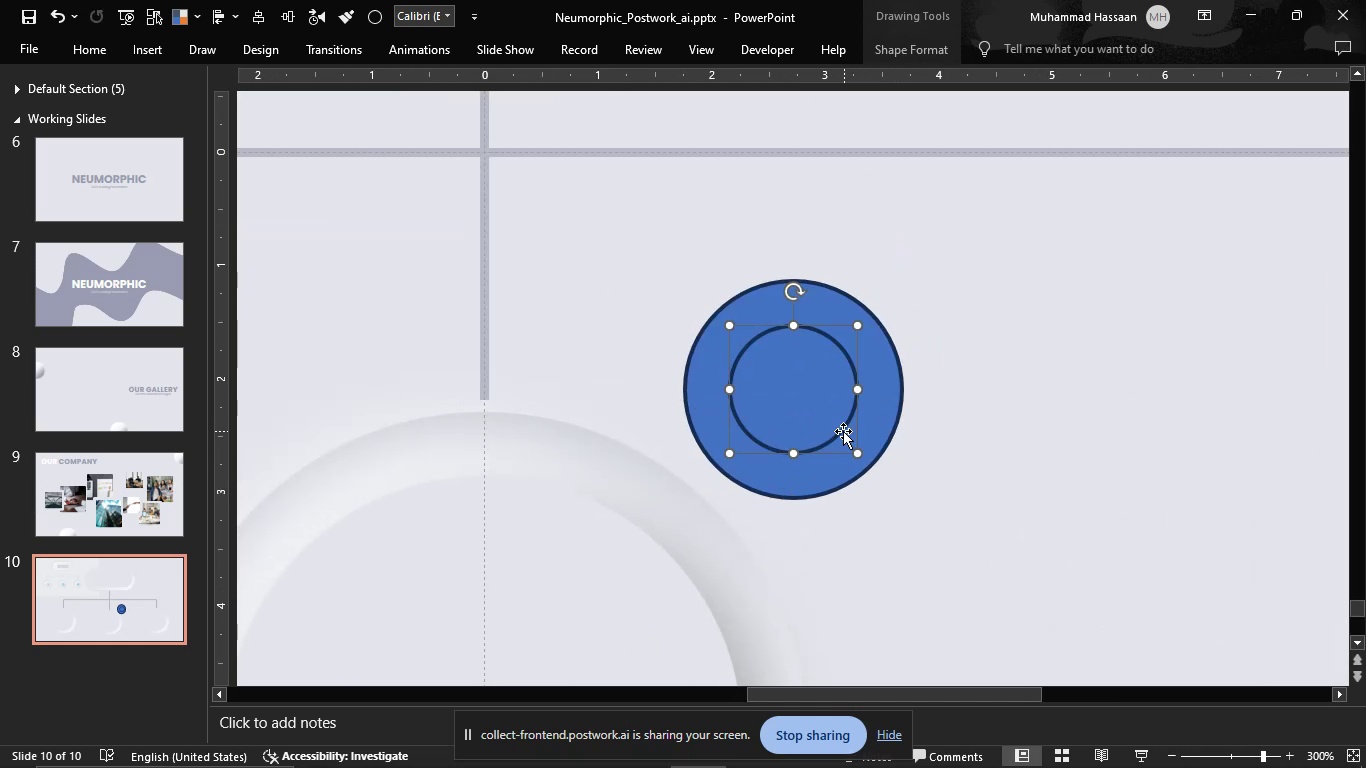 
key(Control+Shift+ControlLeft)
 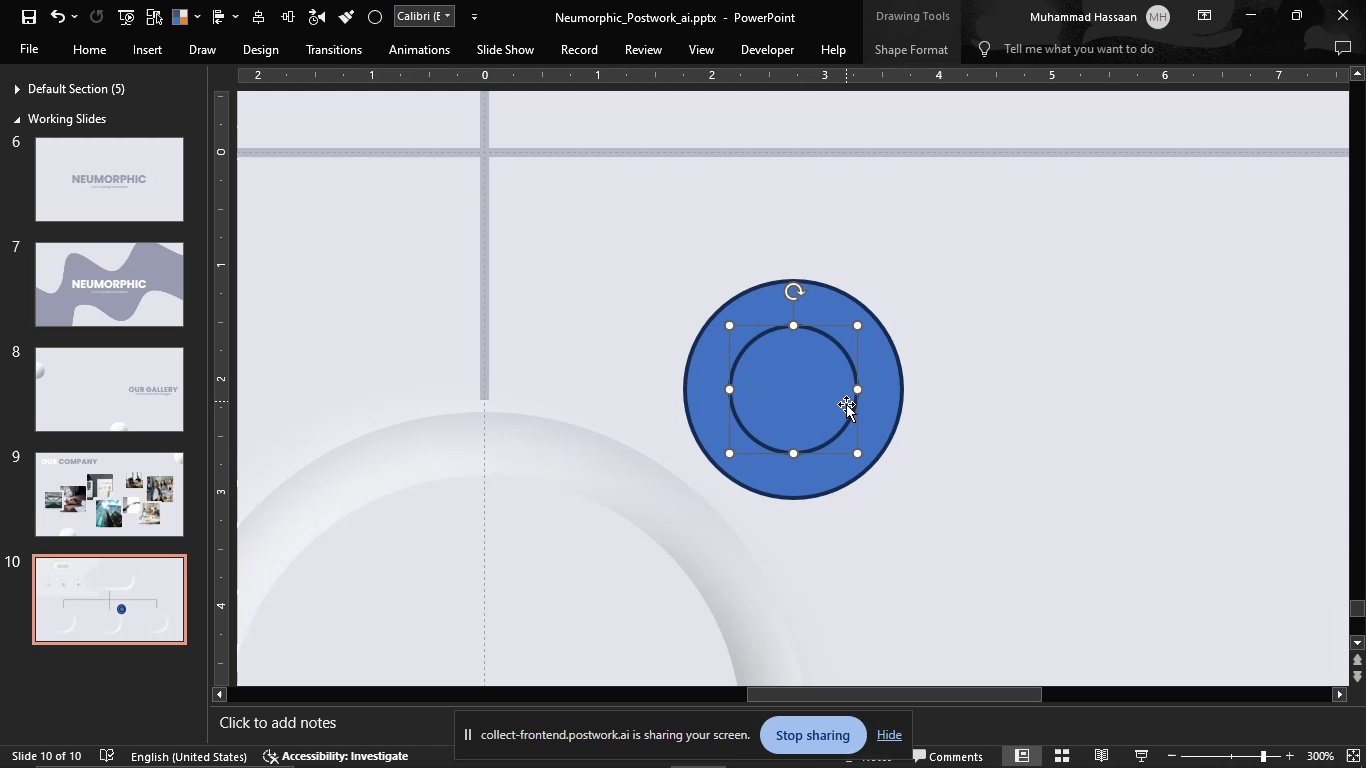 
hold_key(key=ShiftLeft, duration=0.48)
 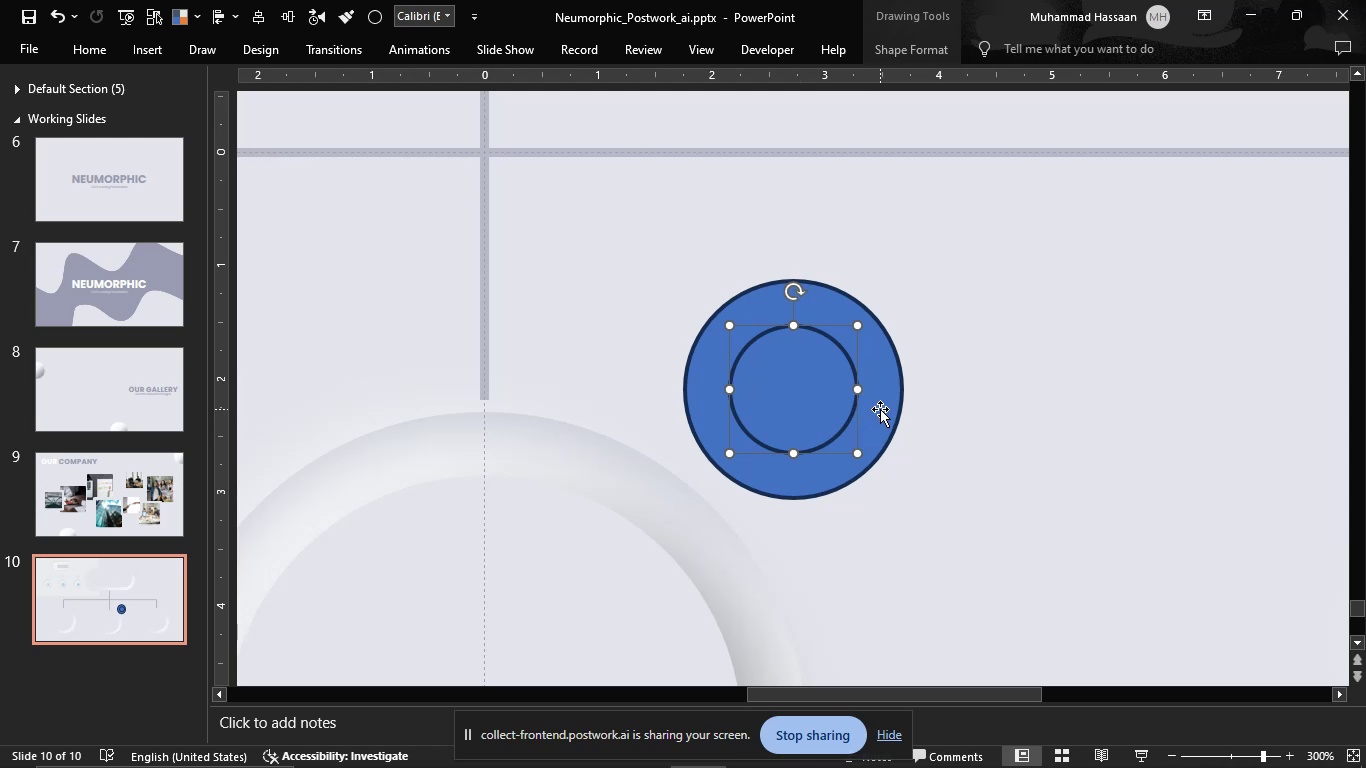 
hold_key(key=ShiftLeft, duration=2.09)
hold_key(key=ControlLeft, duration=1.53)
left_click_drag(start_coordinate=[857, 453], to_coordinate=[866, 467])
 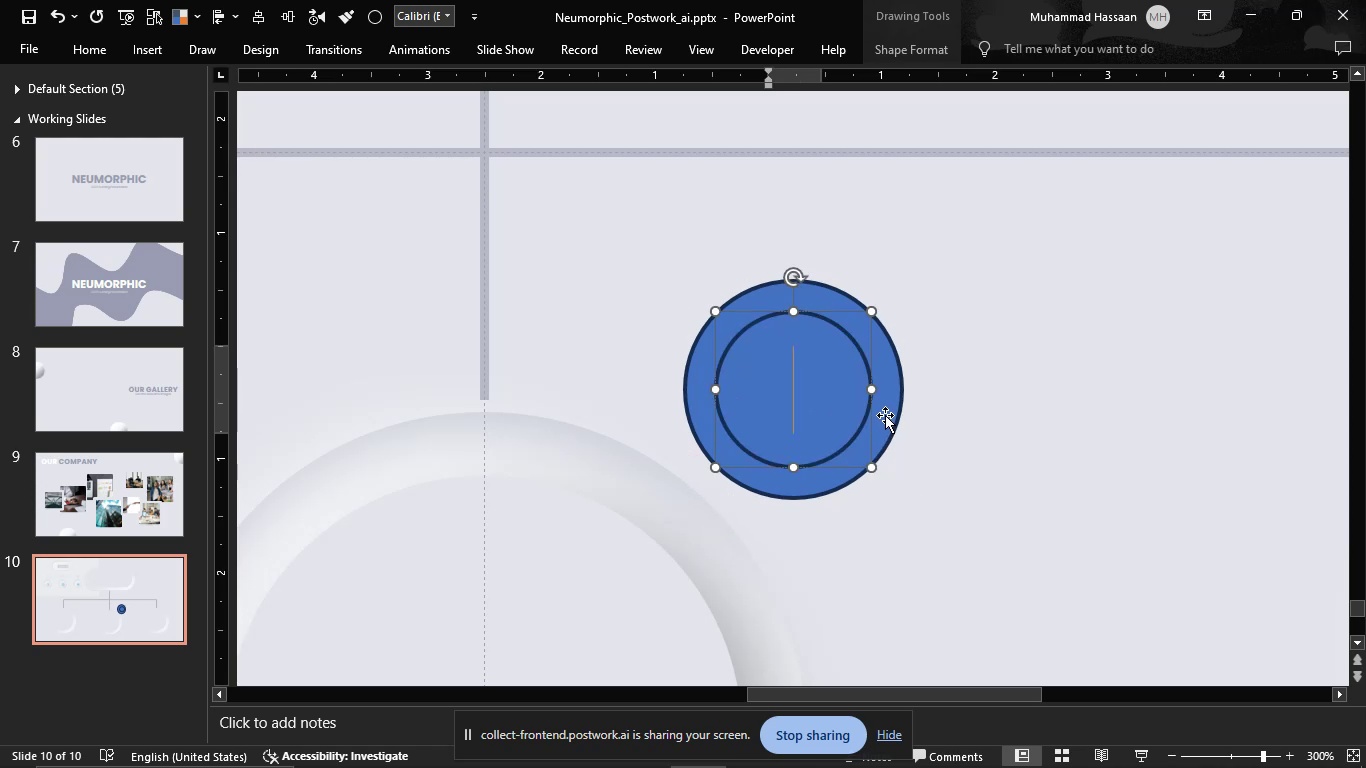 
hold_key(key=ControlLeft, duration=0.53)
 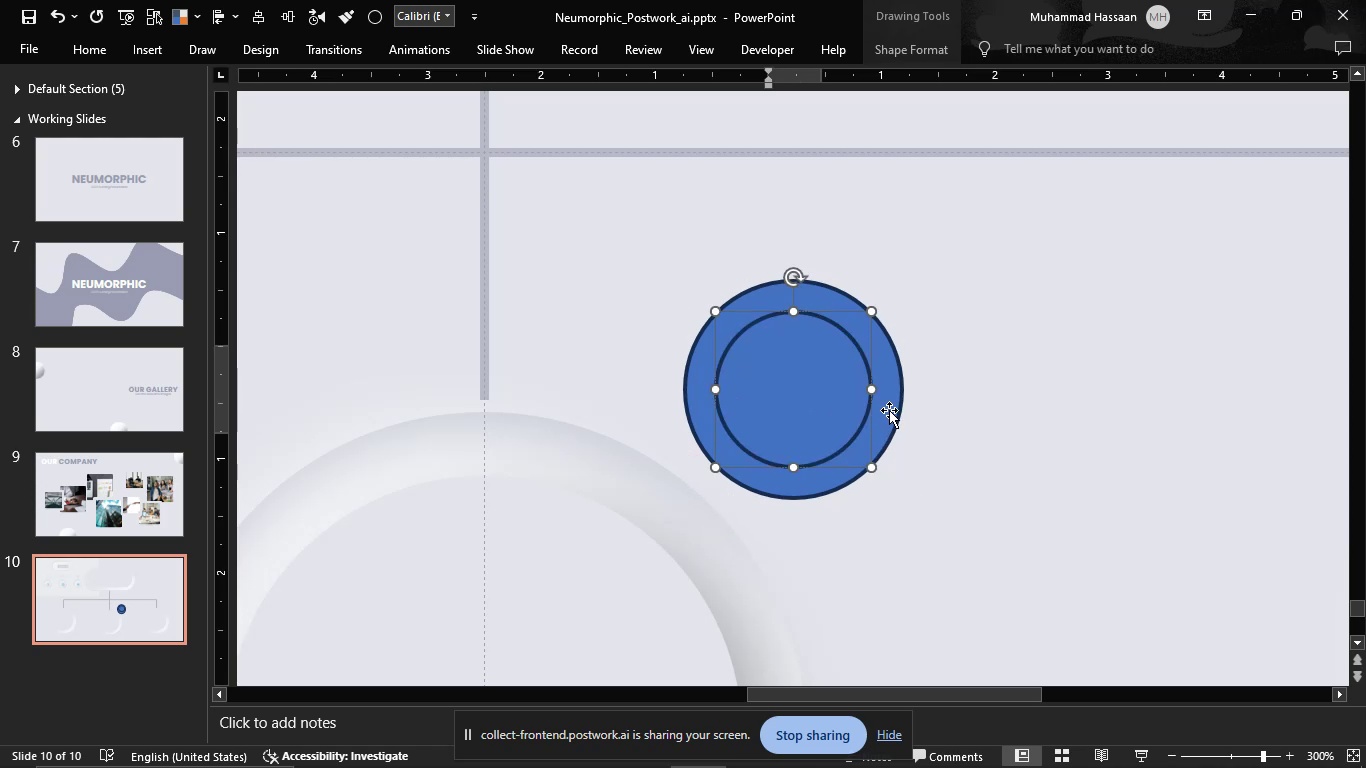 
left_click([889, 410])
 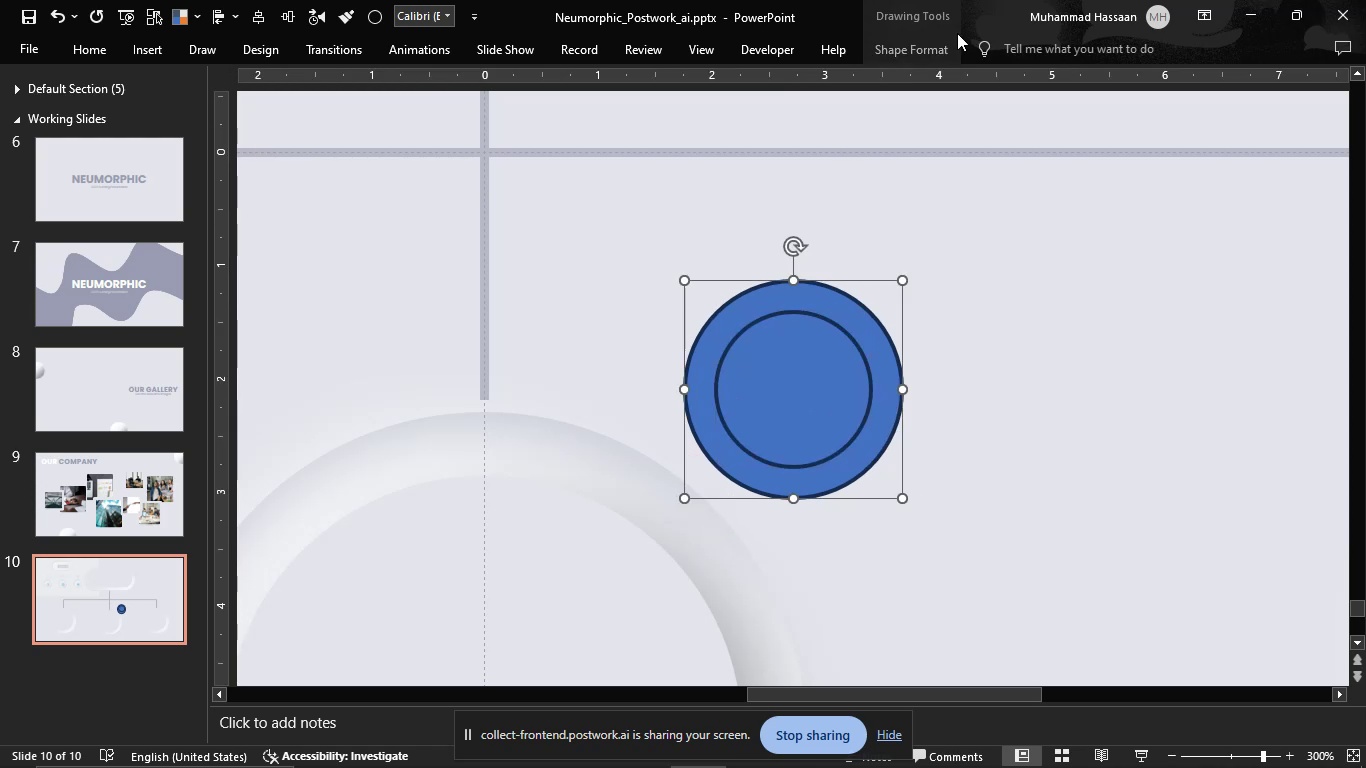 
left_click([939, 45])
 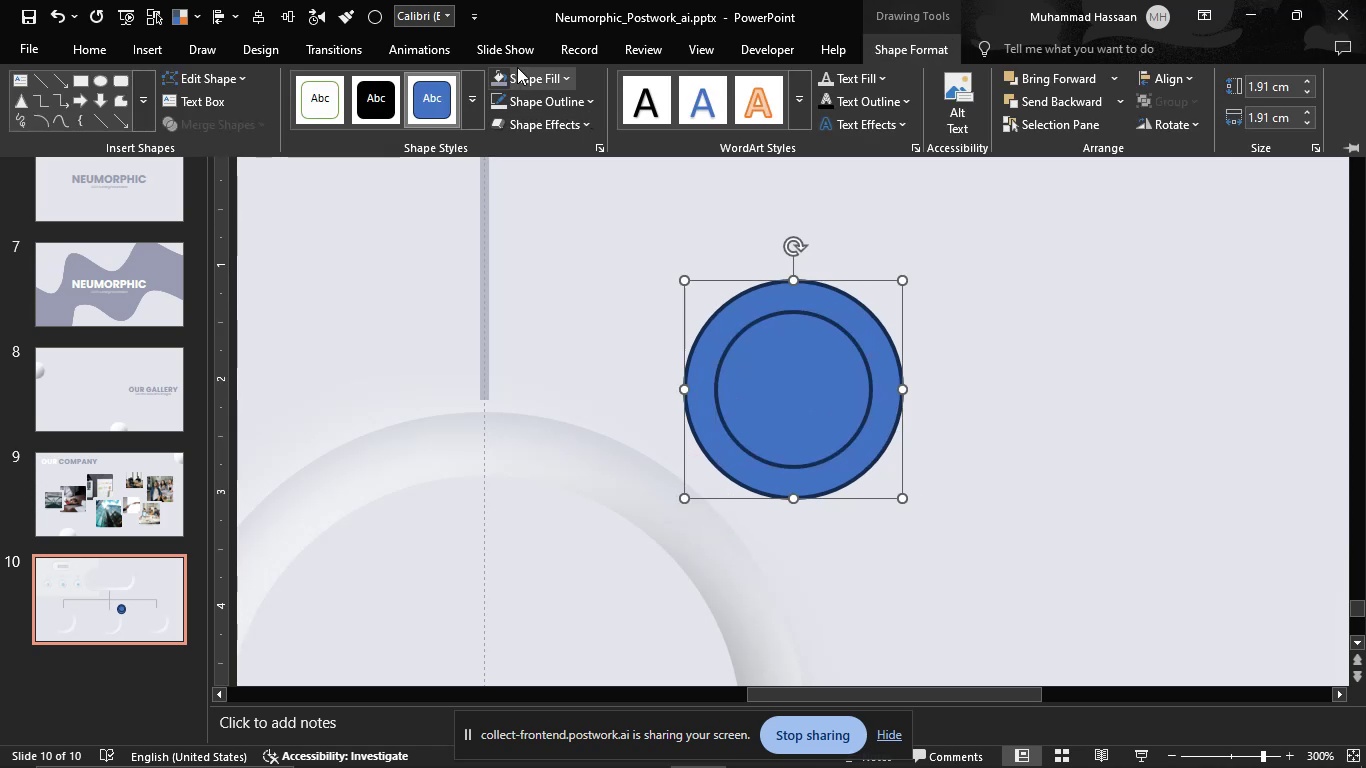 
left_click([518, 71])
 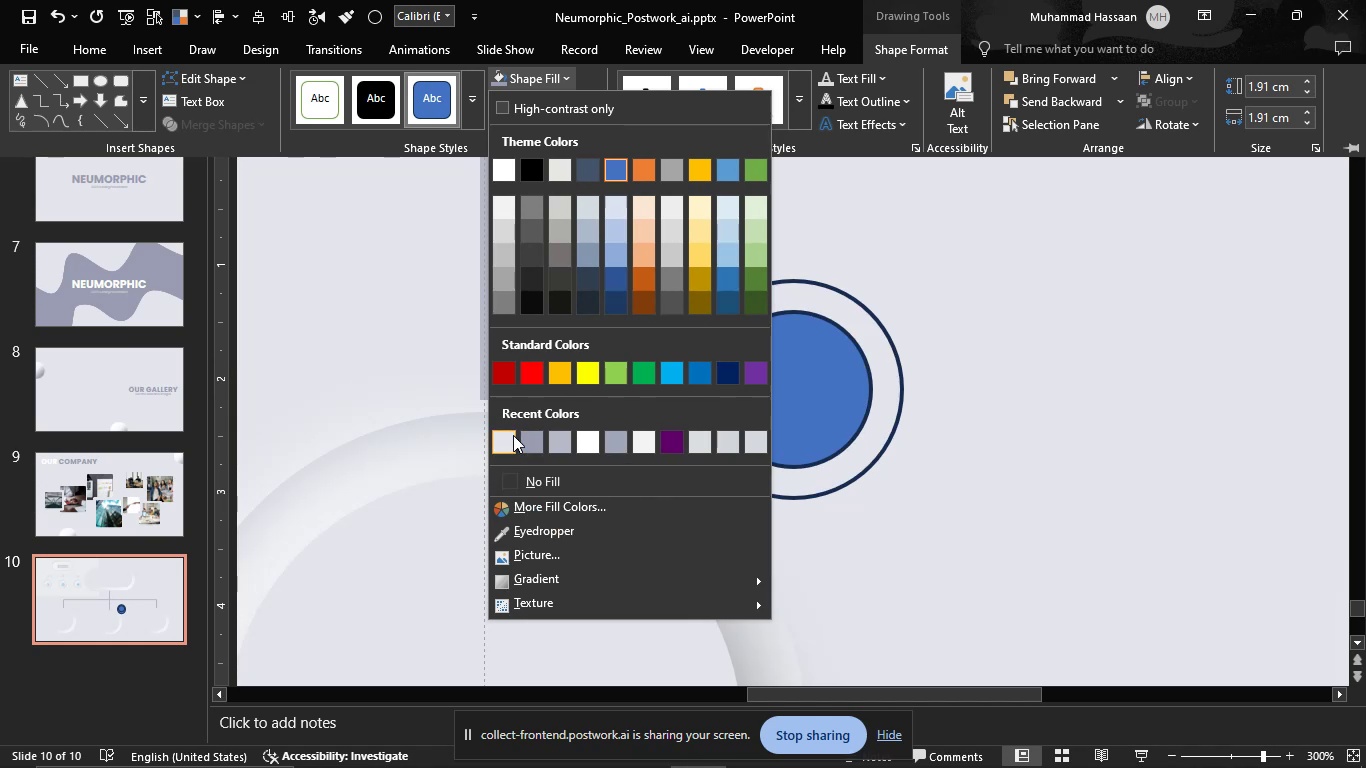 
wait(6.22)
 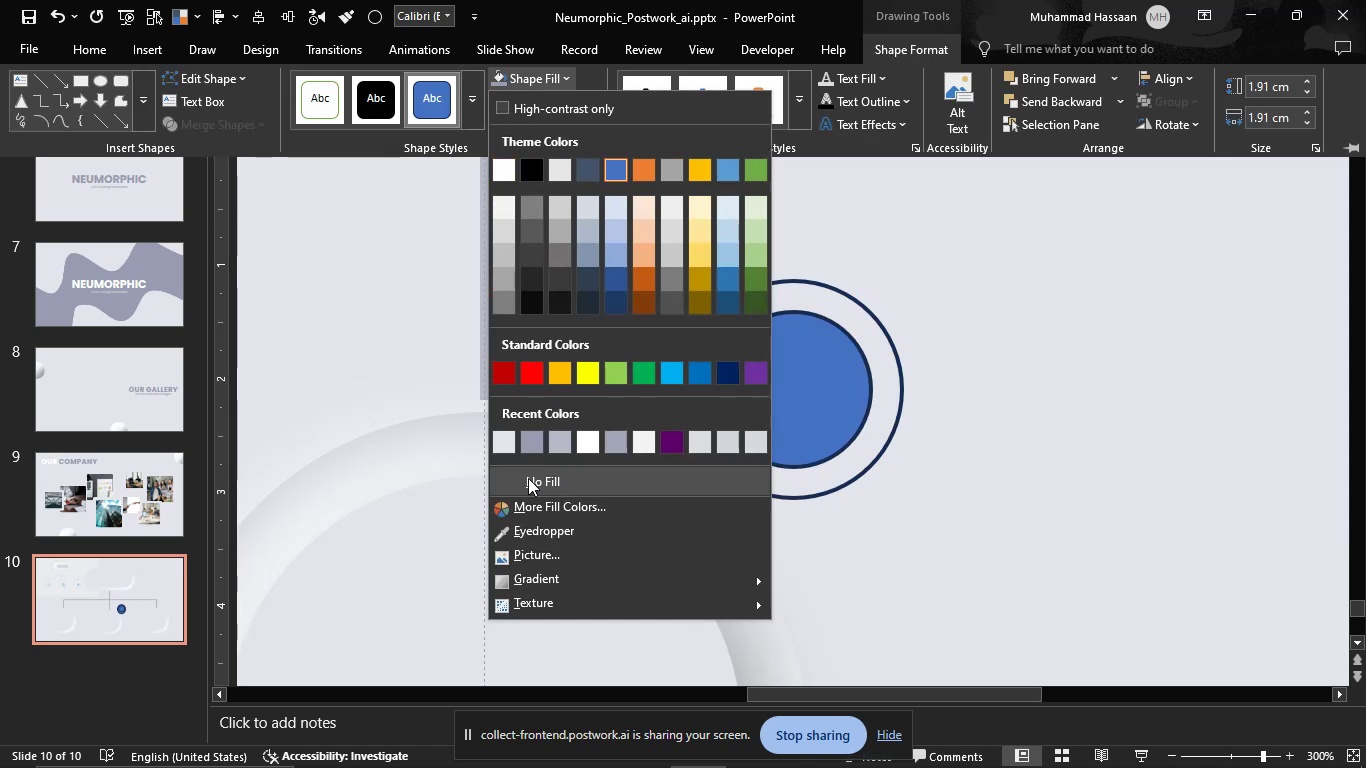 
left_click([513, 436])
 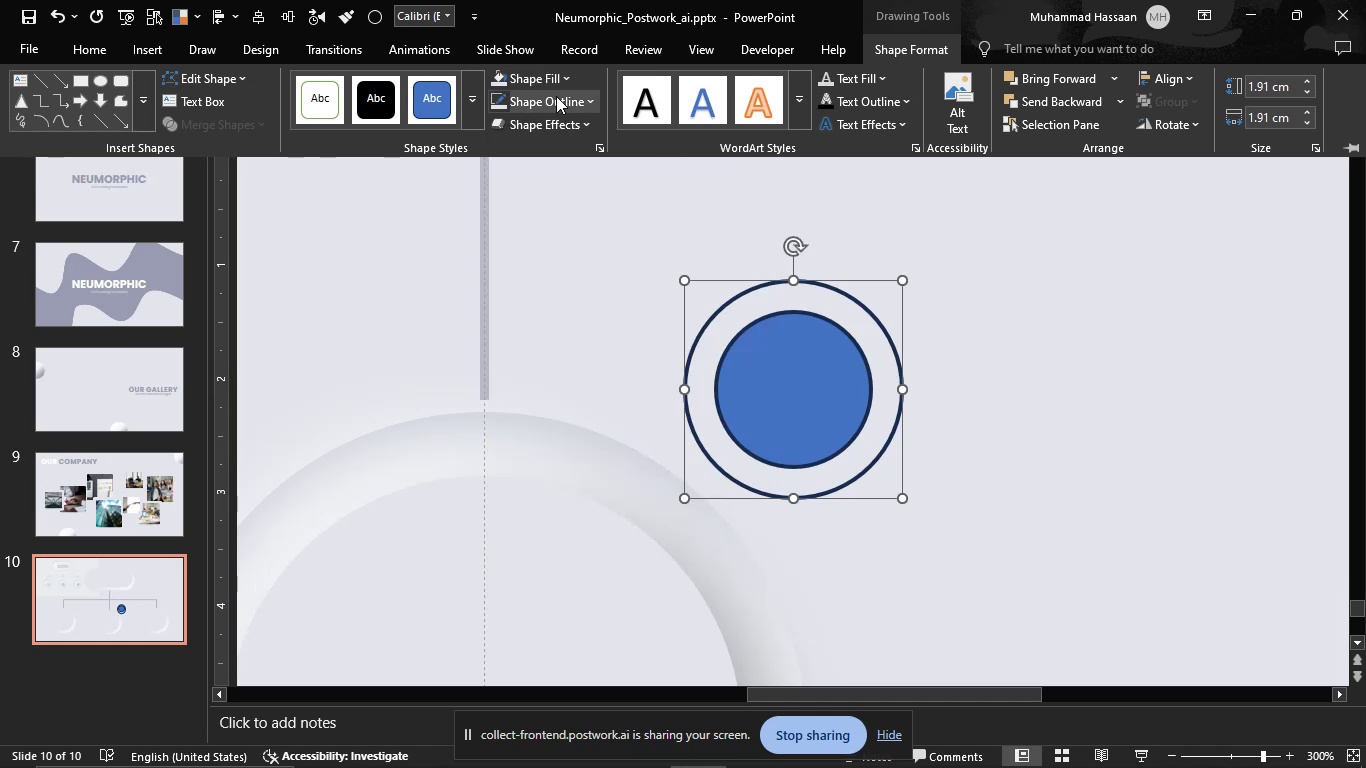 
left_click([556, 96])
 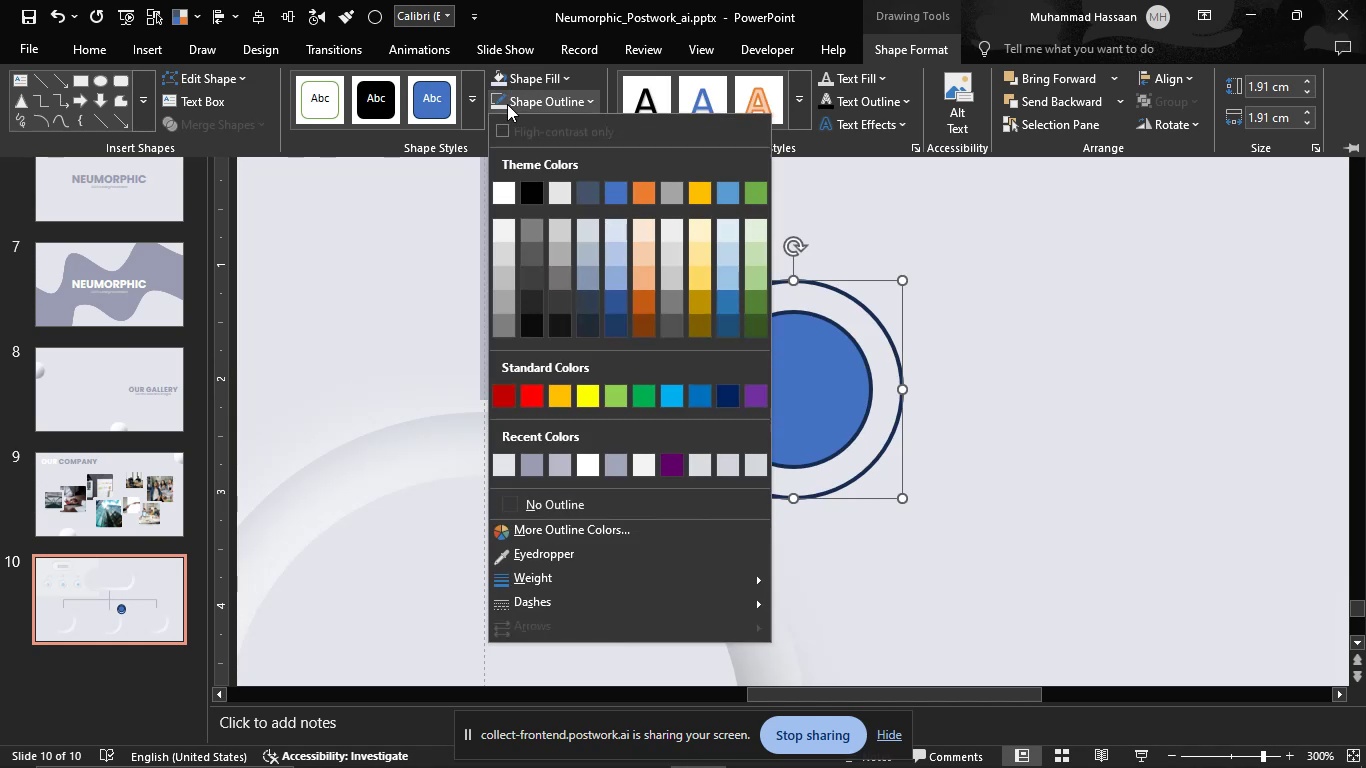 
left_click([507, 104])
 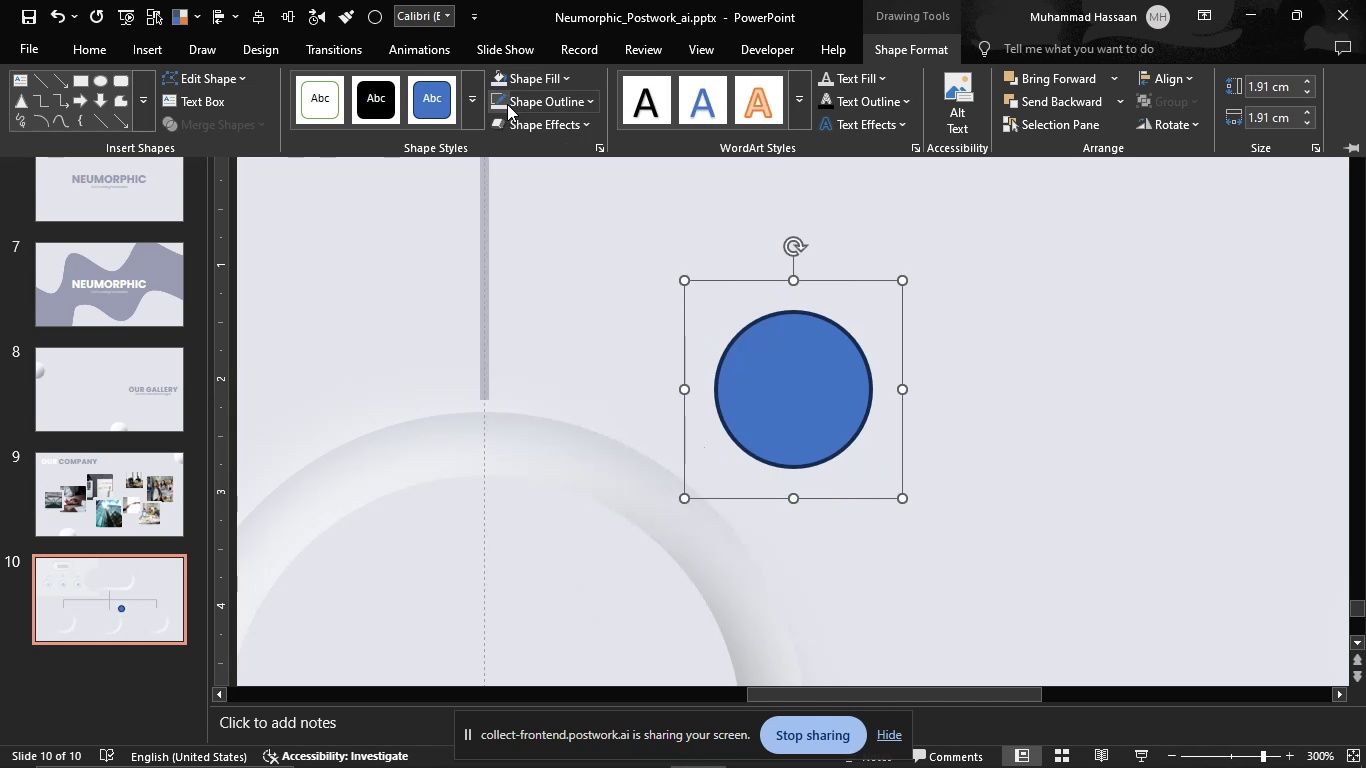 
left_click([529, 104])
 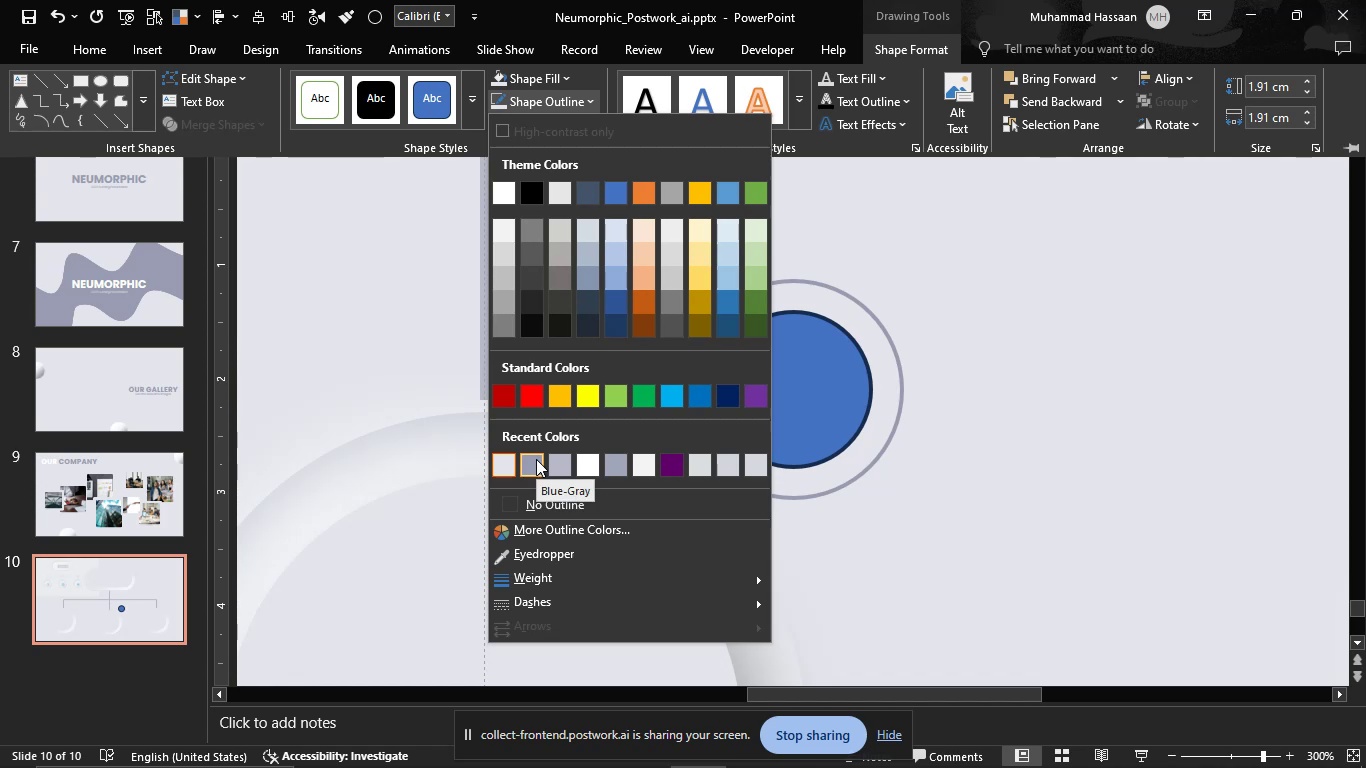 
left_click([565, 465])
 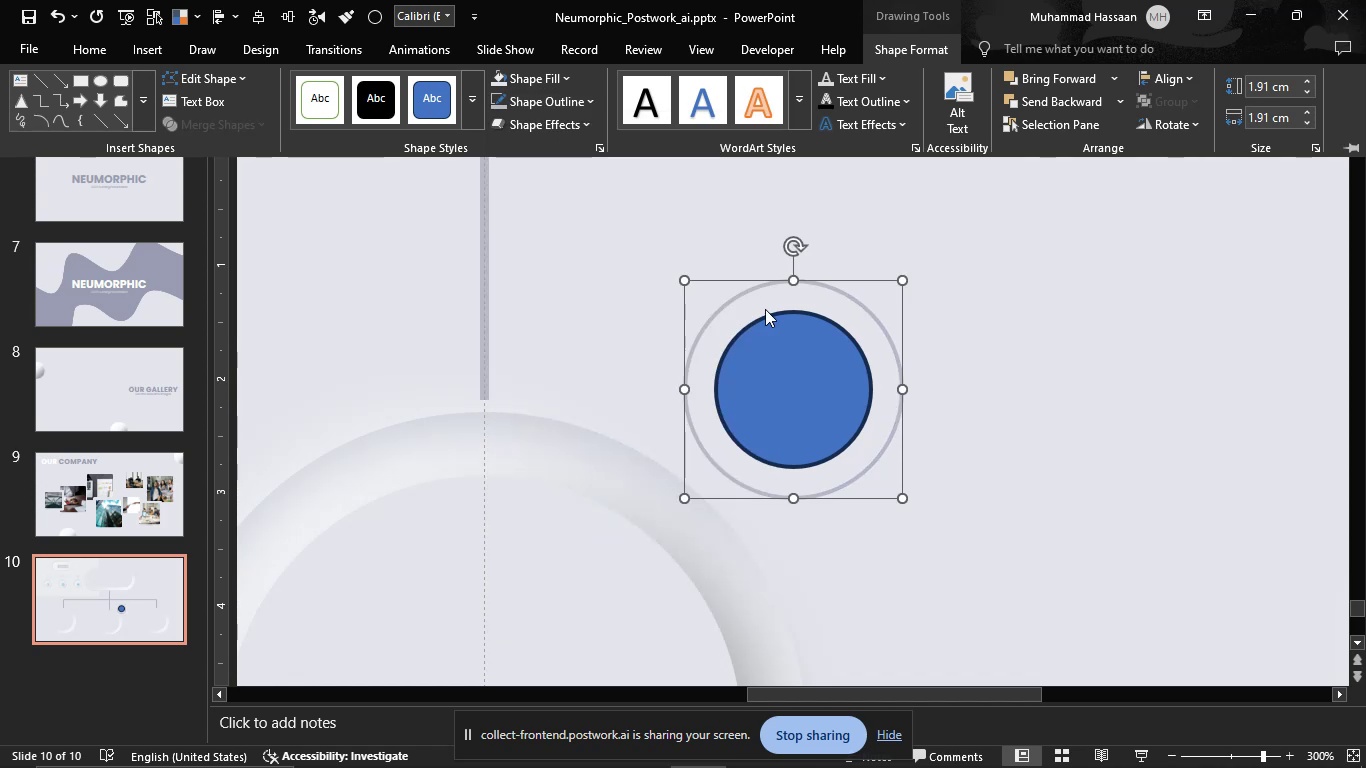 
left_click([777, 356])
 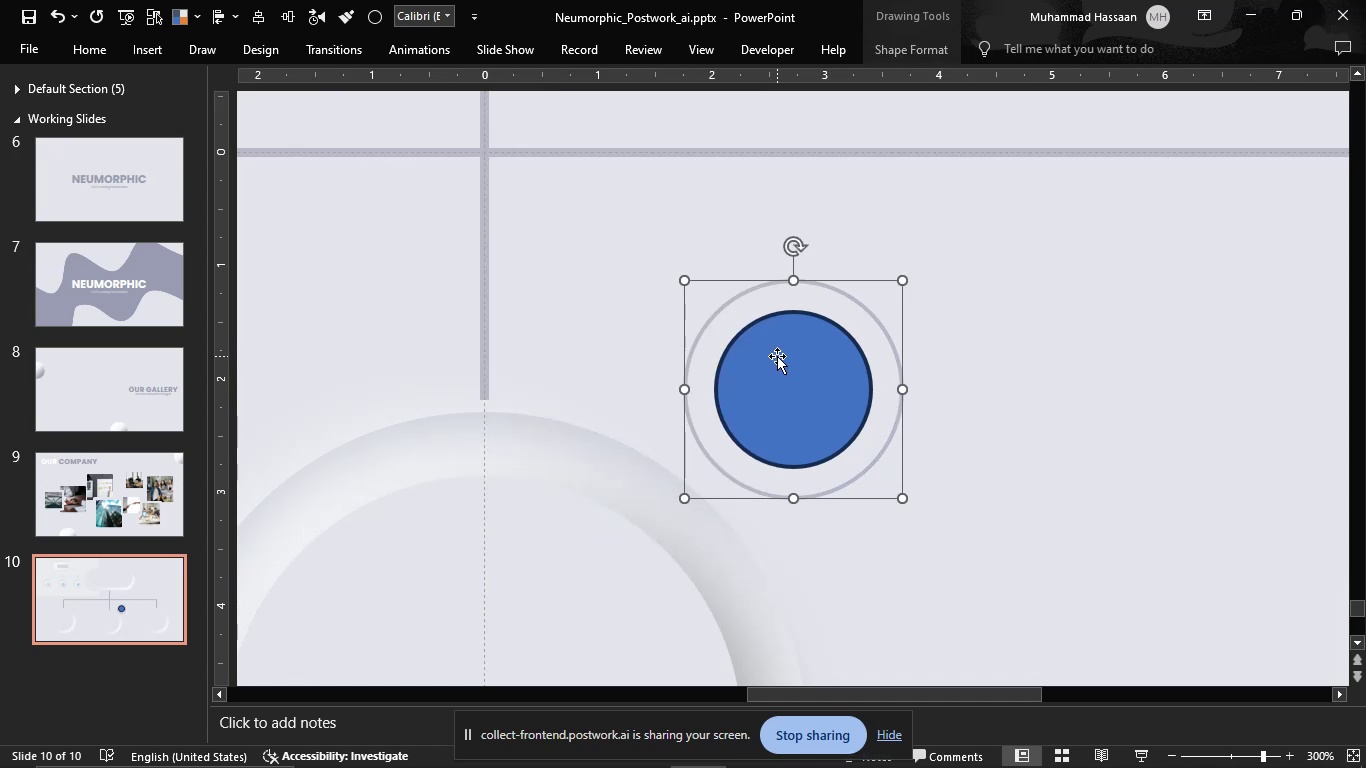 
left_click([777, 356])
 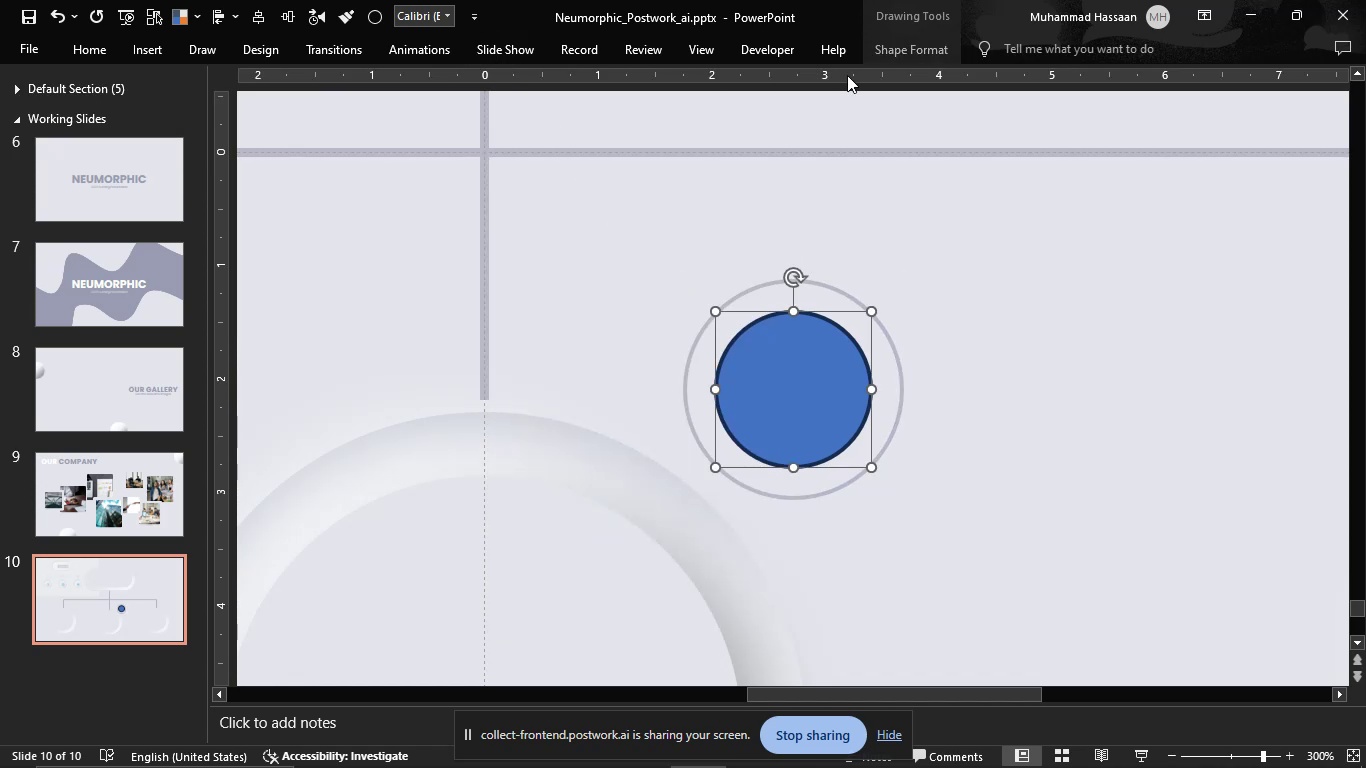 
left_click([913, 53])
 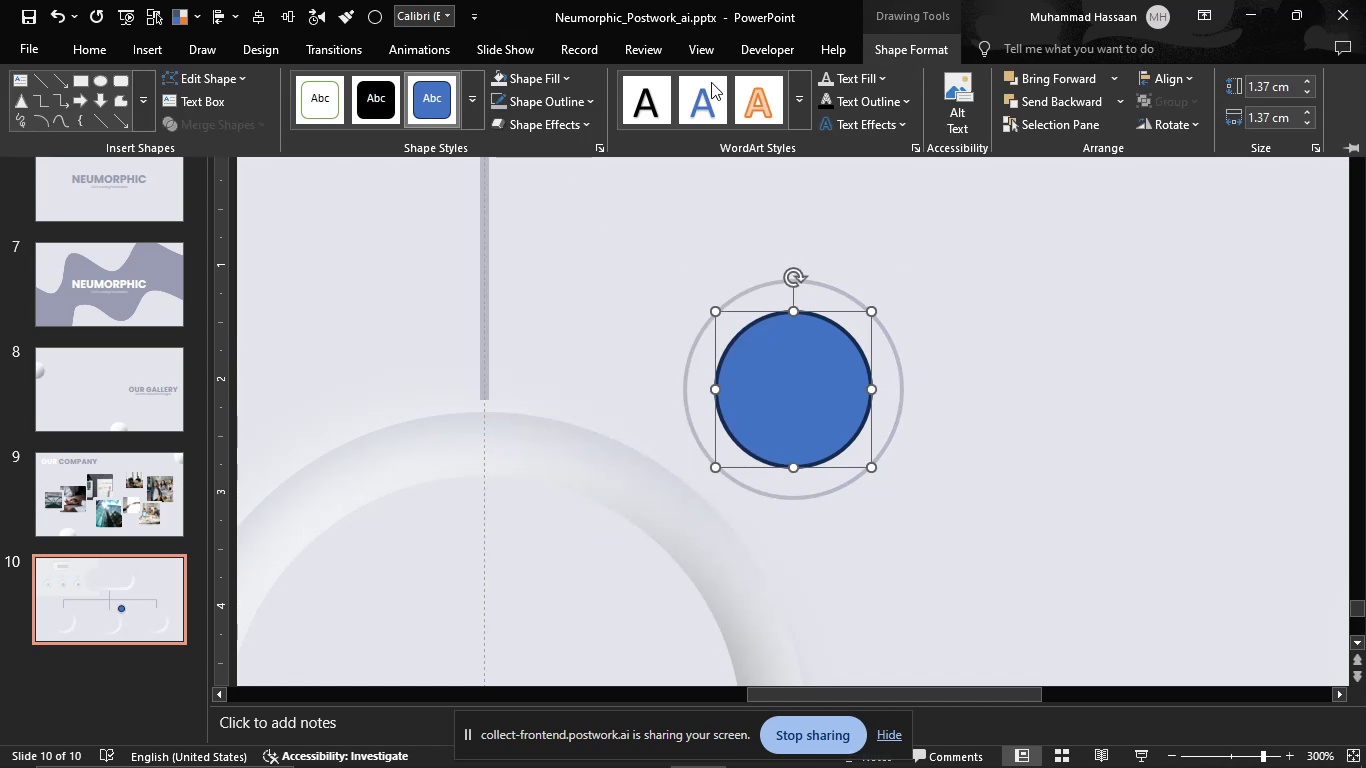 
mouse_move([544, 89])
 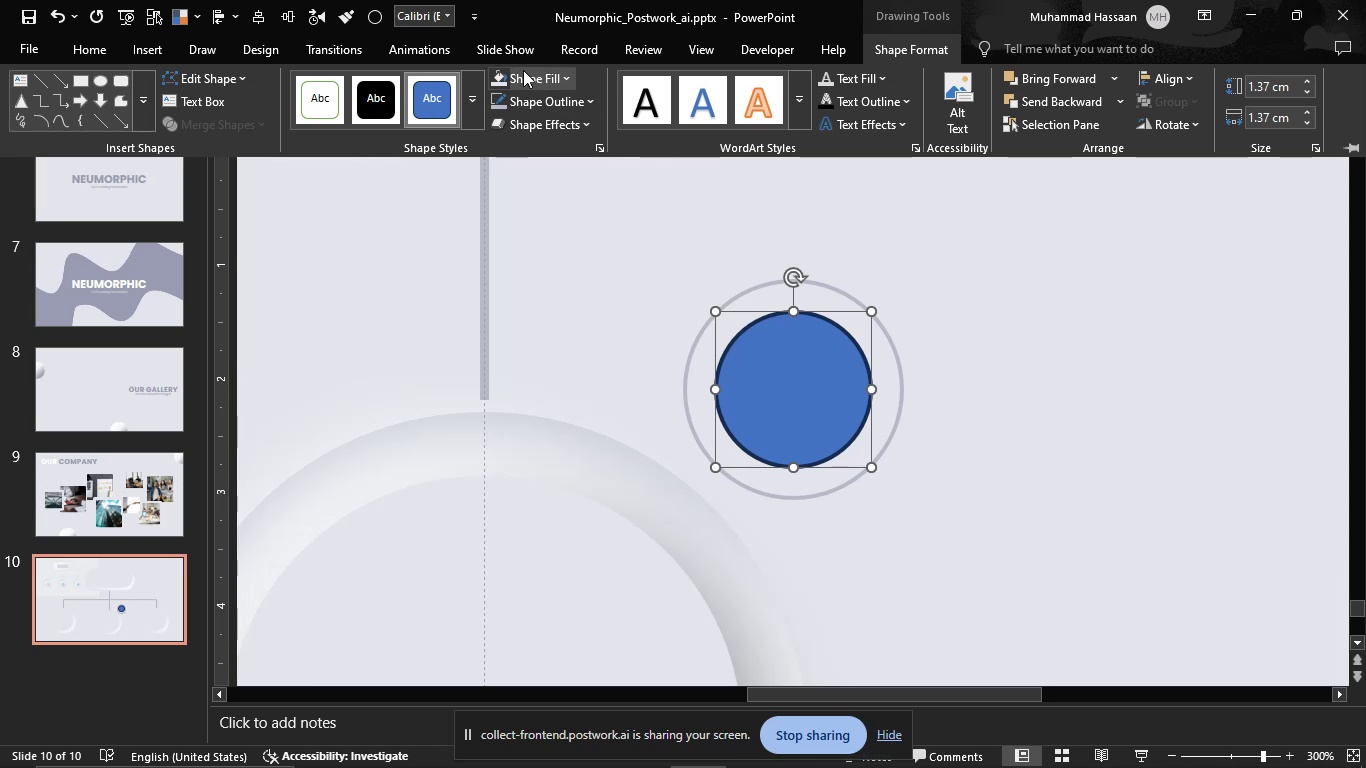 
mouse_move([523, 81])
 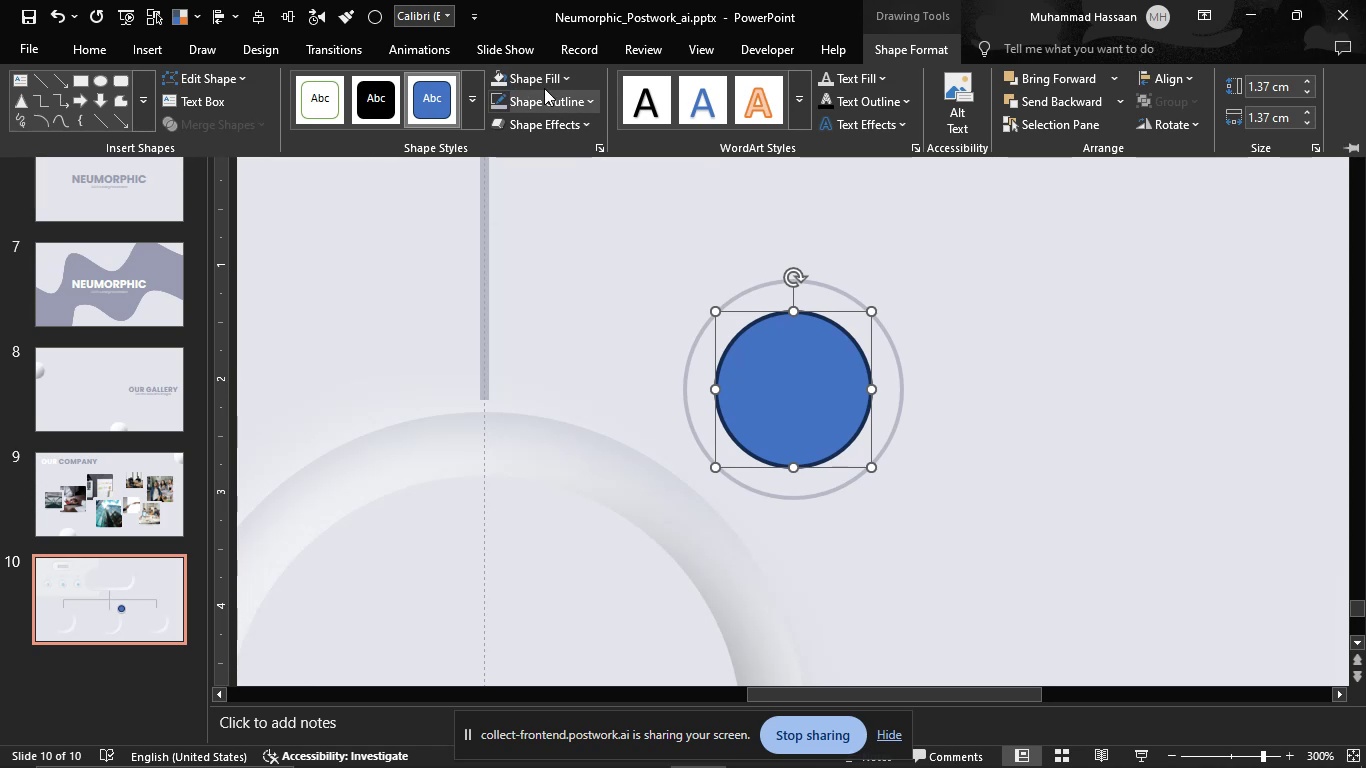 
left_click([543, 80])
 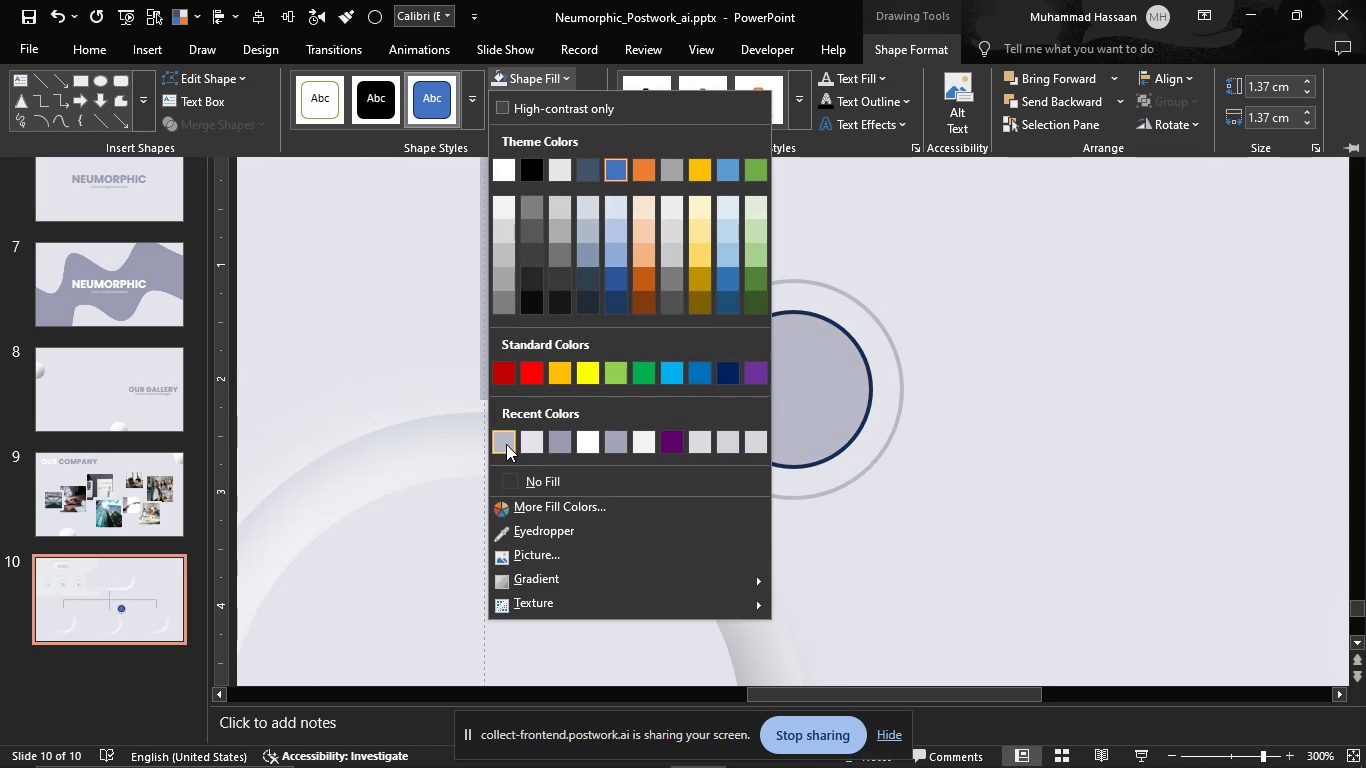 
left_click([506, 444])
 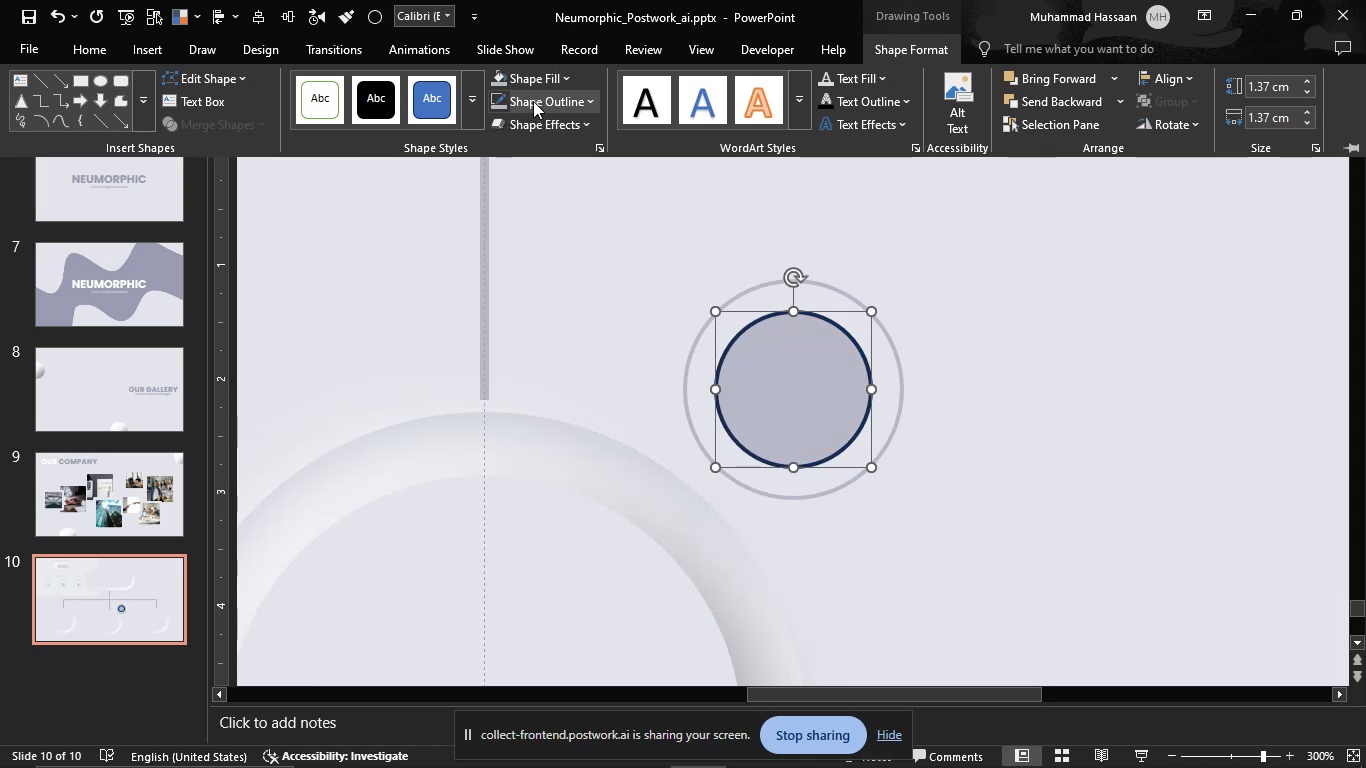 
left_click([533, 101])
 